 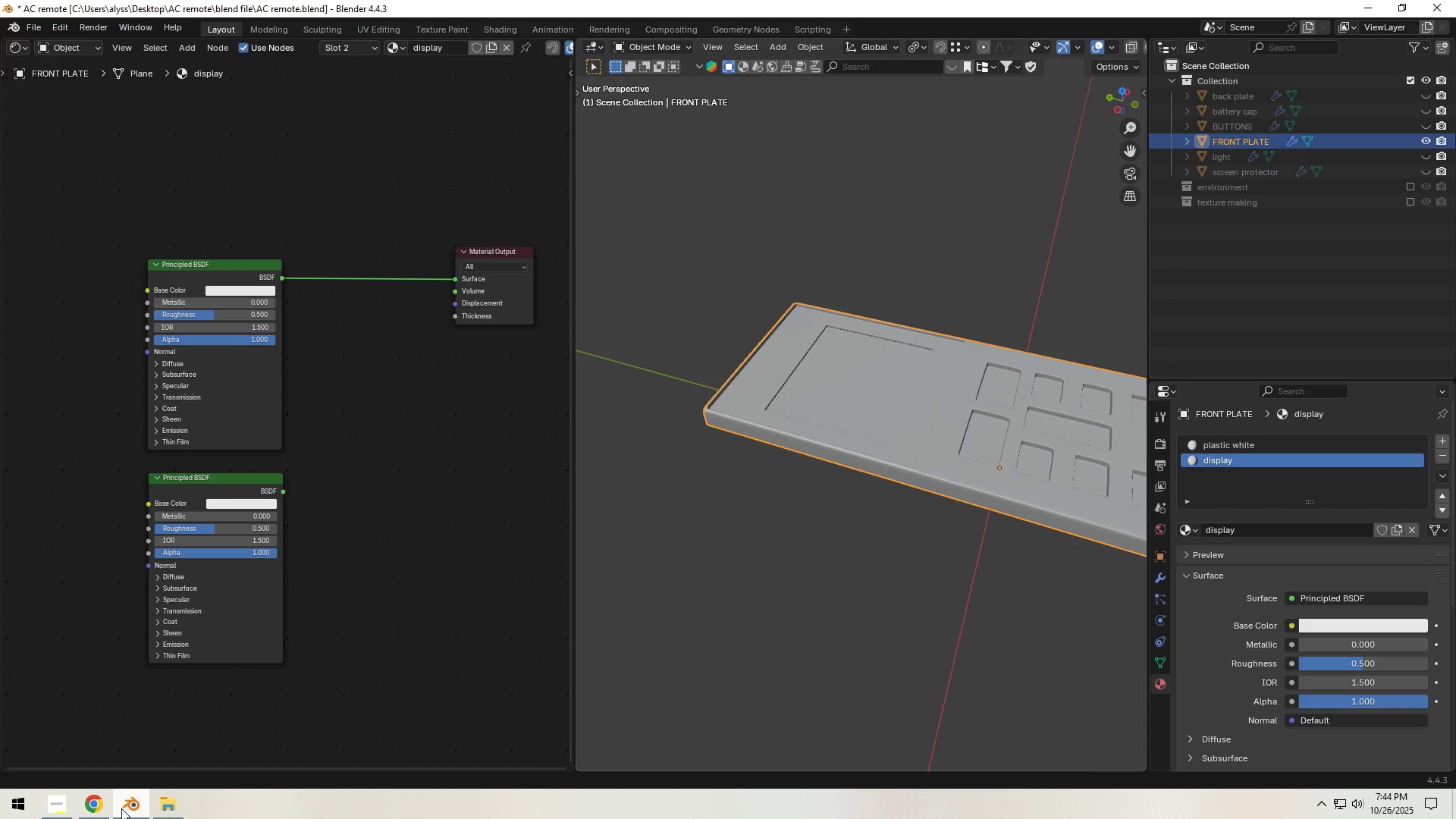 
key(Control+S)
 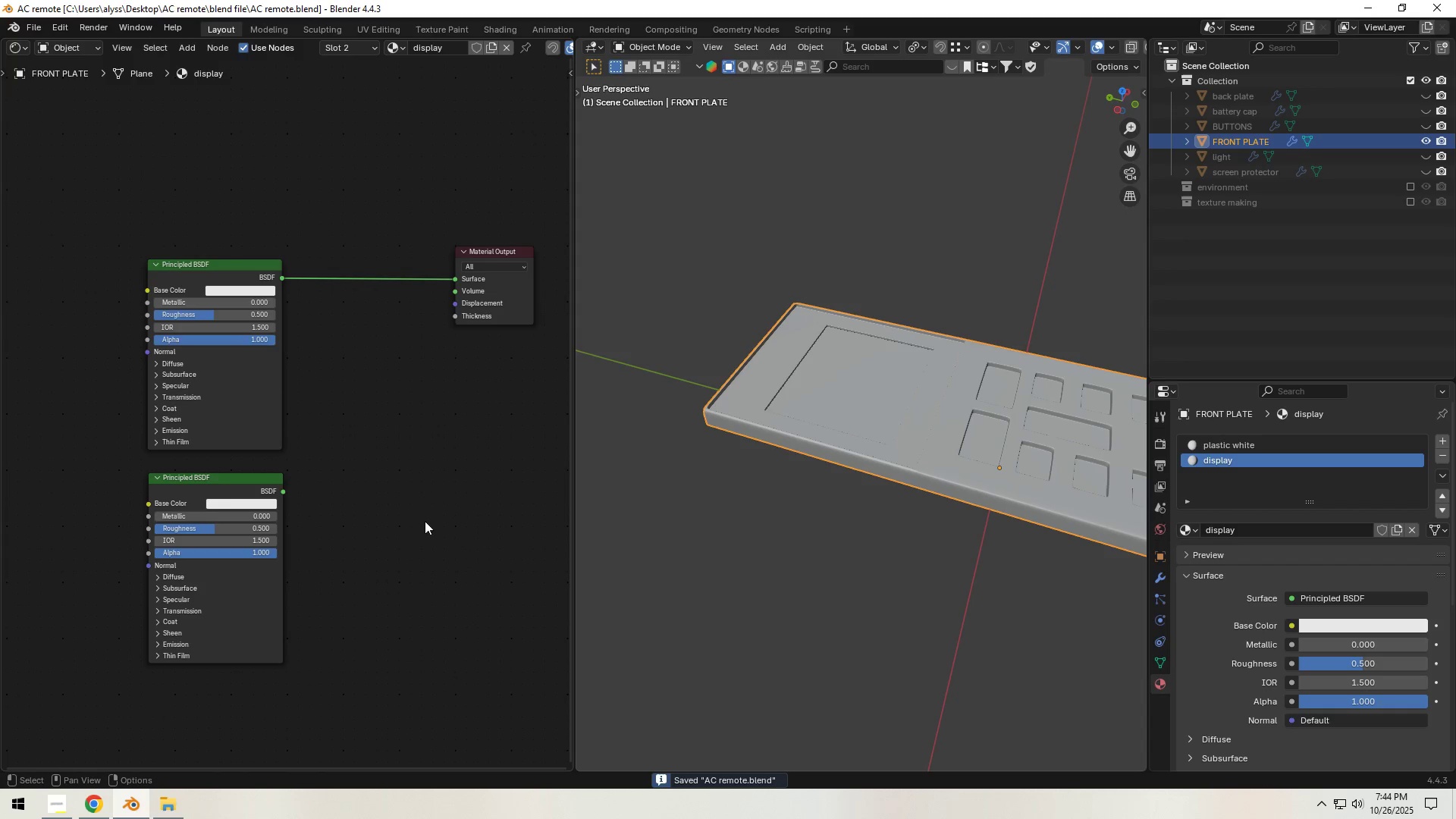 
key(Space)
 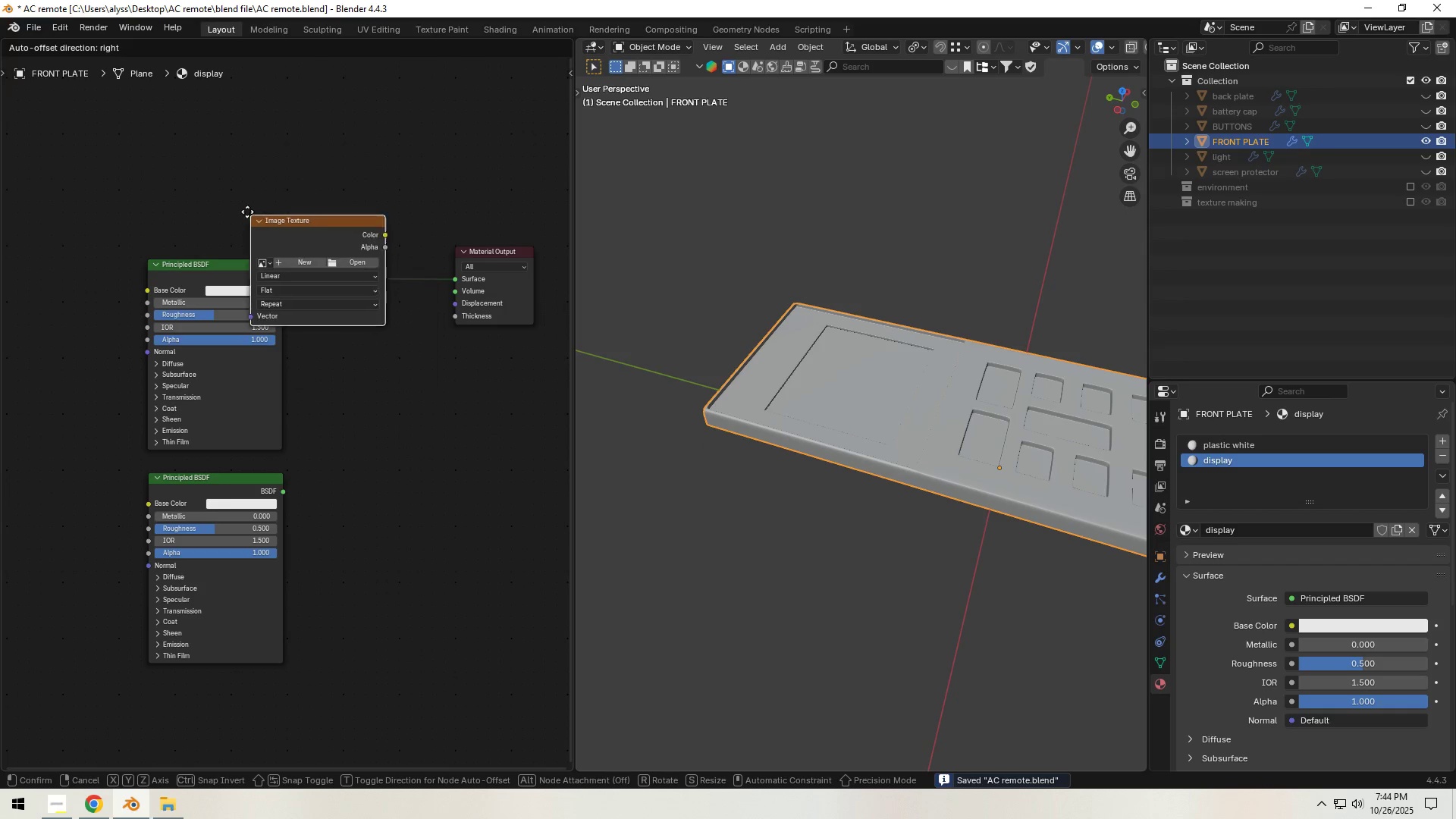 
left_click([152, 108])
 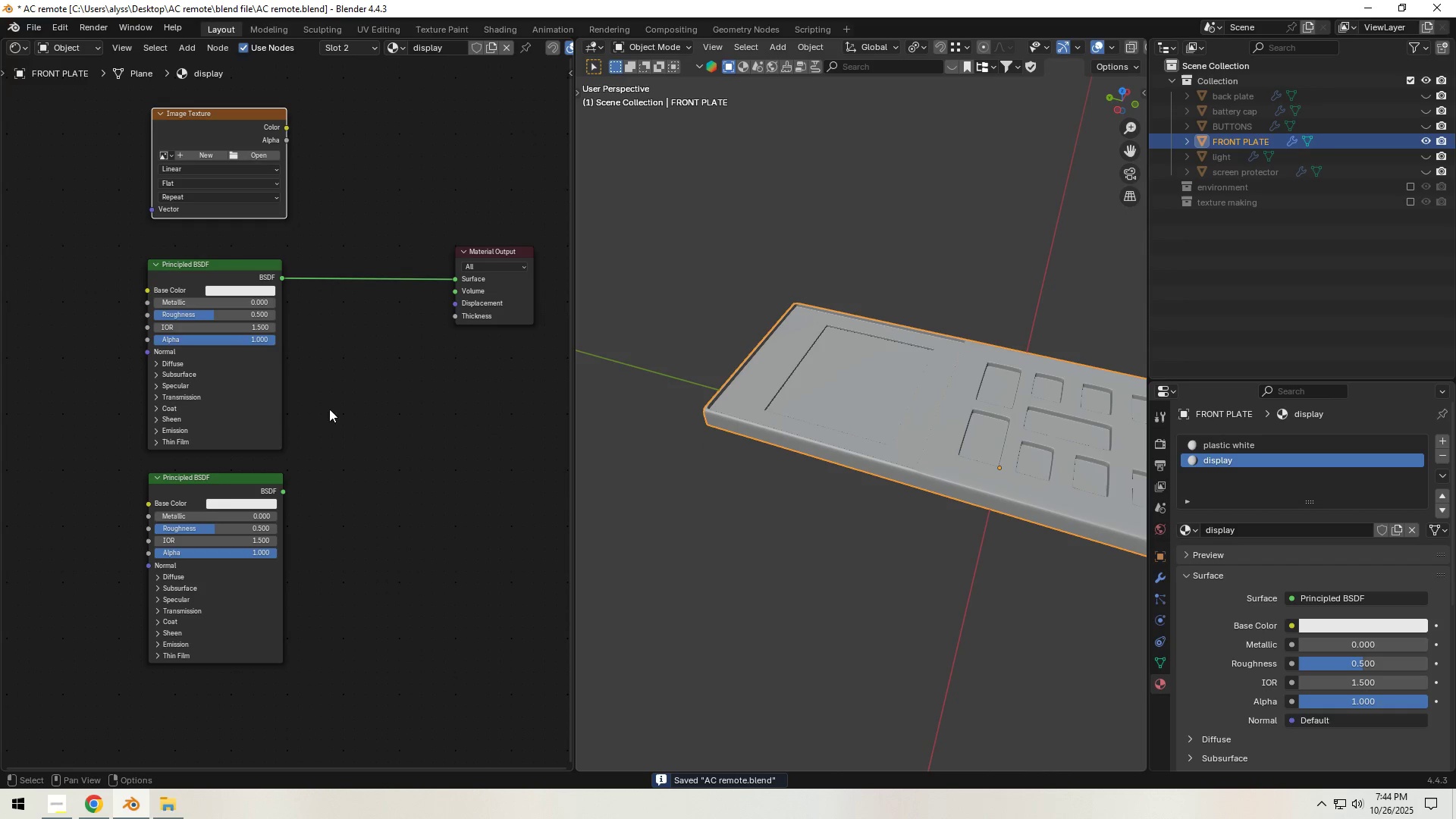 
key(Space)
 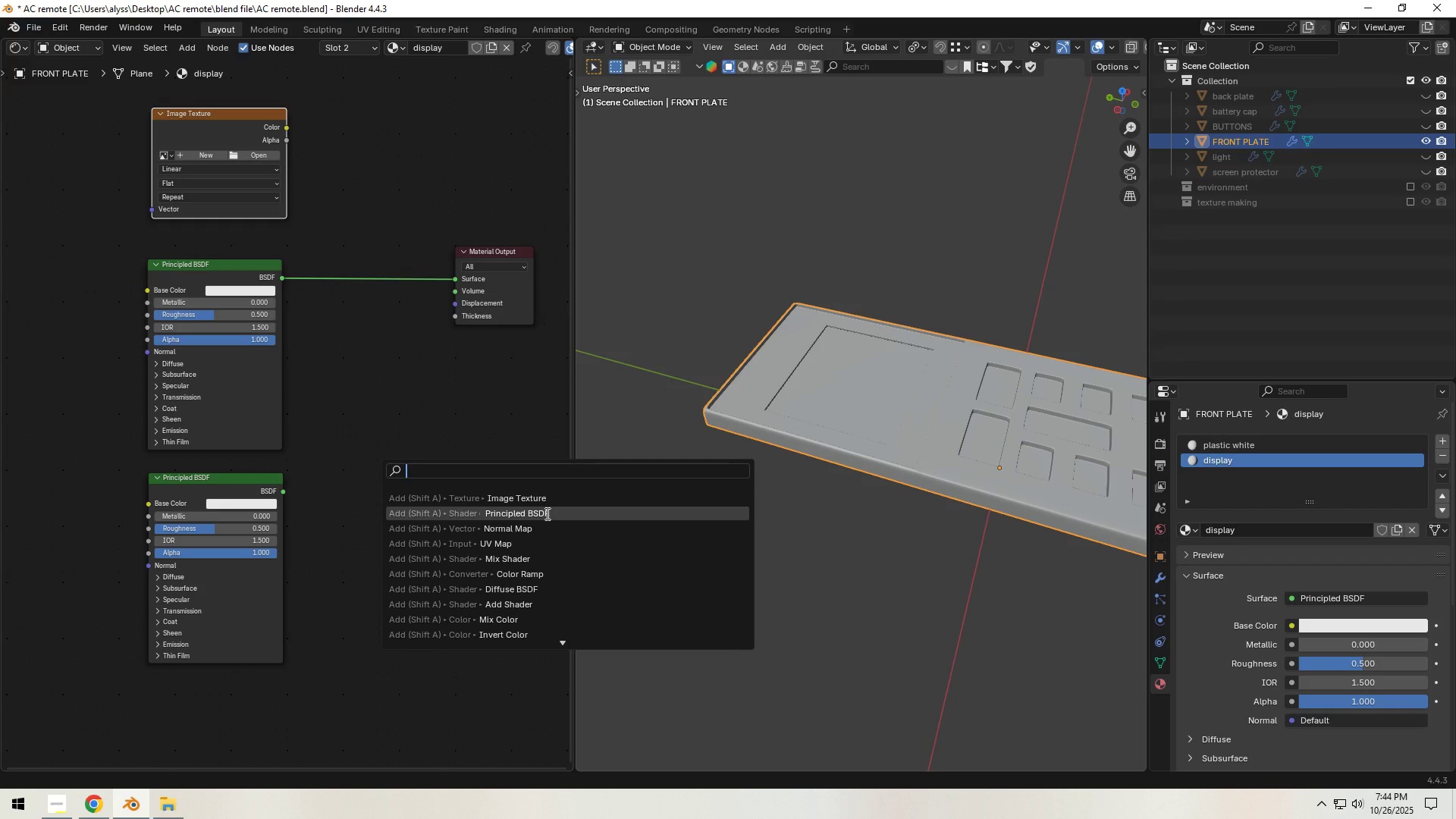 
left_click([544, 557])
 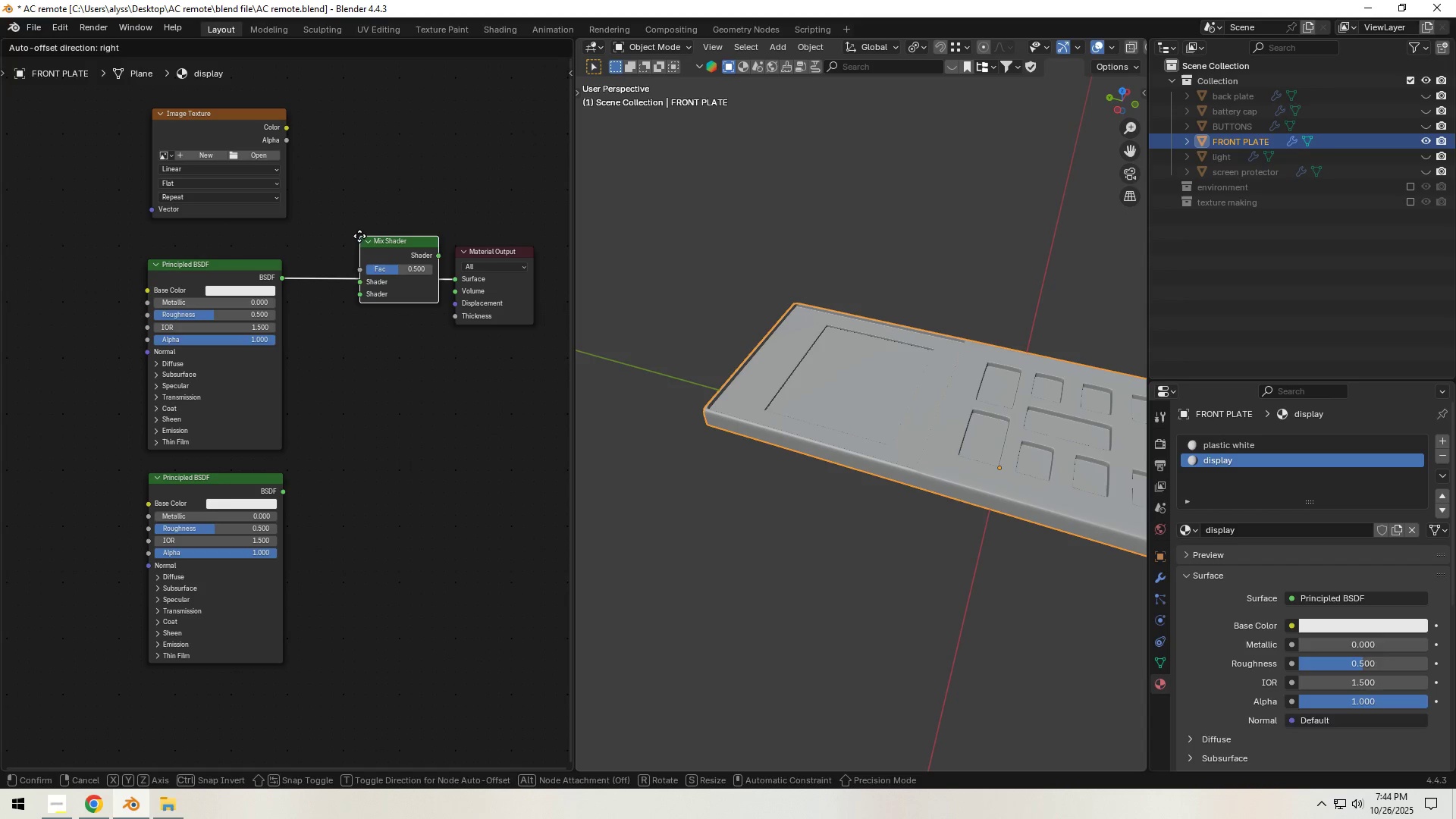 
left_click([359, 236])
 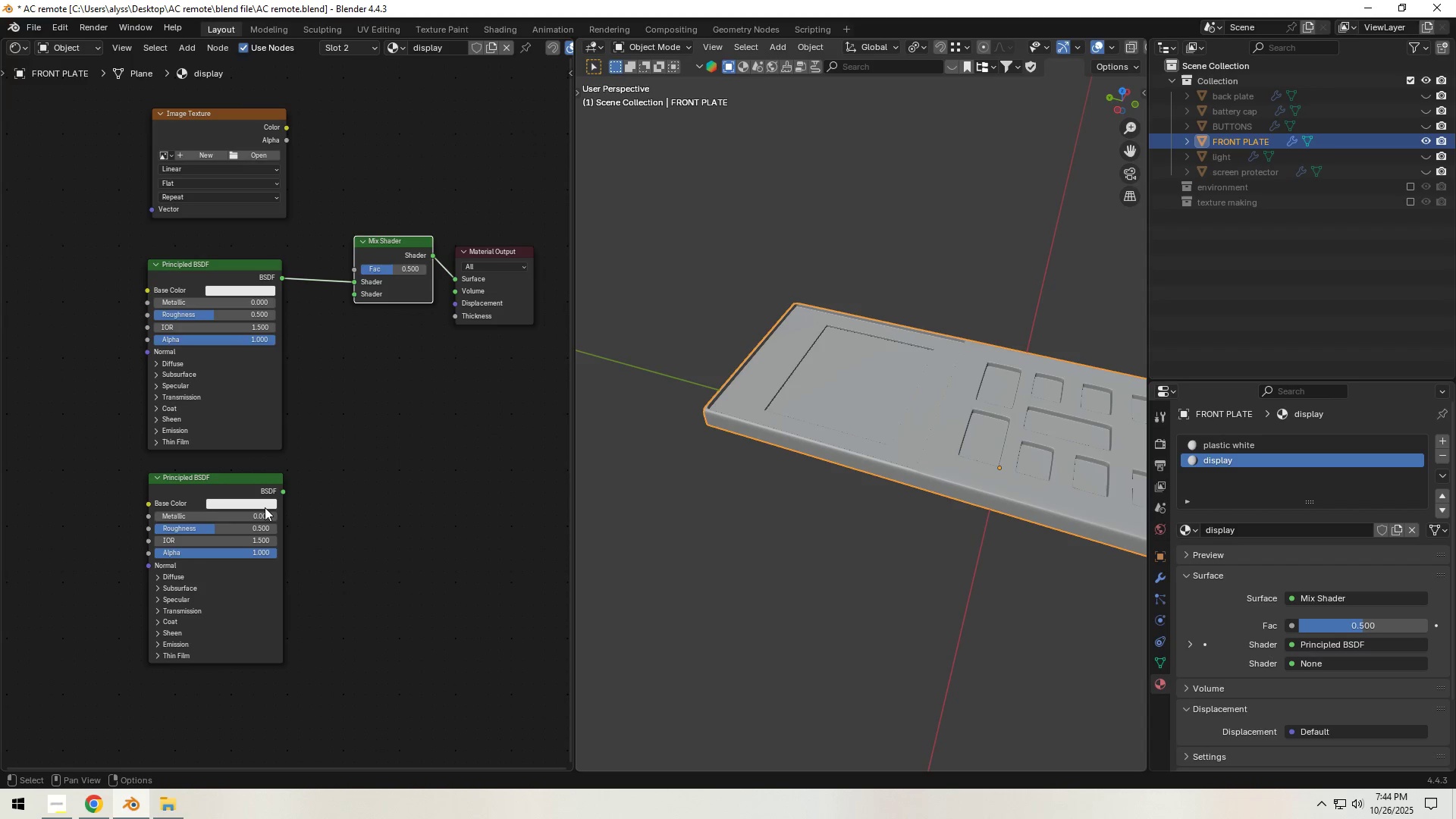 
left_click([262, 504])
 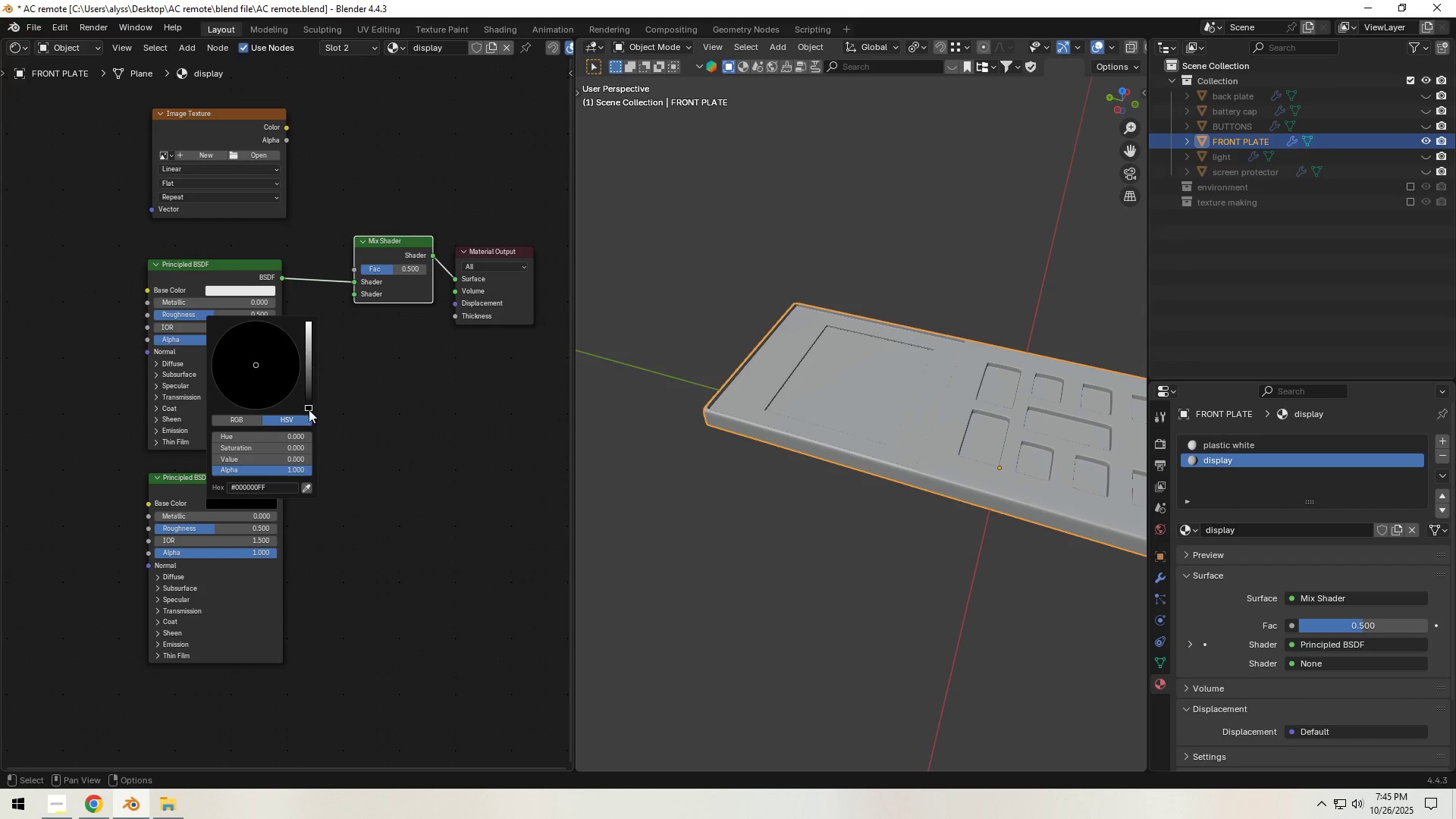 
double_click([366, 378])
 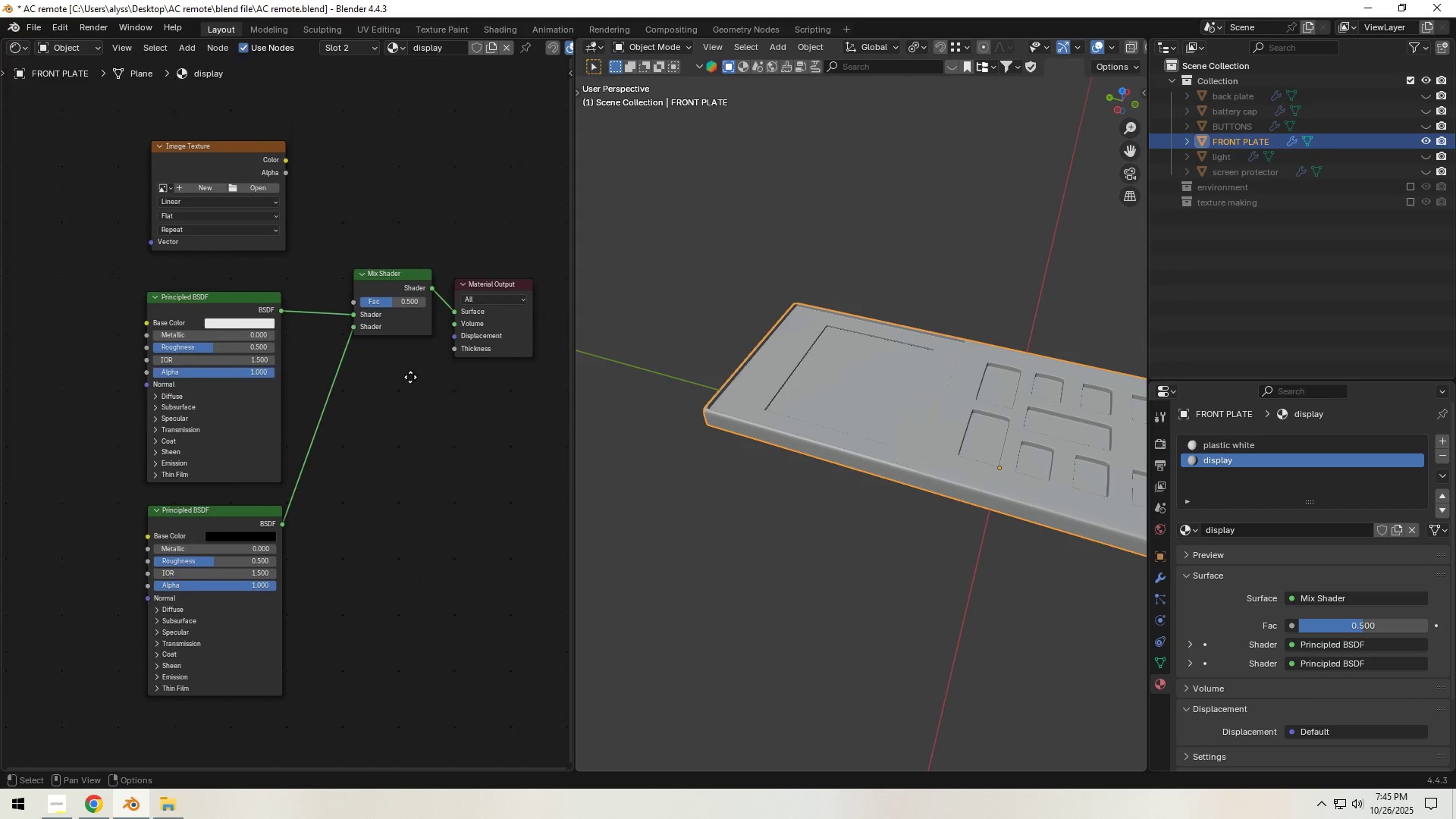 
left_click([271, 268])
 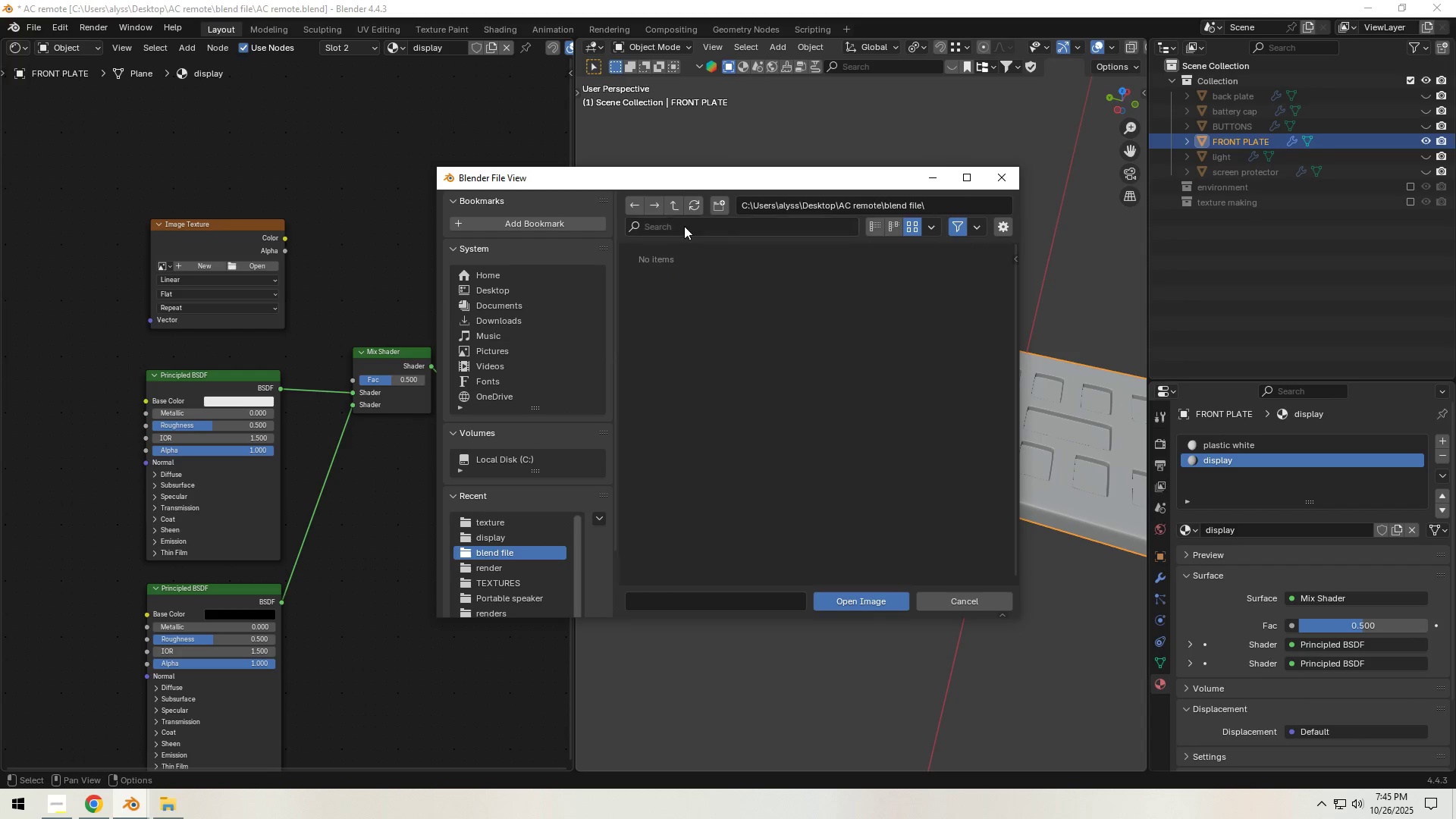 
left_click([677, 209])
 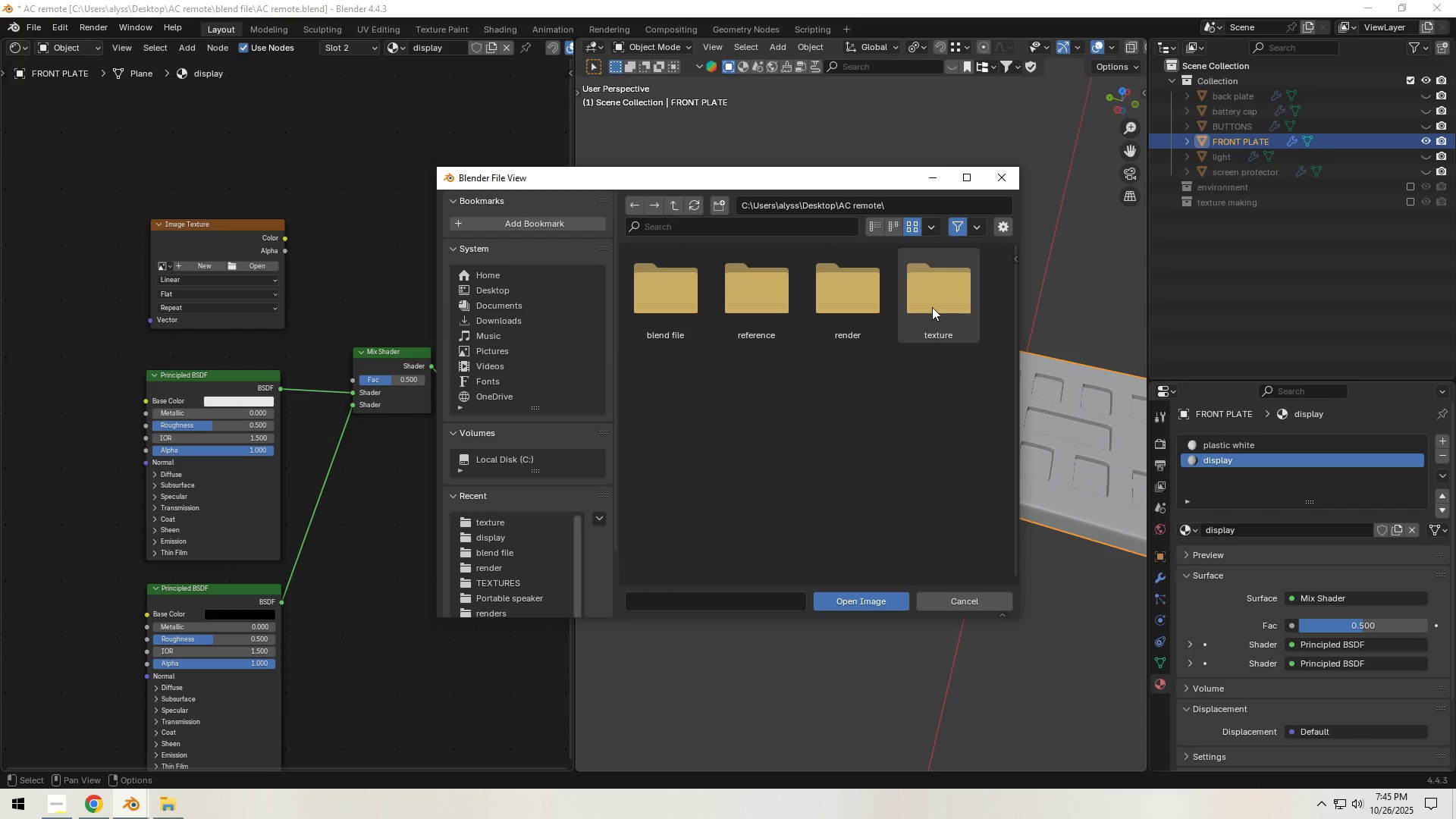 
double_click([932, 307])
 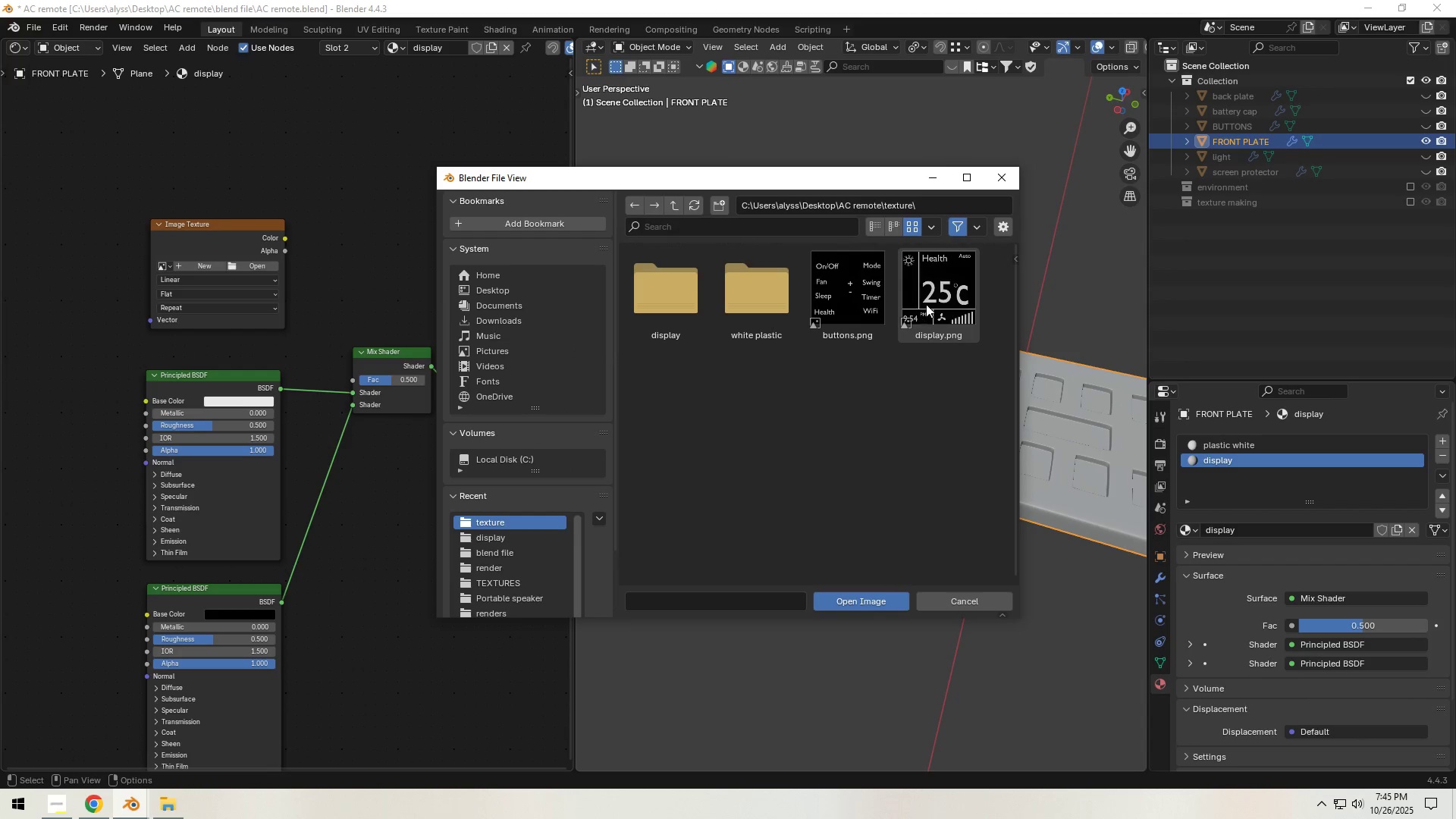 
left_click([932, 299])
 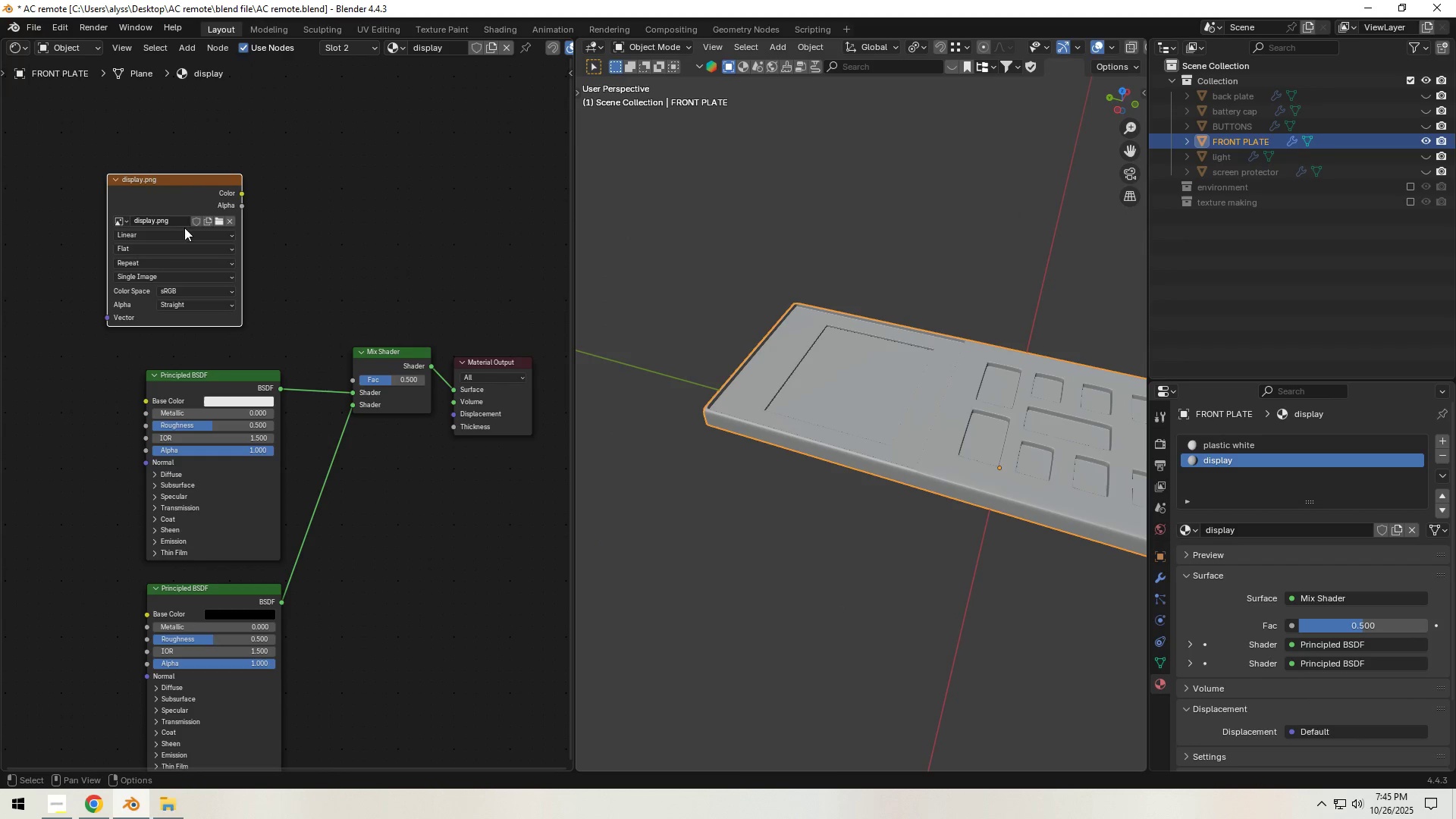 
left_click([188, 287])
 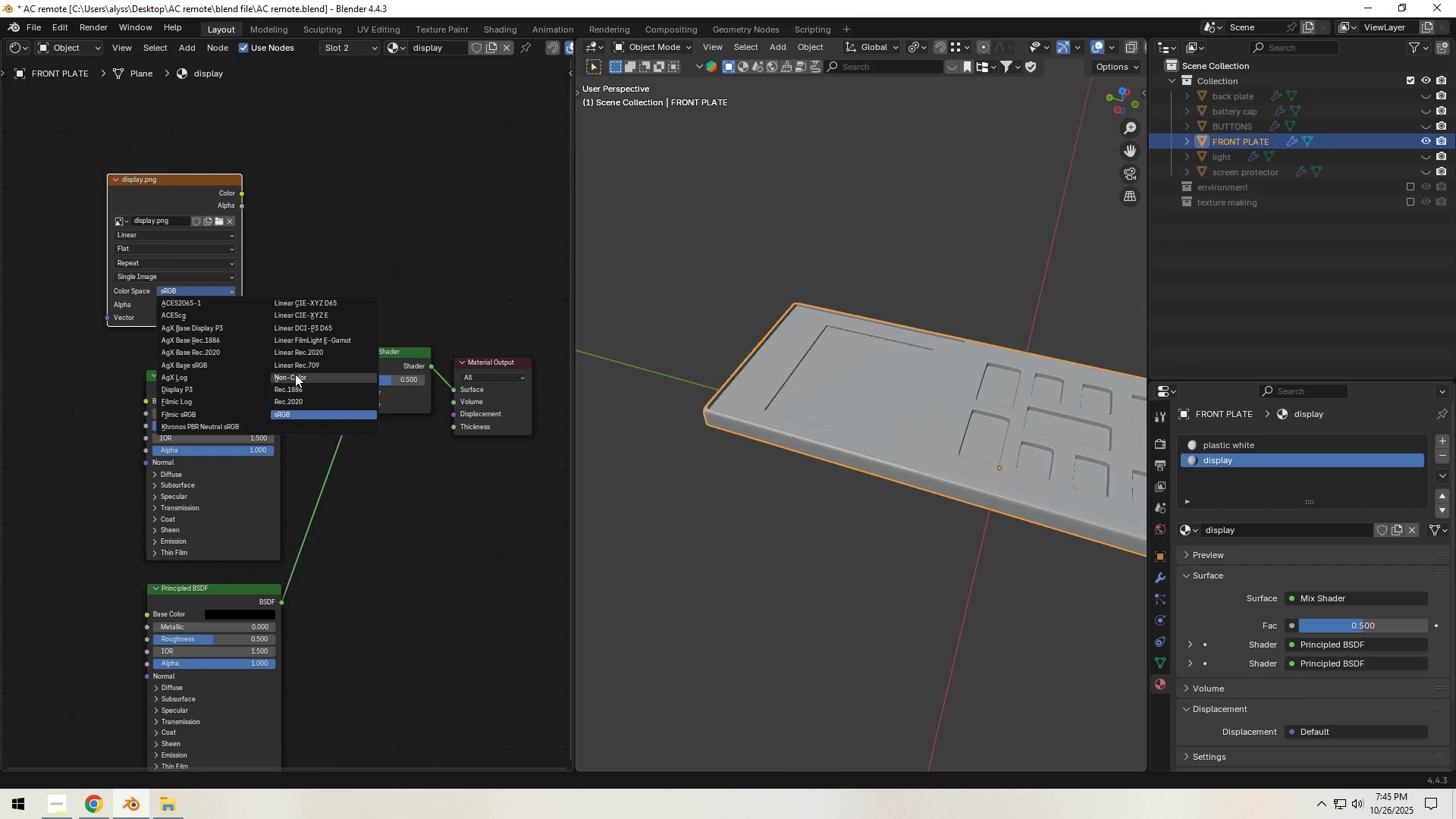 
left_click([295, 374])
 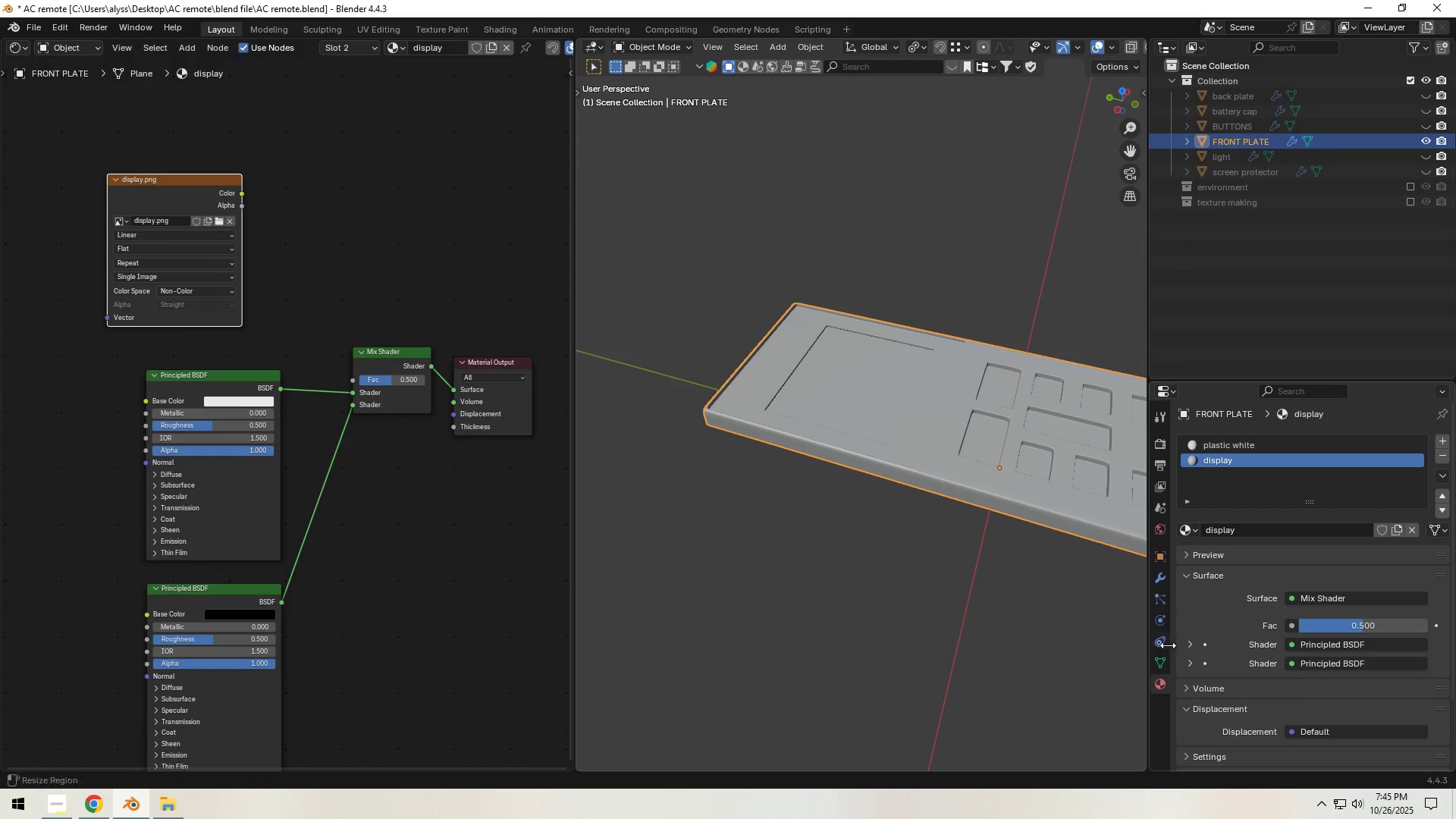 
left_click([1163, 662])
 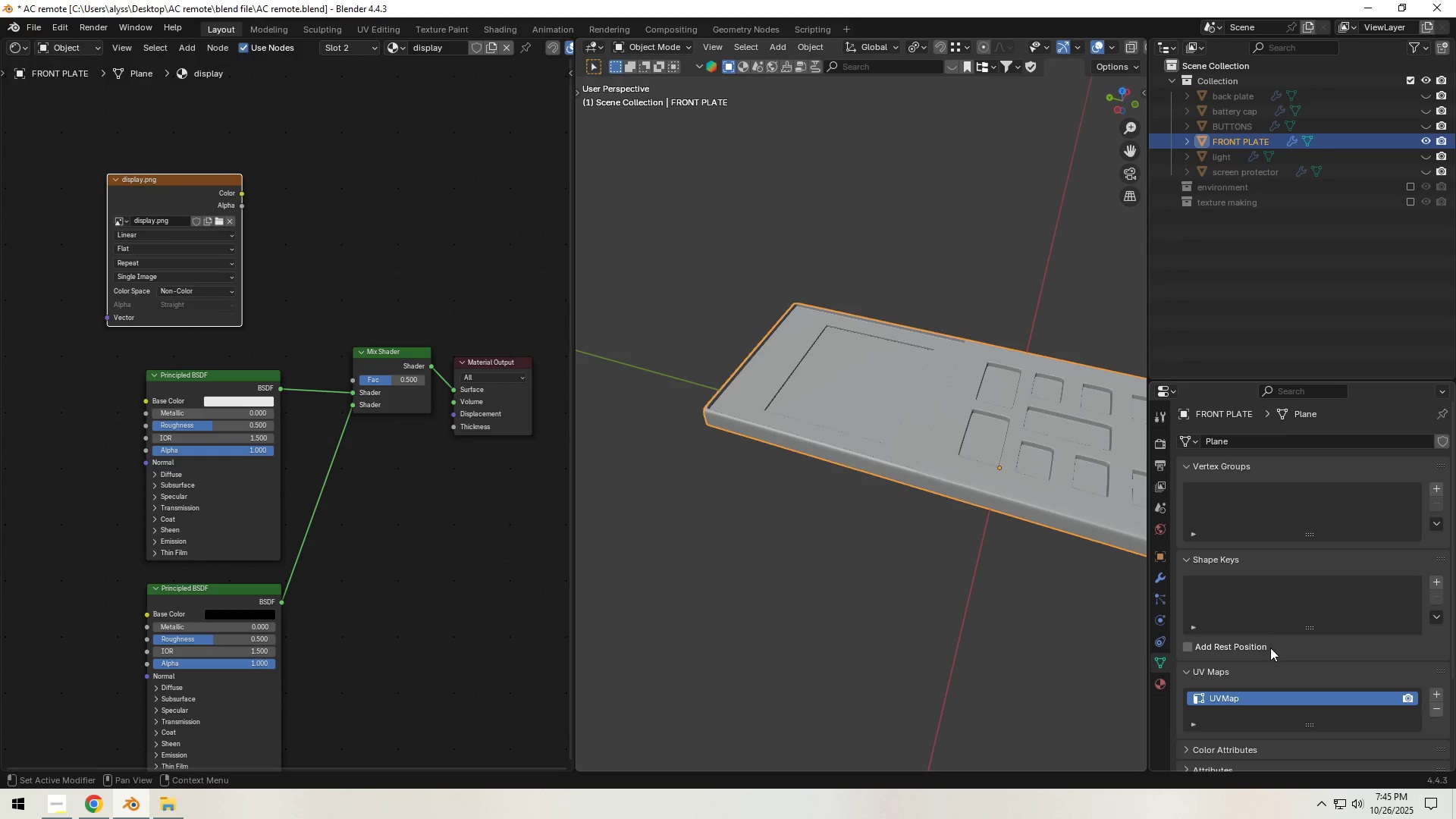 
scroll: coordinate [1277, 656], scroll_direction: down, amount: 1.0
 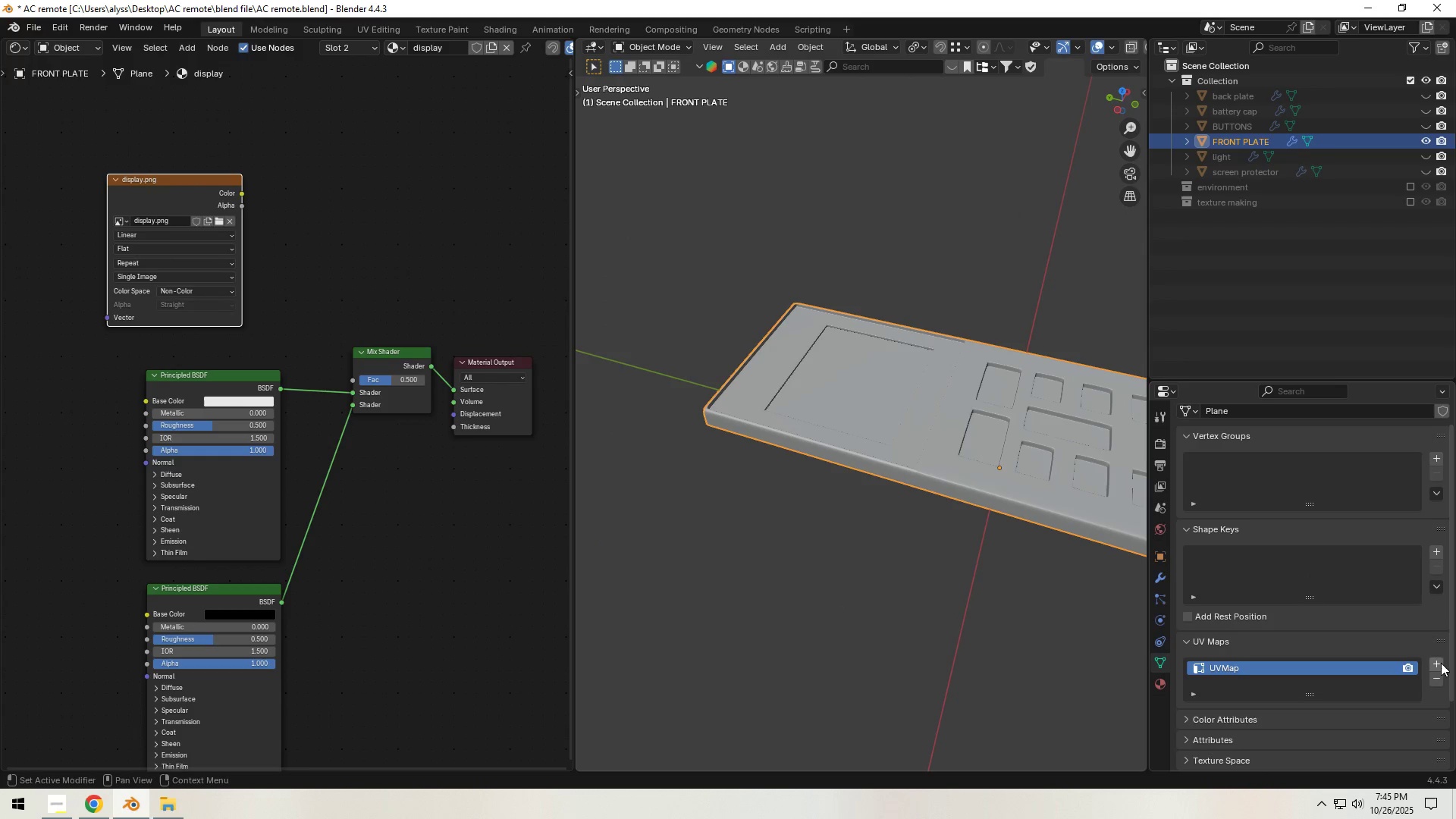 
left_click([1441, 663])
 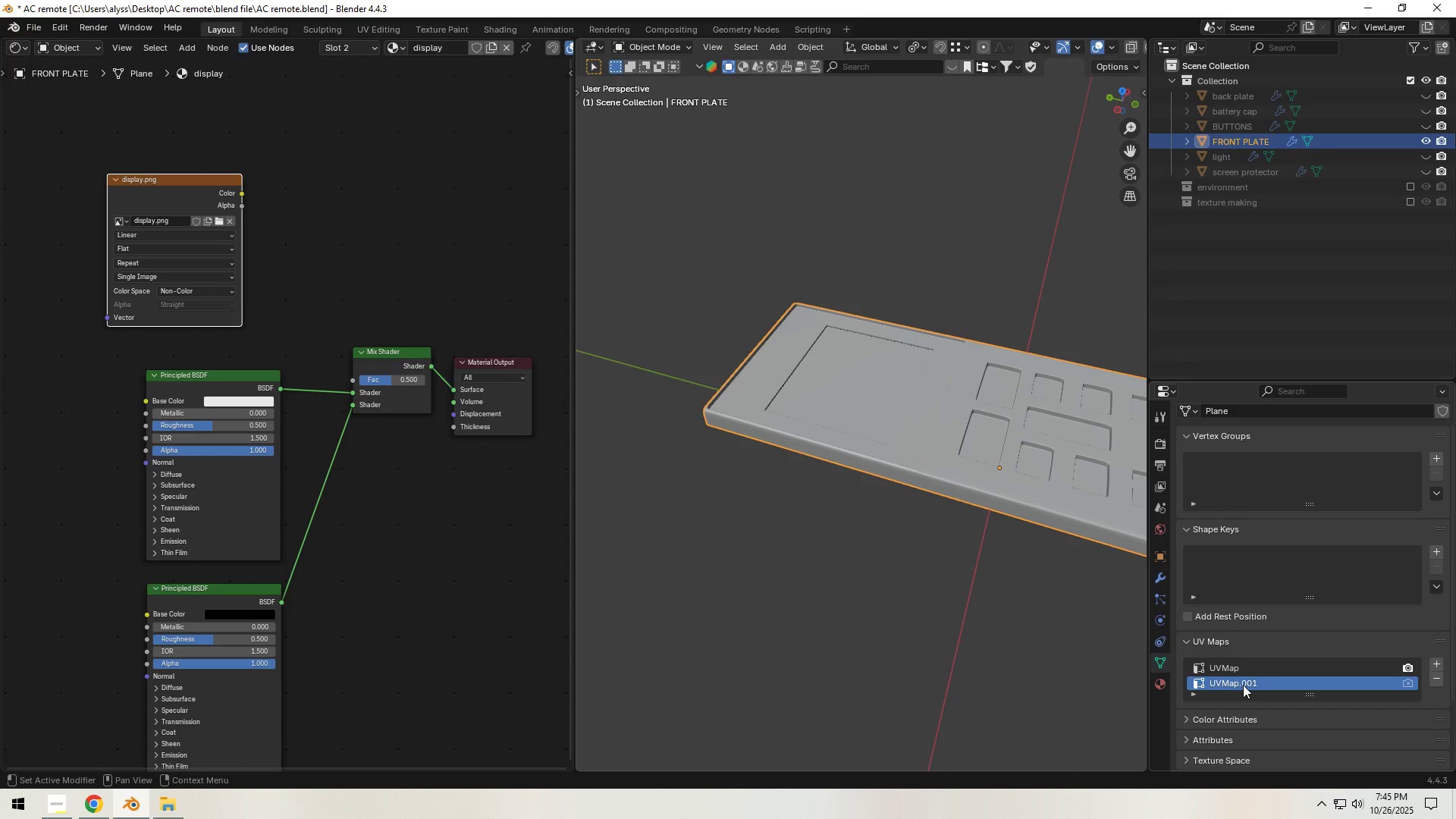 
double_click([1243, 685])
 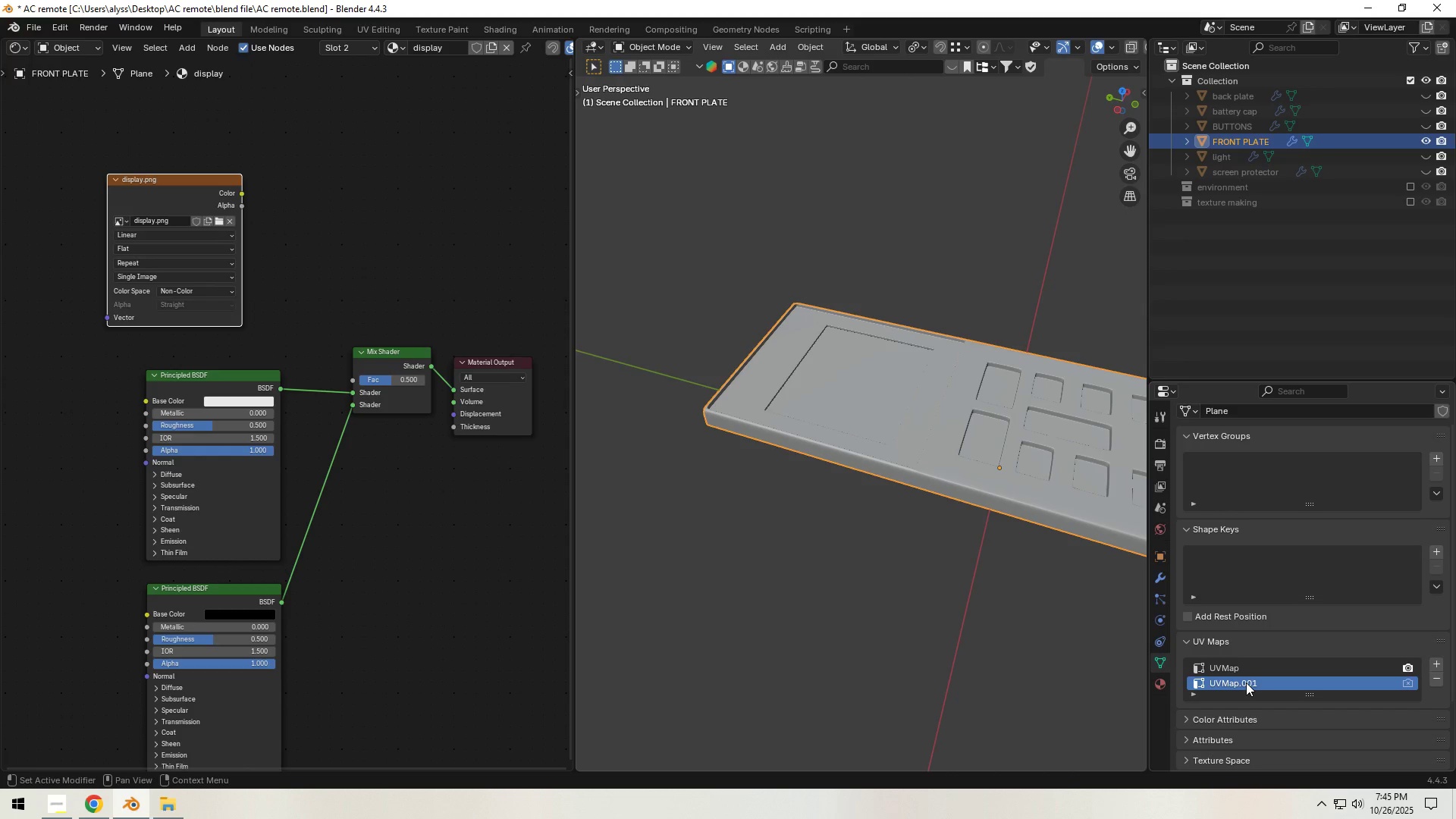 
triple_click([1246, 682])
 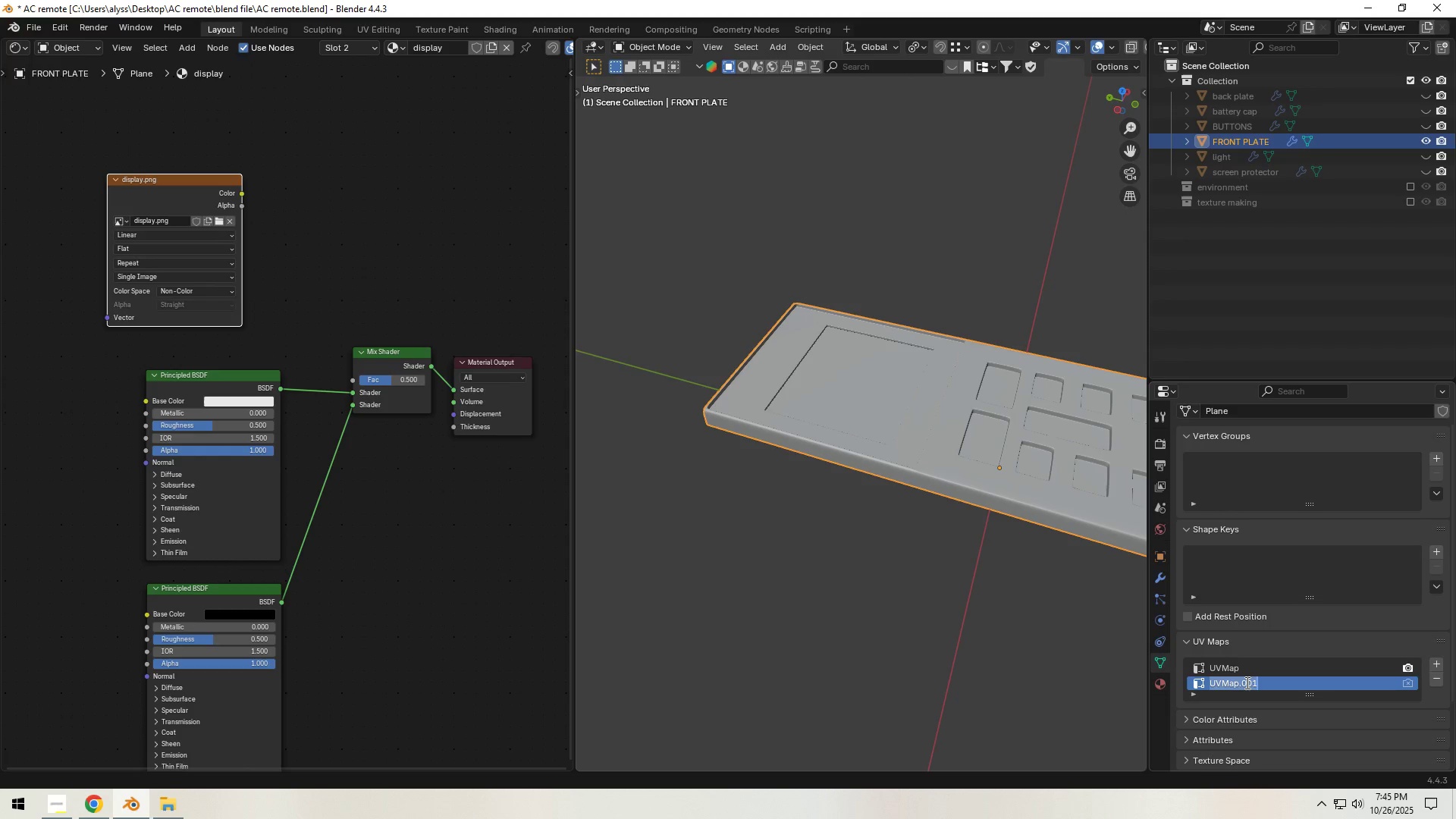 
triple_click([1246, 682])
 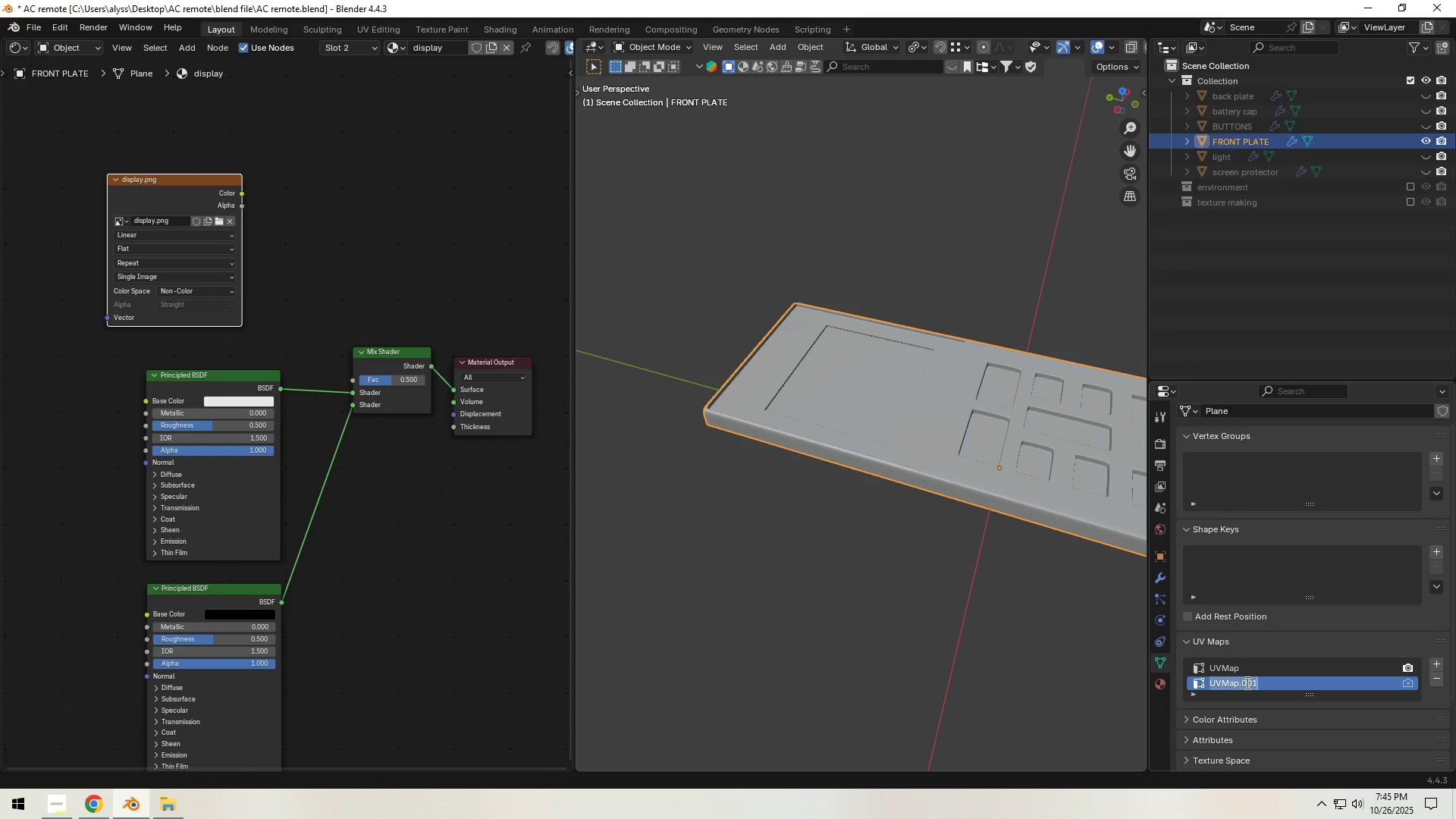 
type(display)
 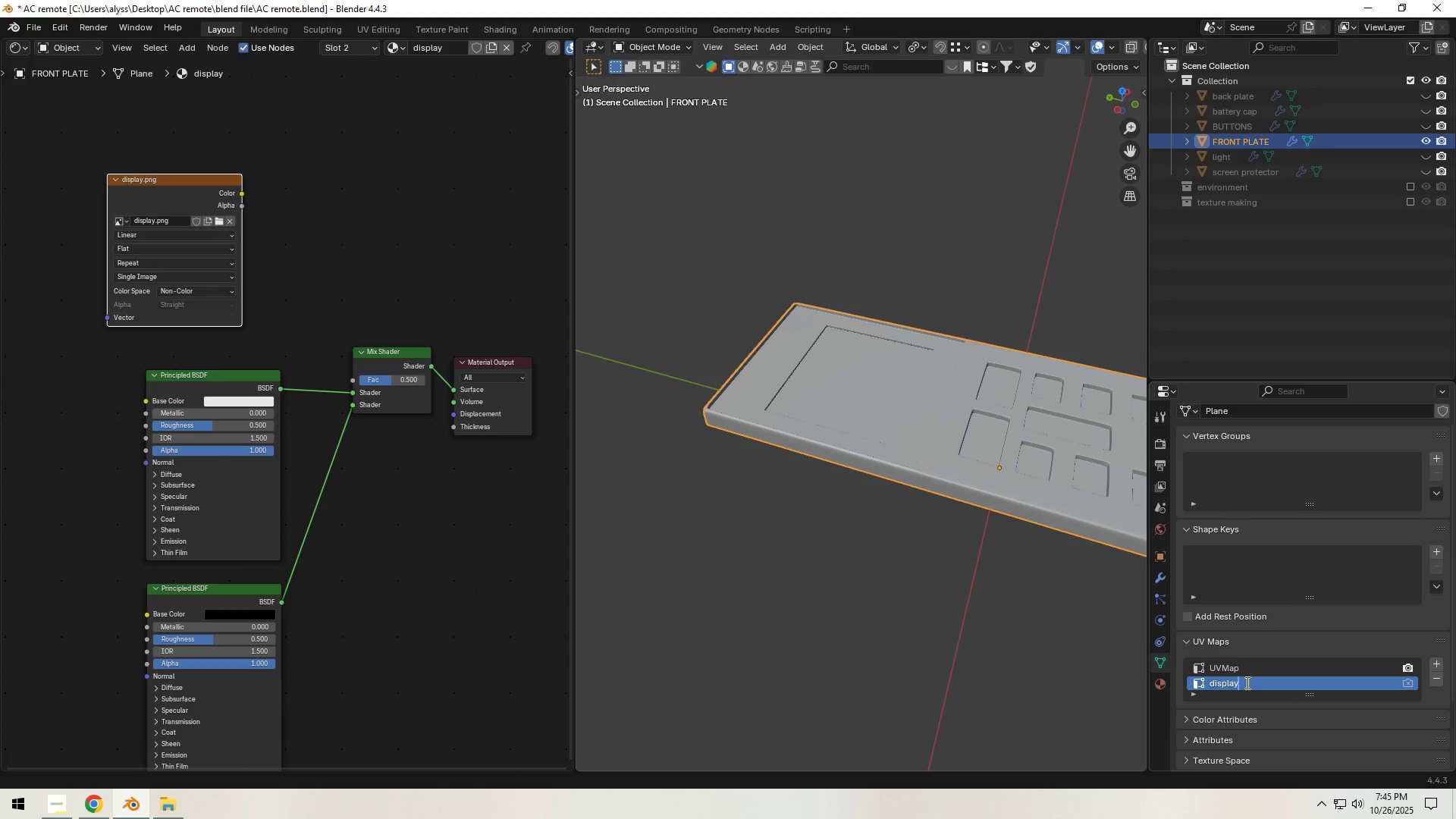 
key(Enter)
 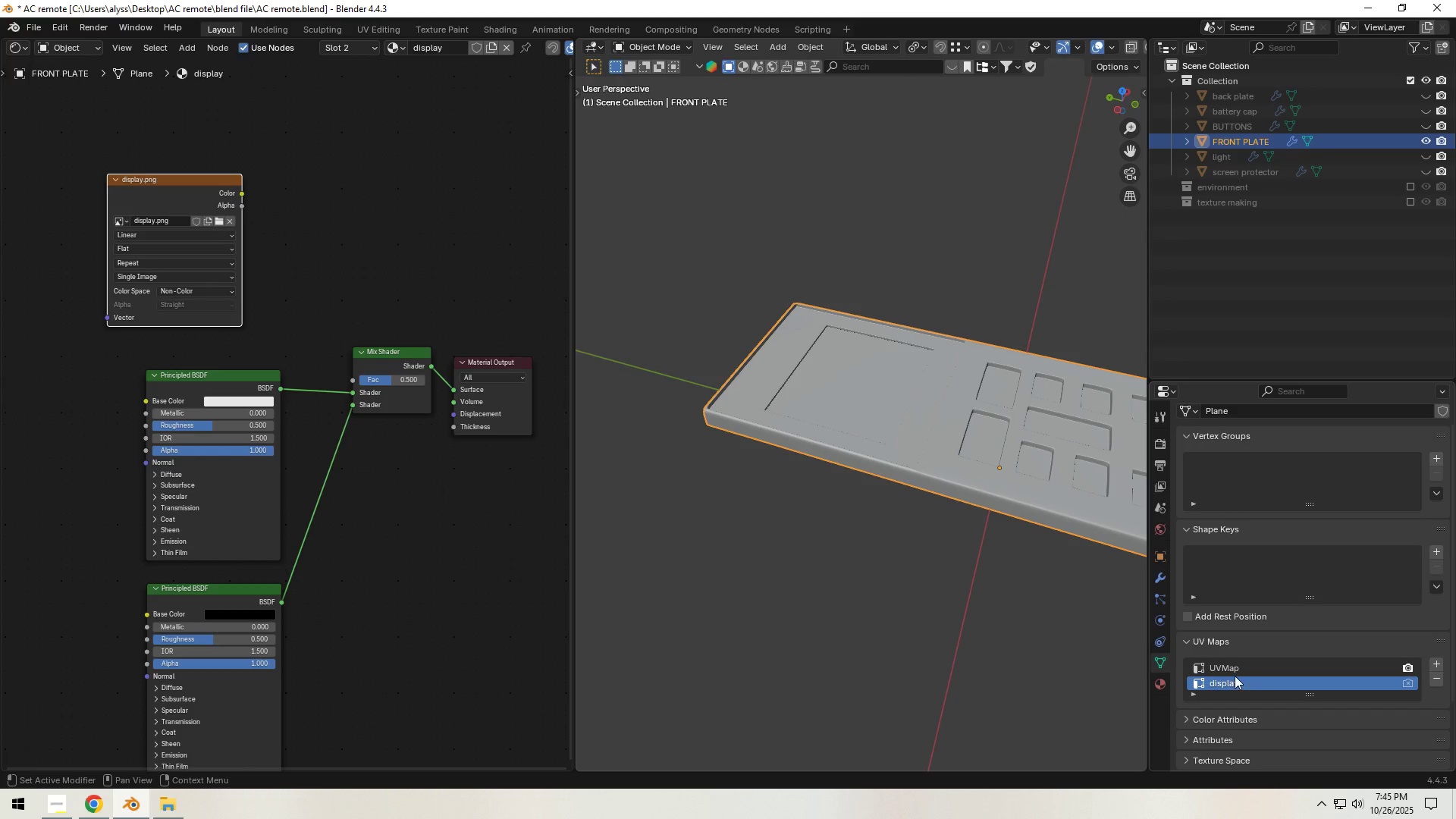 
key(Control+S)
 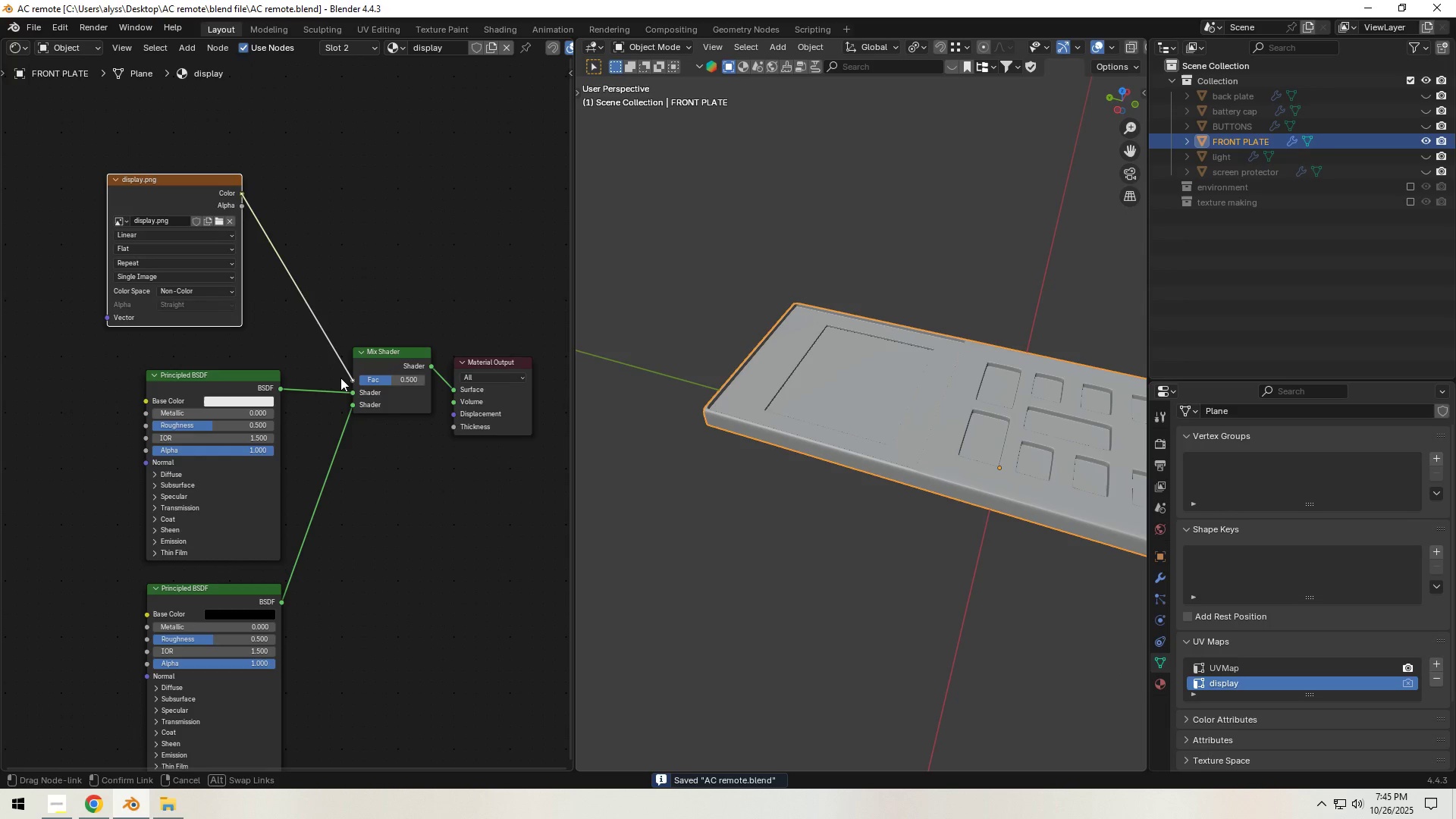 
wait(6.32)
 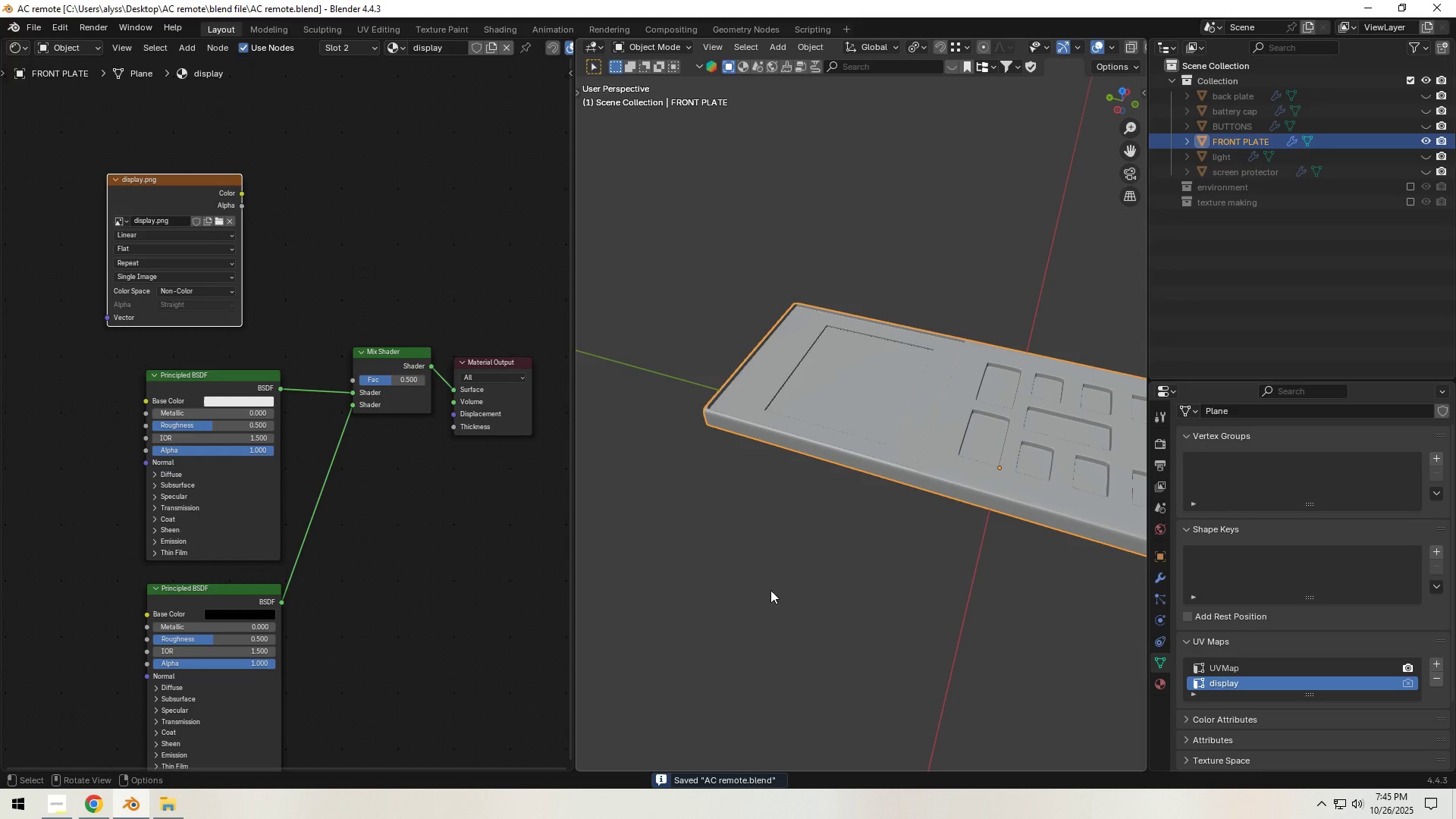 
left_click([363, 267])
 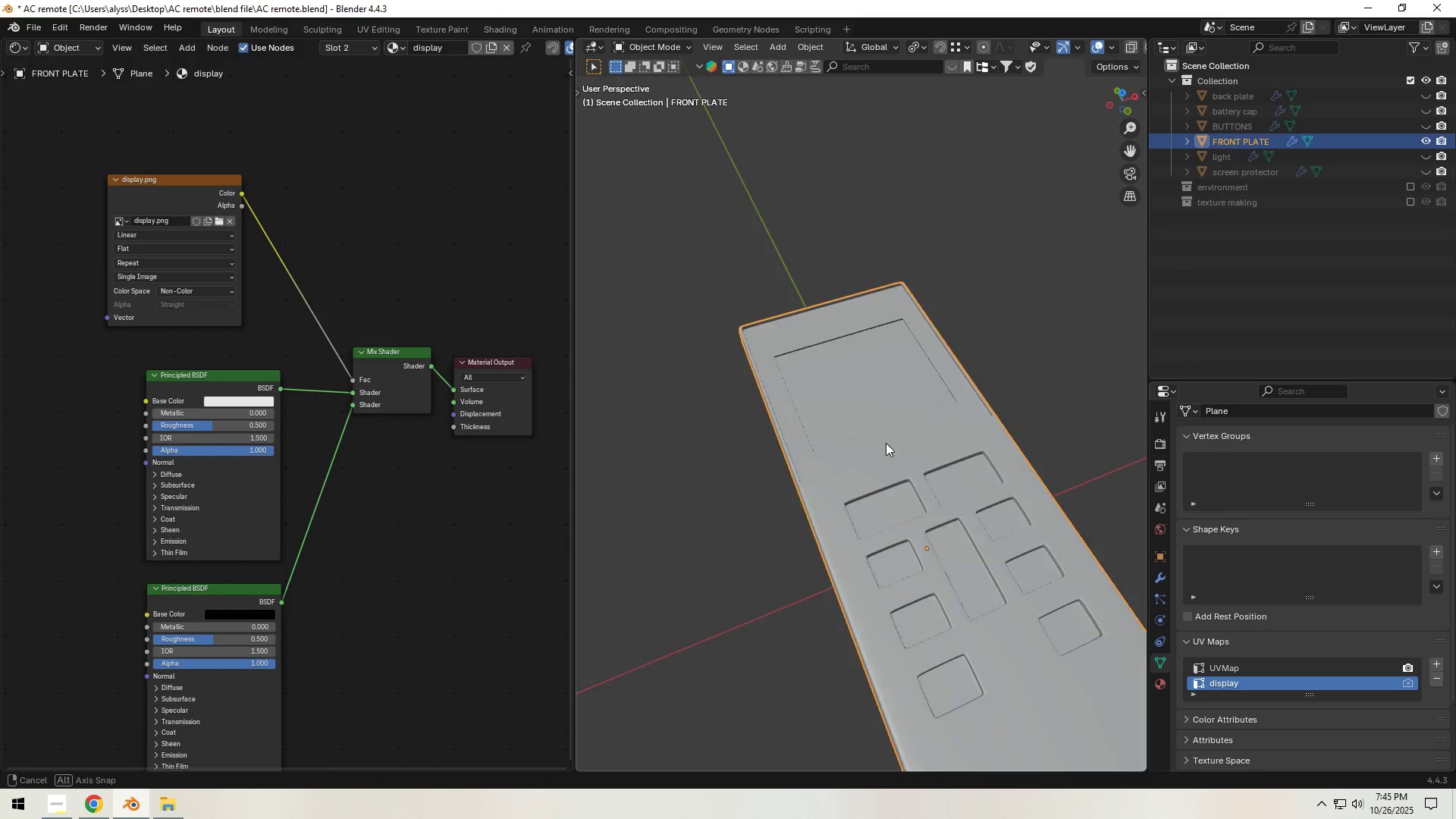 
scroll: coordinate [851, 449], scroll_direction: up, amount: 1.0
 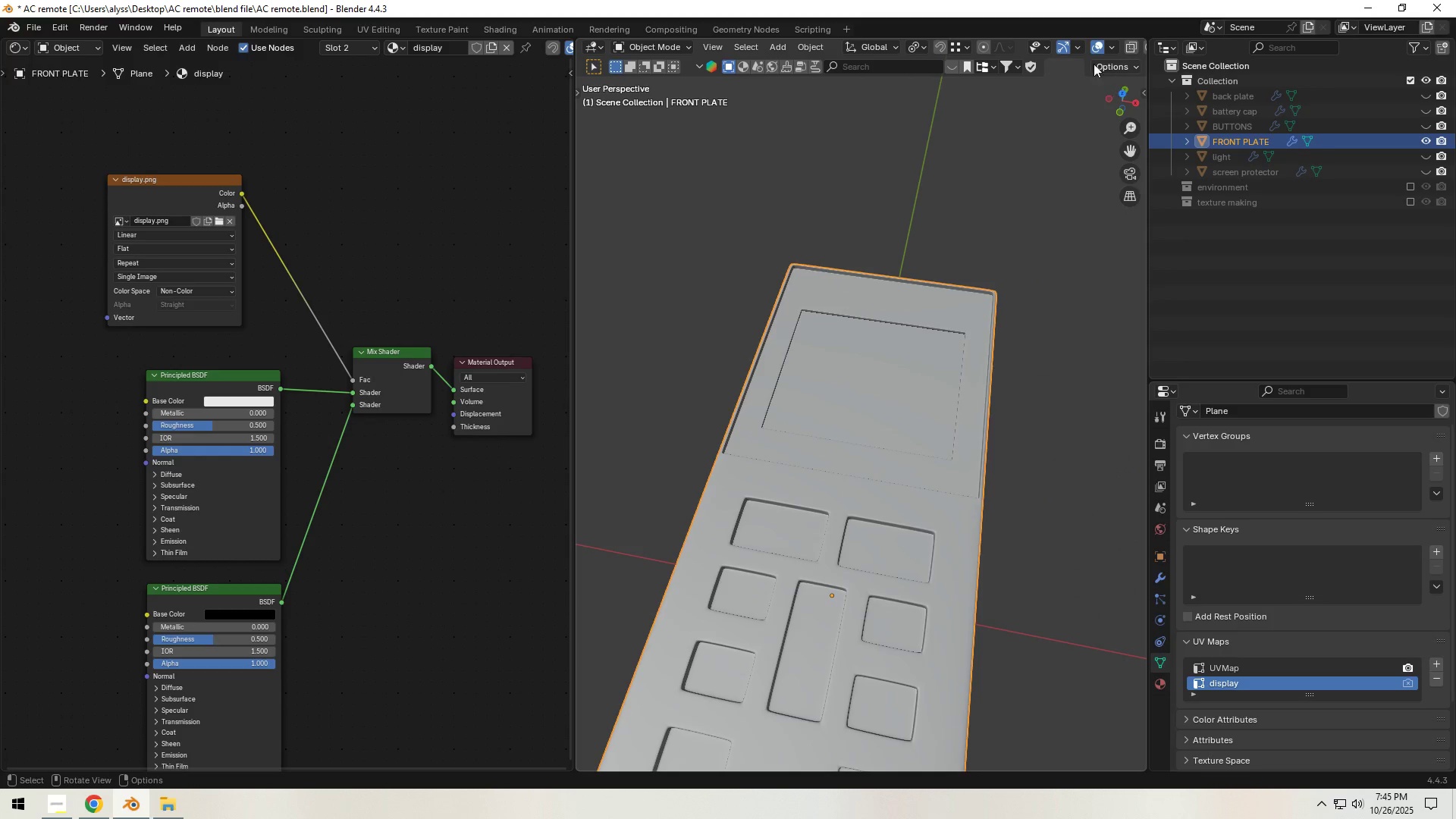 
scroll: coordinate [1093, 42], scroll_direction: down, amount: 7.0
 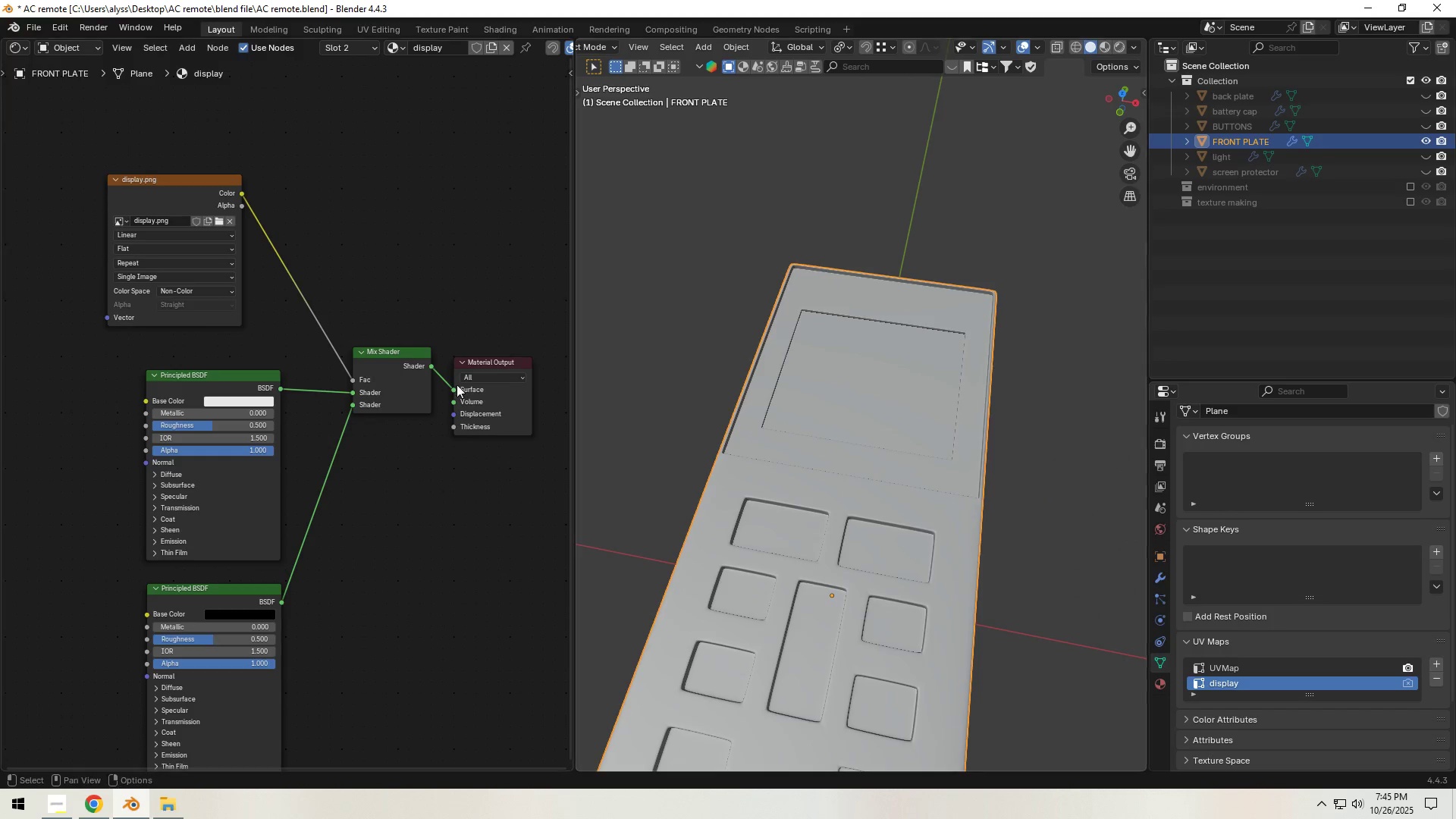 
key(Space)
 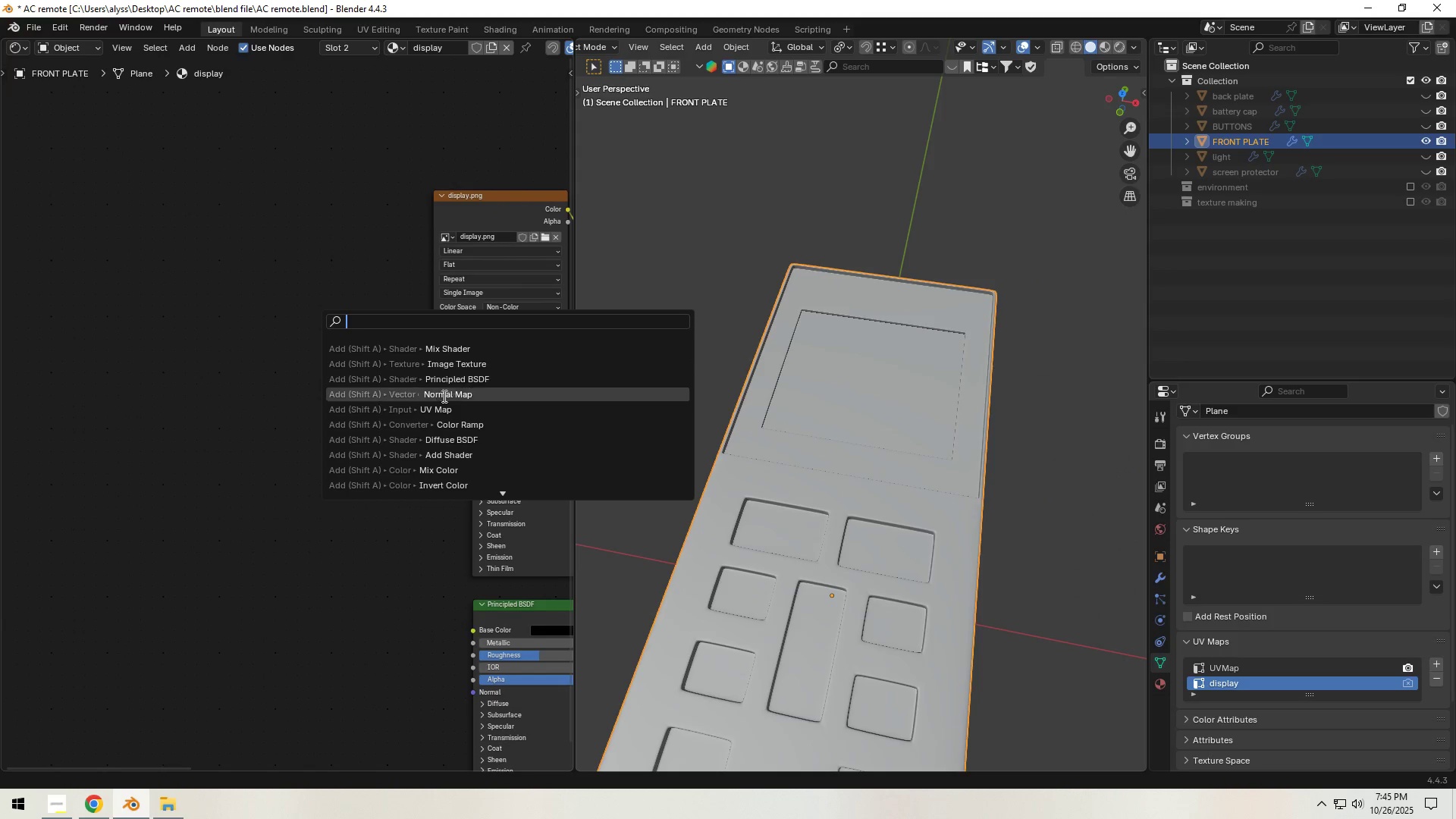 
left_click([441, 407])
 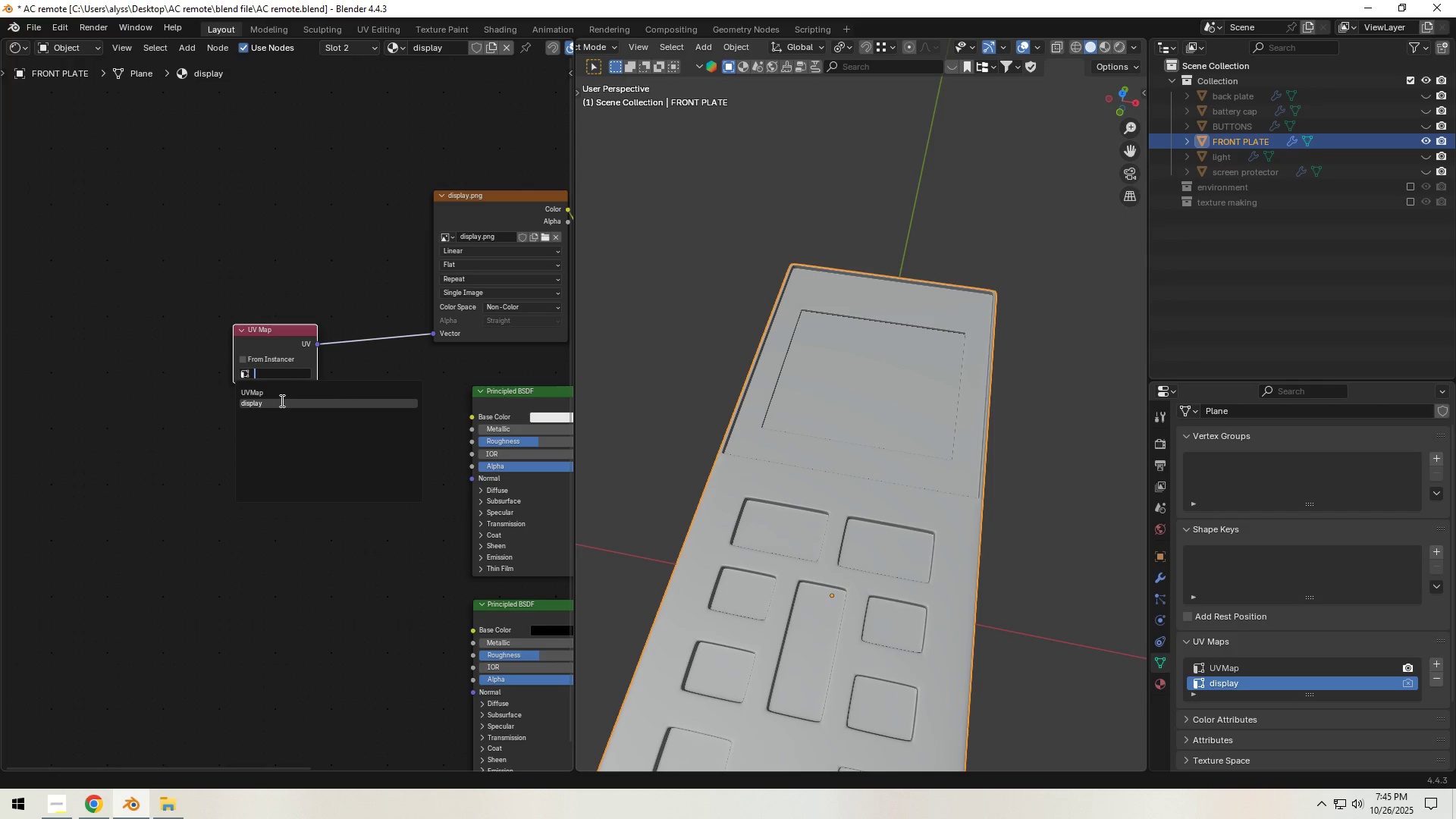 
wait(6.01)
 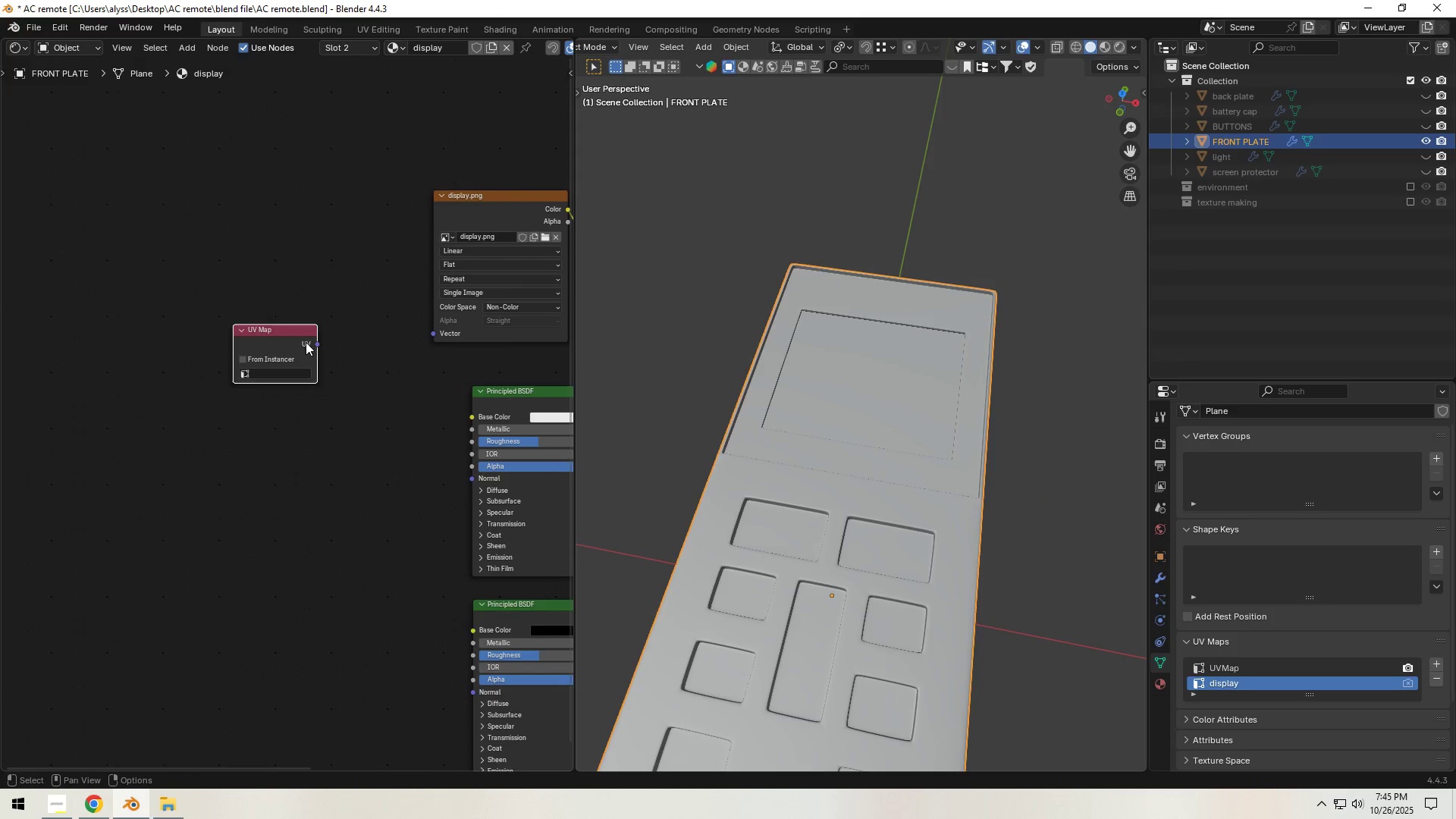 
left_click([281, 400])
 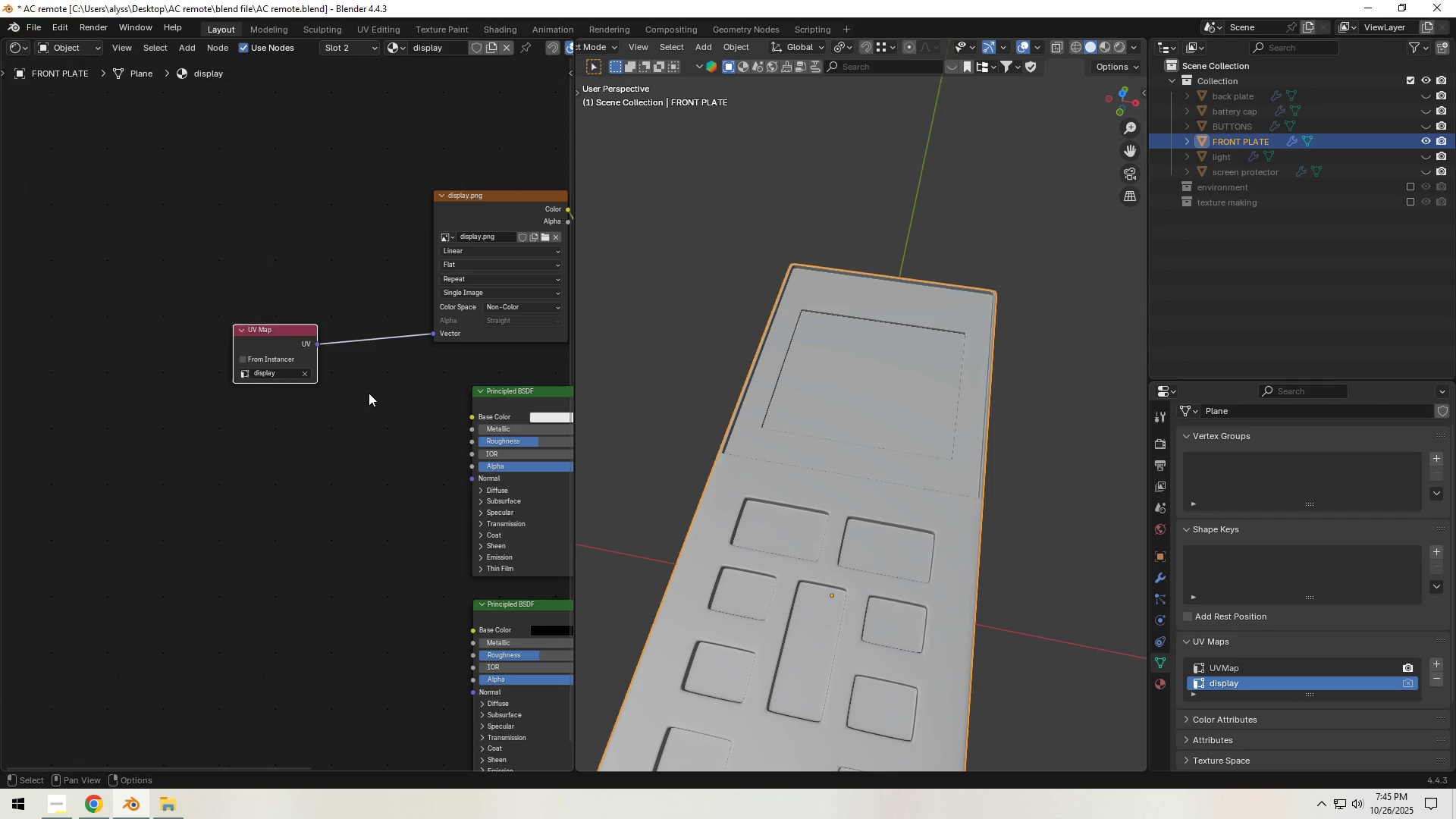 
left_click([369, 393])
 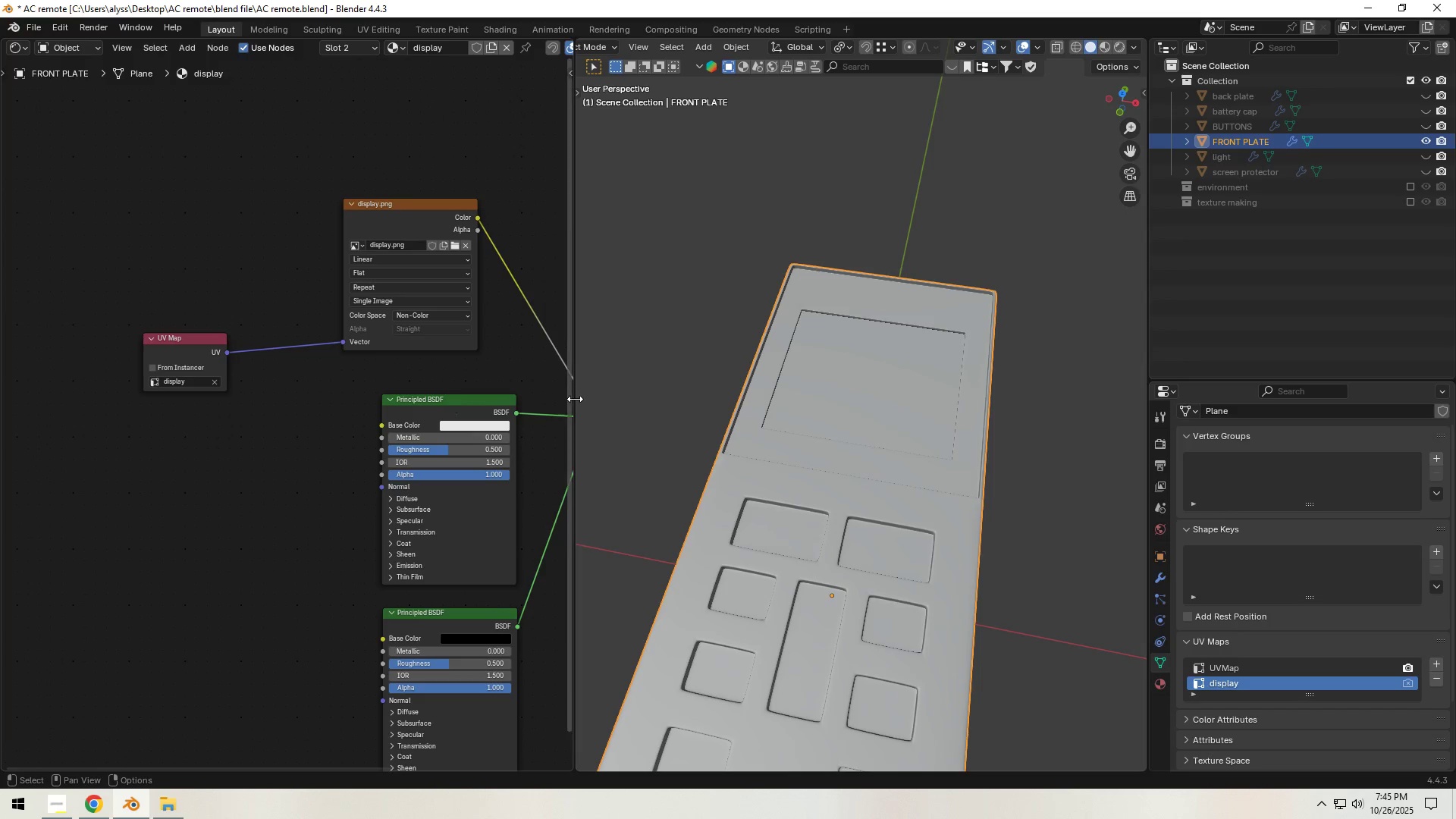 
left_click([858, 410])
 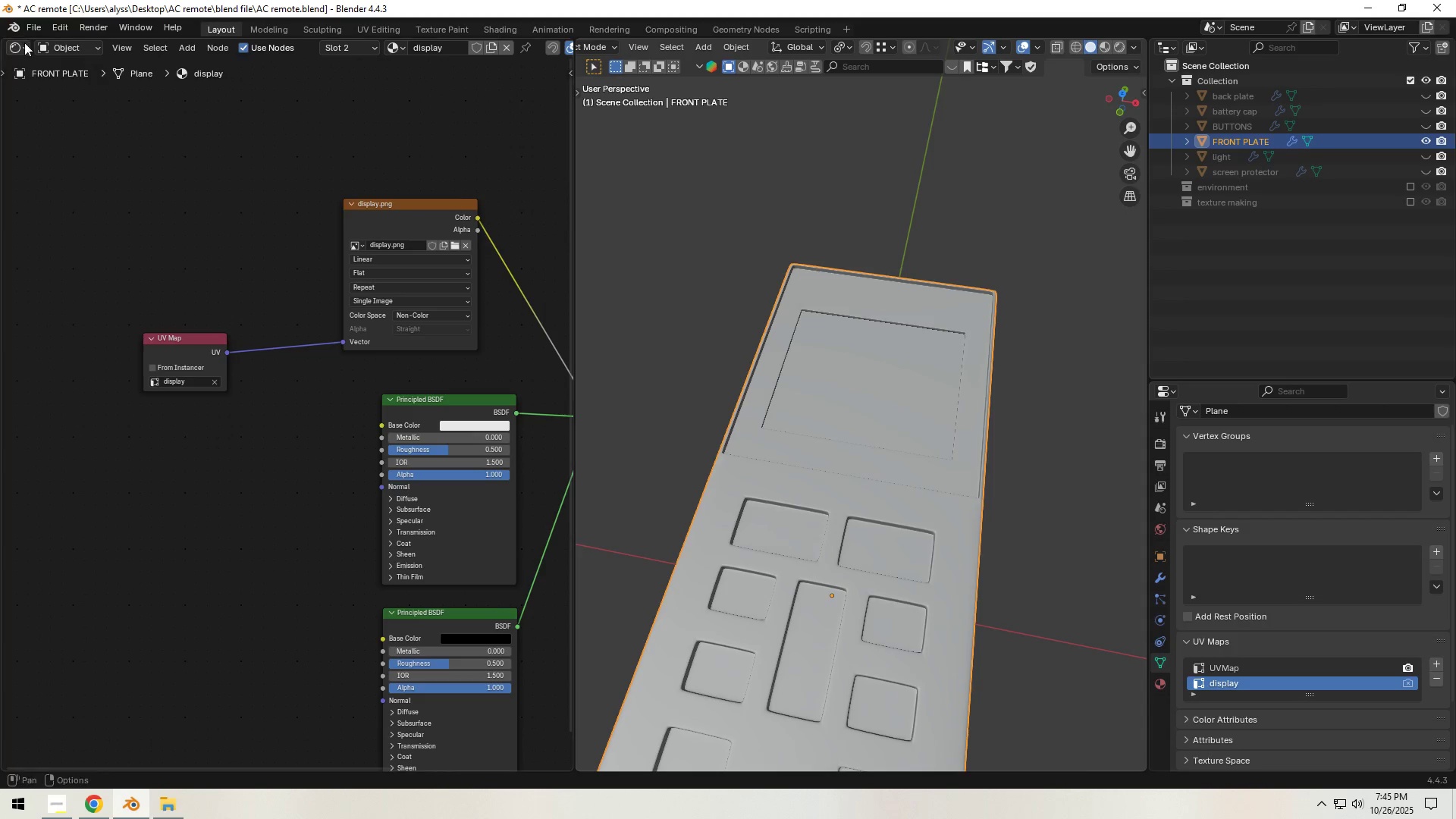 
left_click([23, 46])
 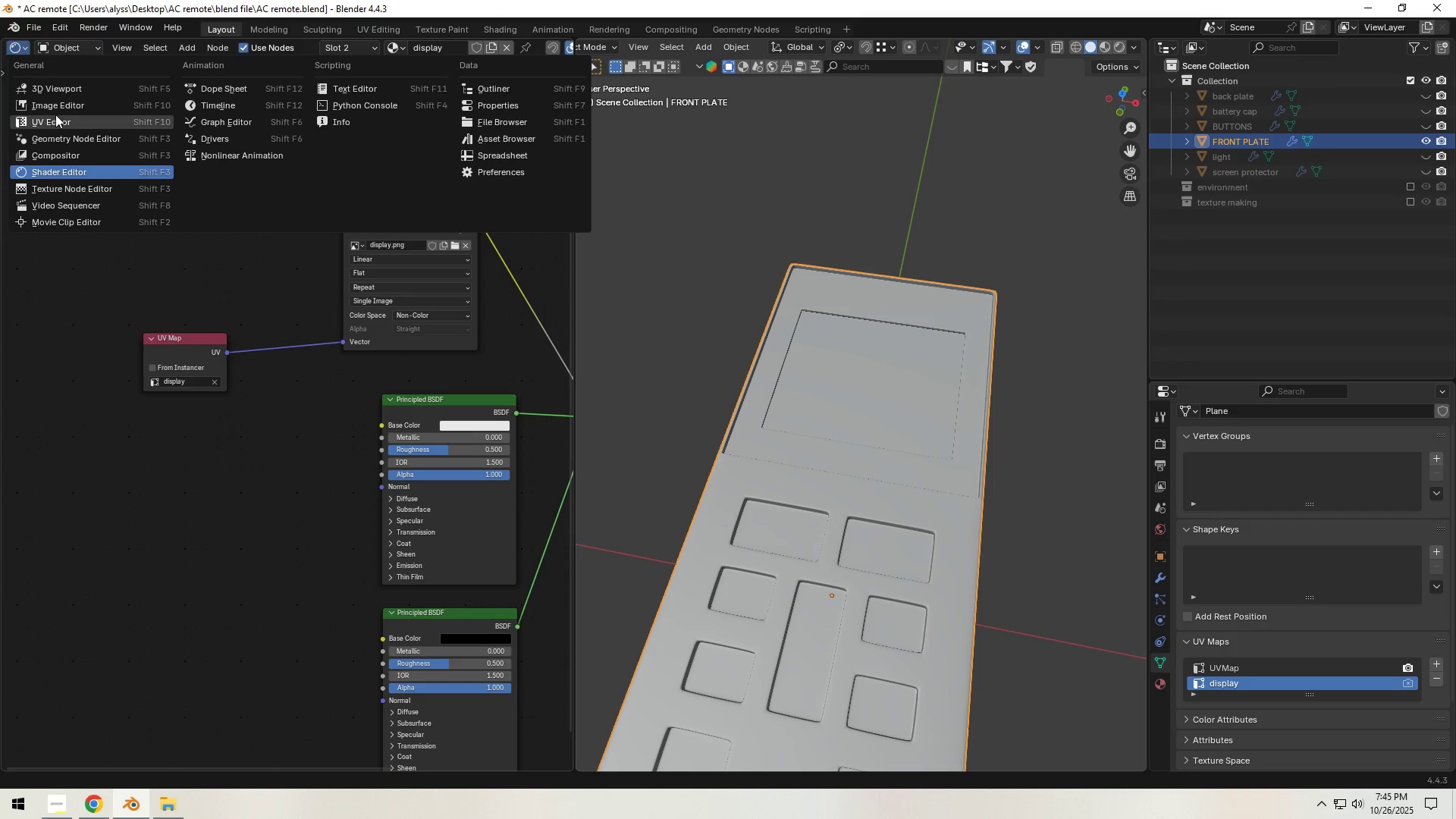 
left_click([56, 115])
 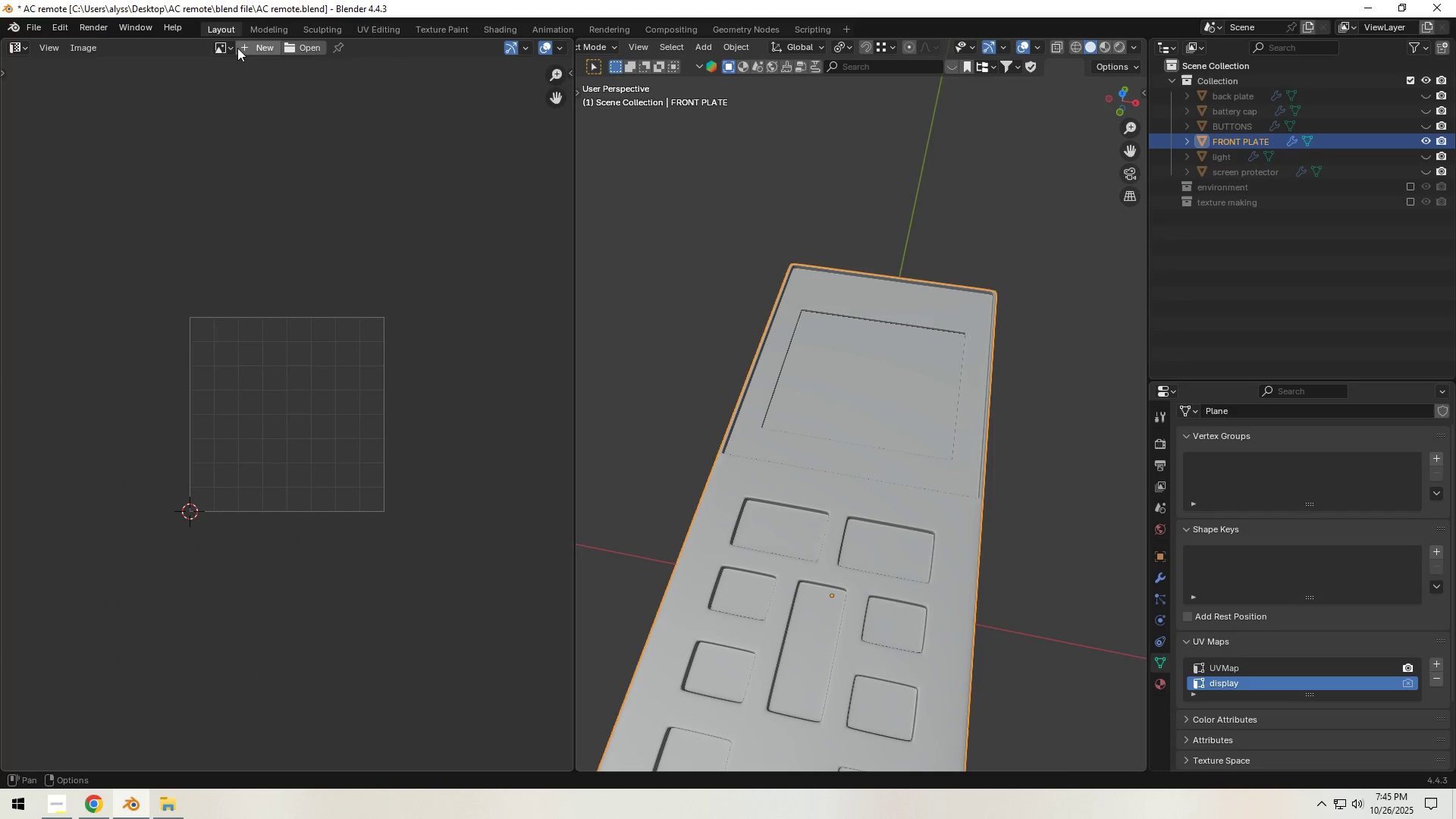 
left_click([228, 46])
 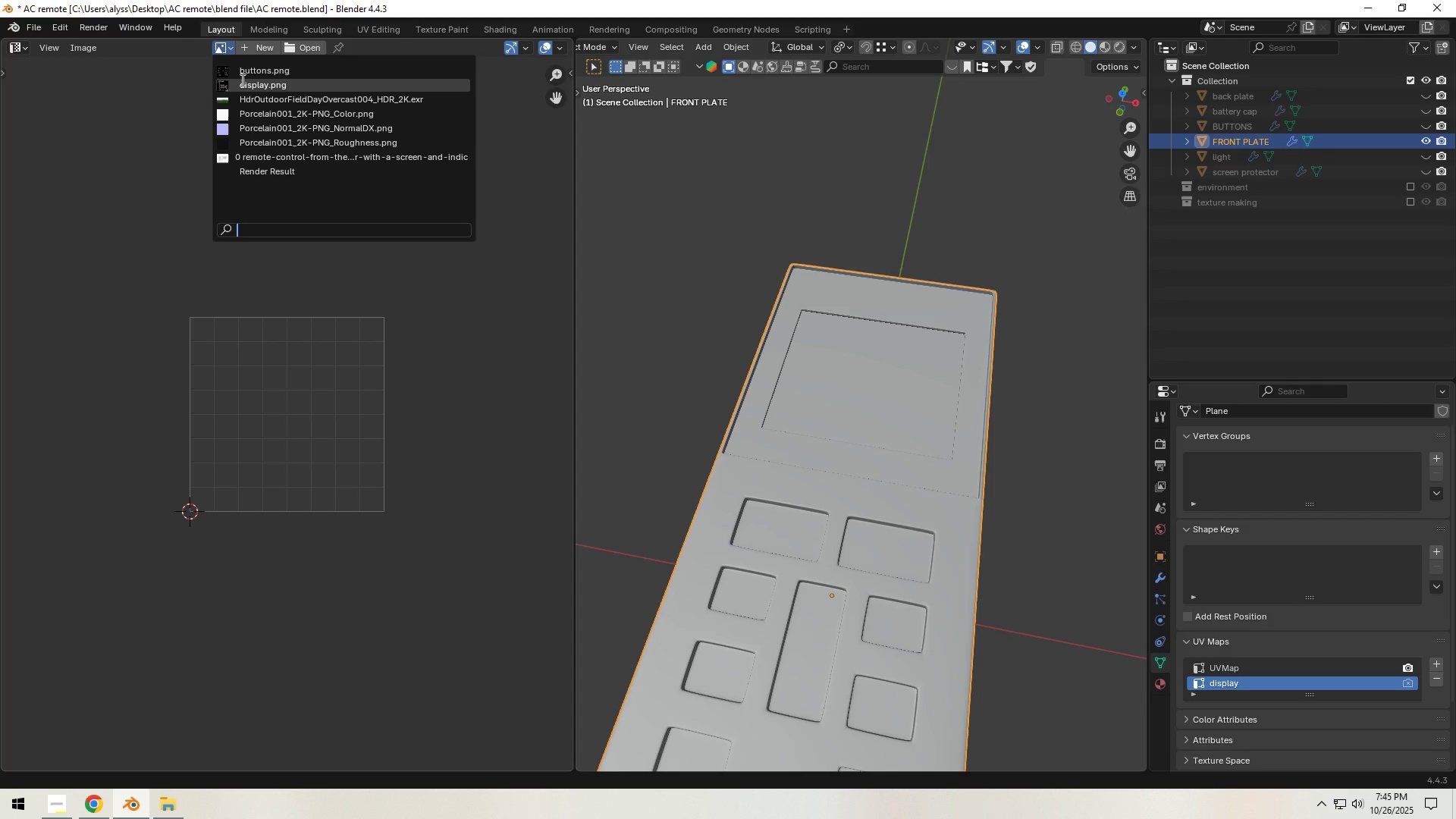 
left_click([241, 80])
 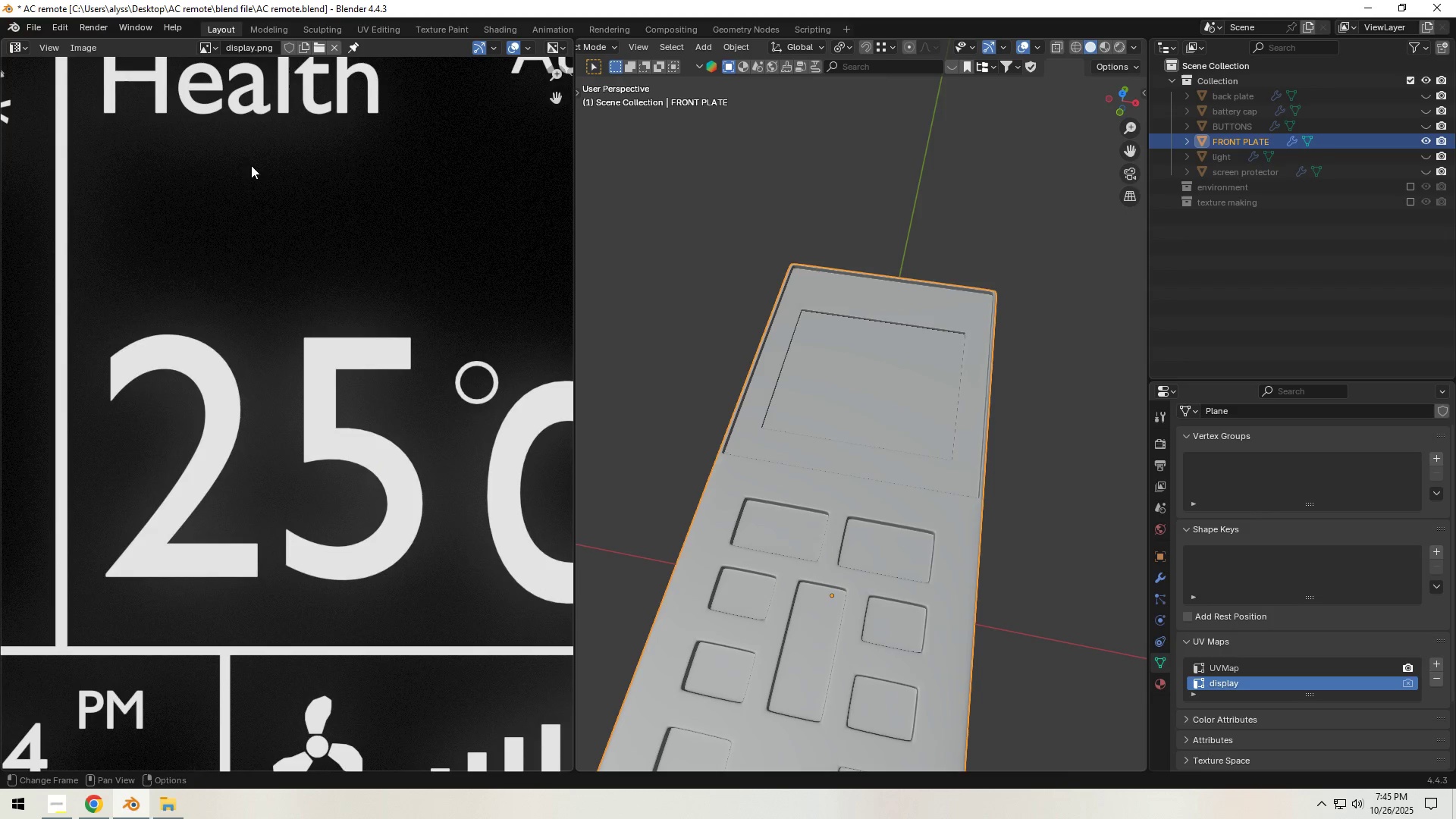 
scroll: coordinate [438, 356], scroll_direction: down, amount: 5.0
 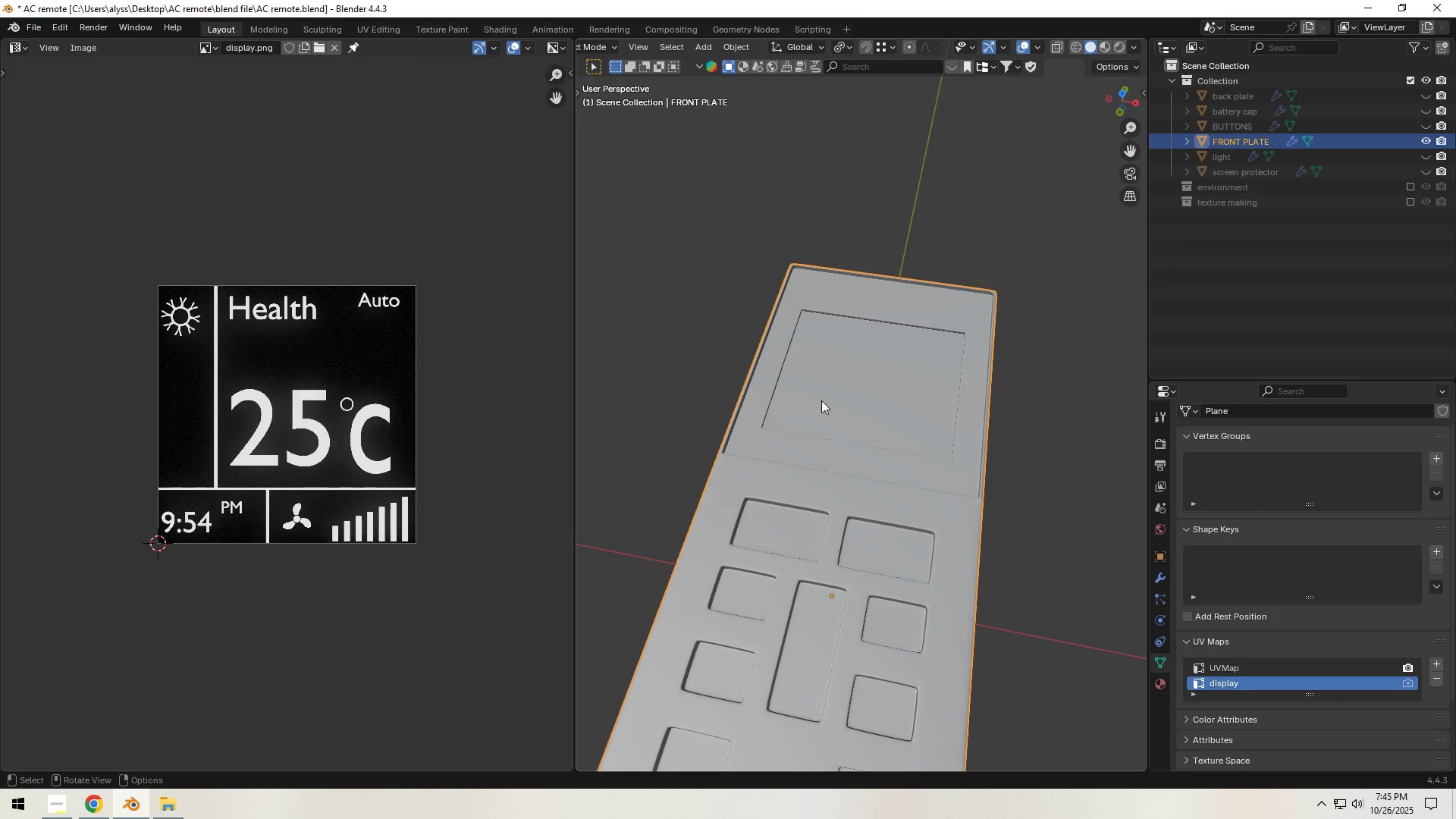 
key(Tab)
 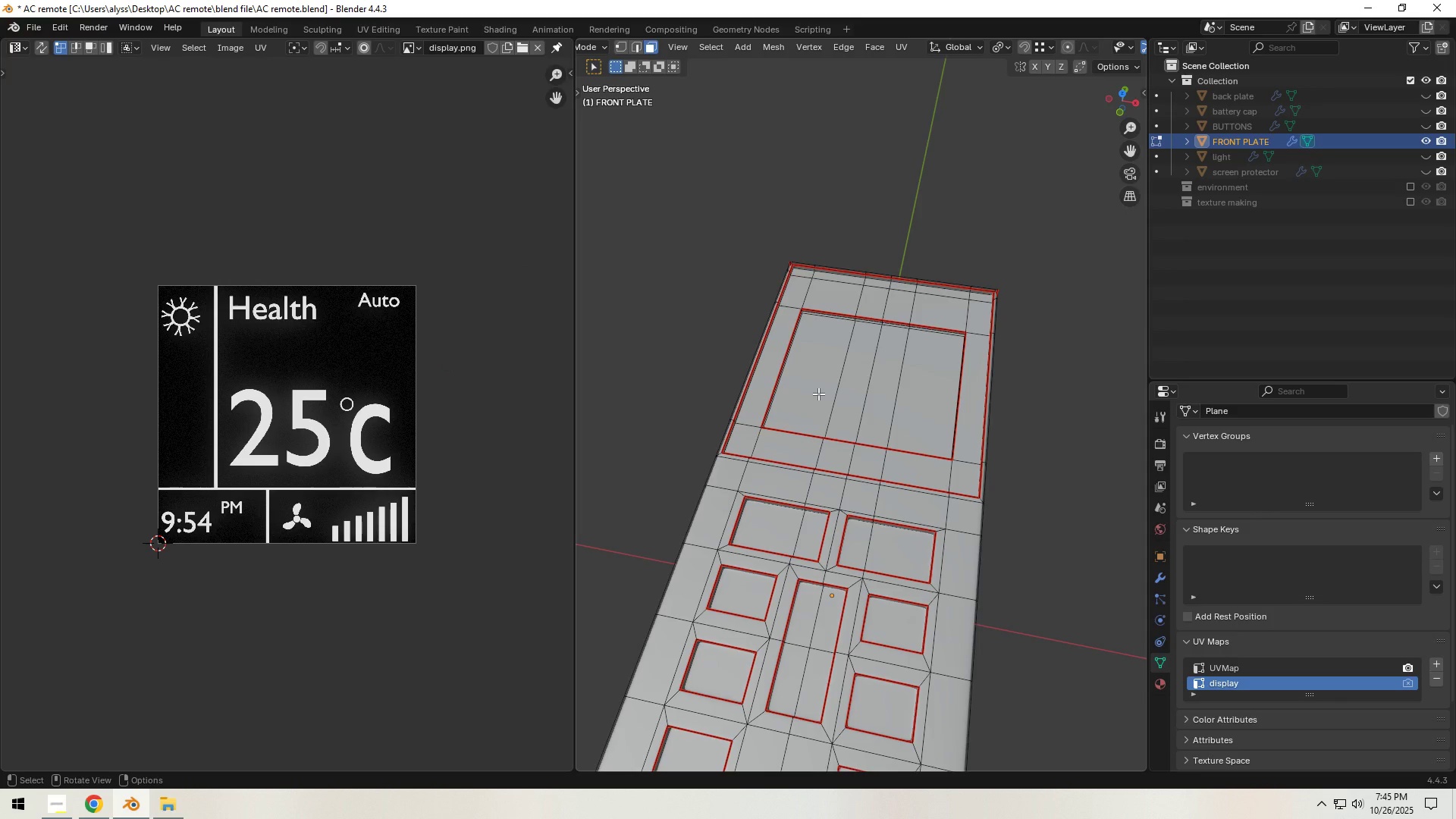 
left_click([817, 394])
 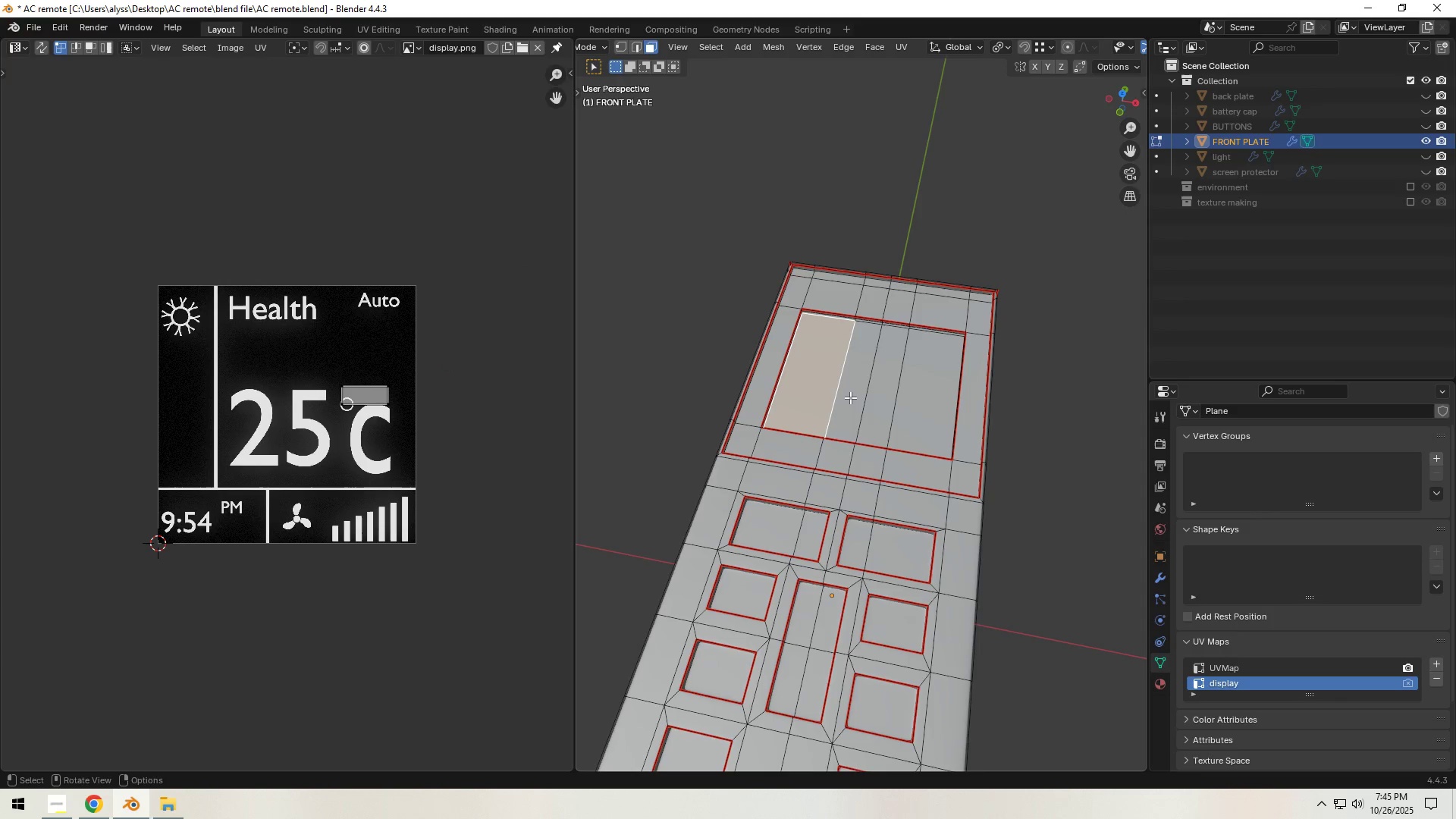 
hold_key(key=ShiftLeft, duration=1.36)
left_click([852, 397])
 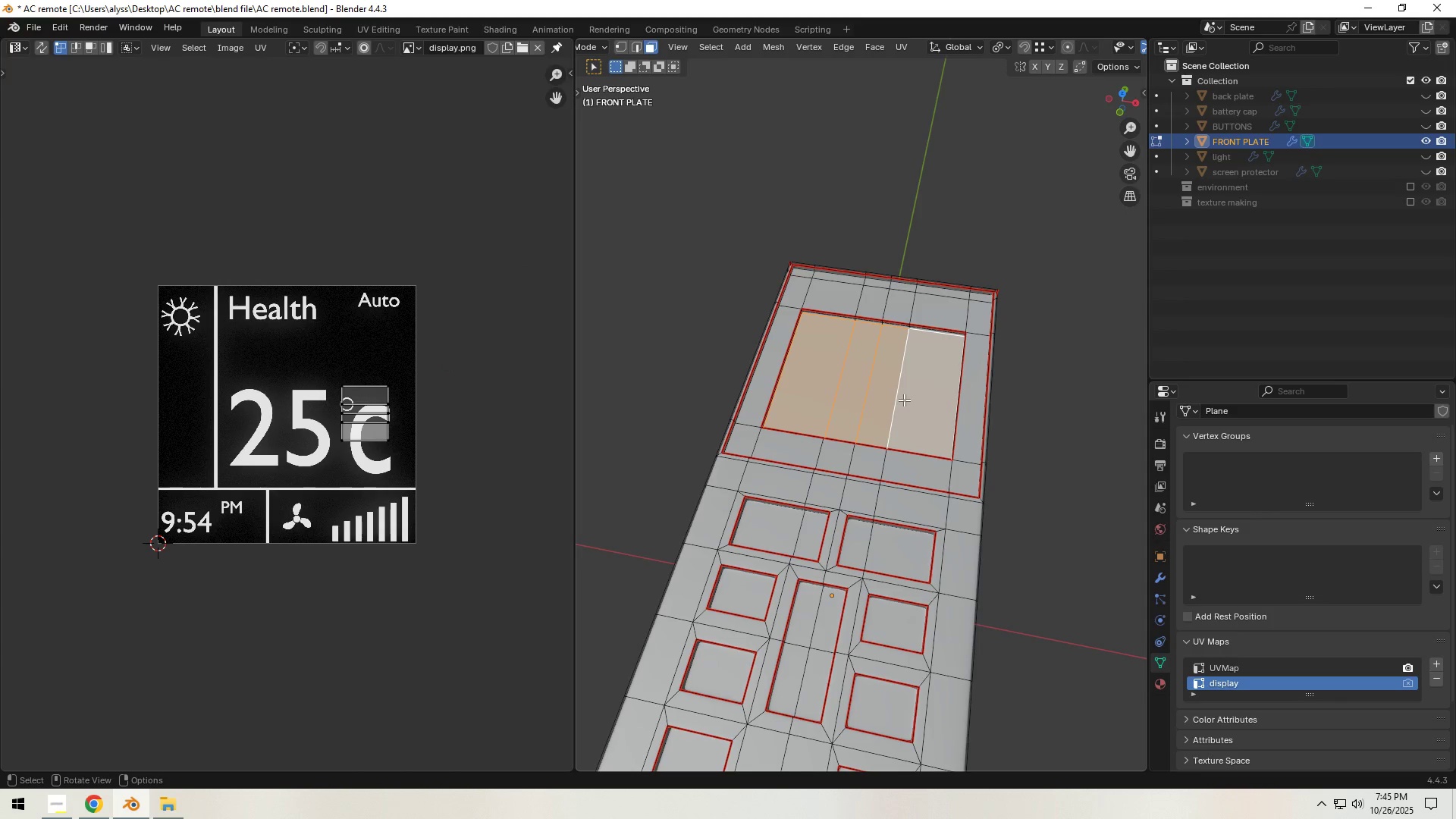 
 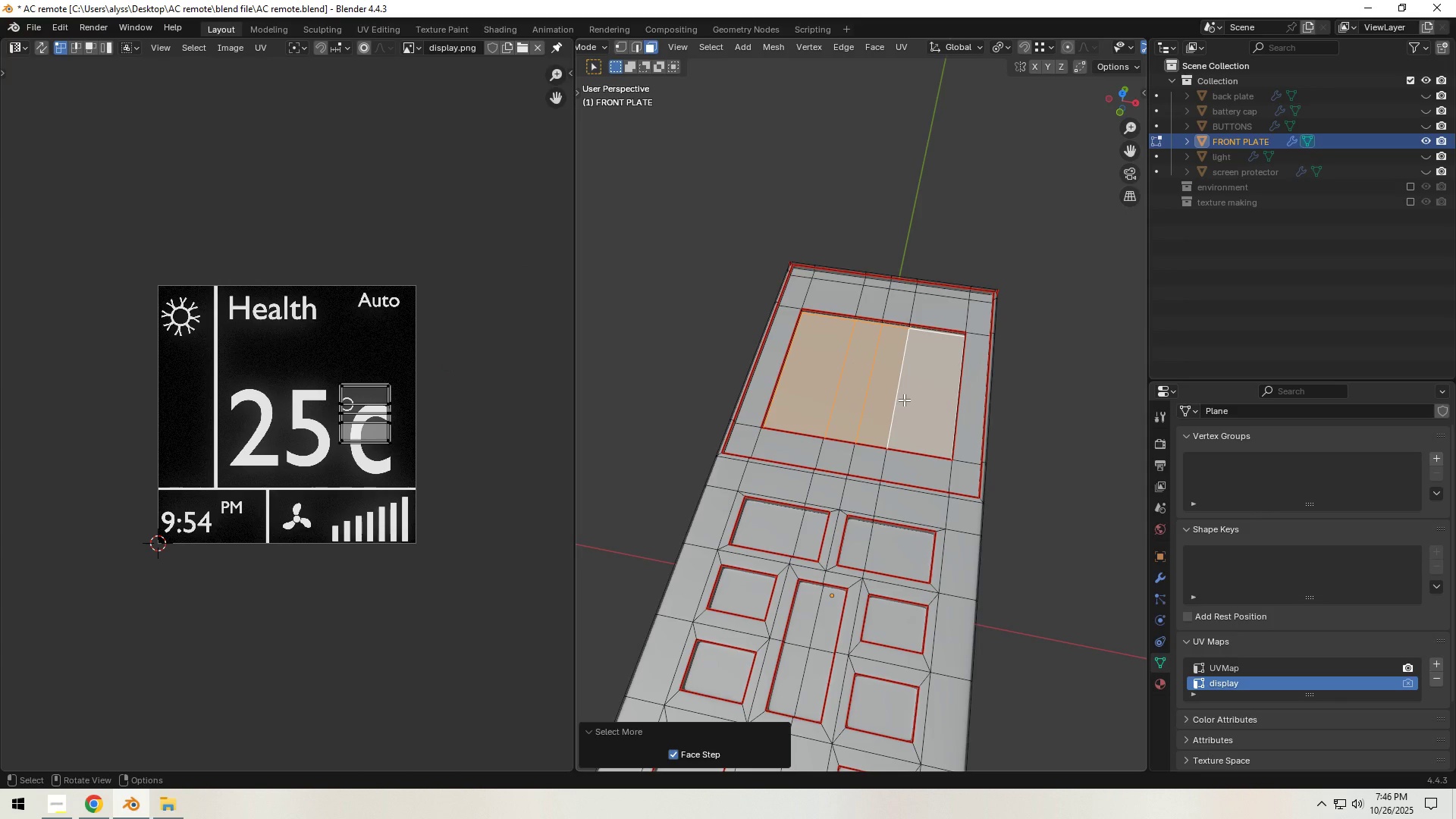 
hold_key(key=Backquote, duration=0.38)
 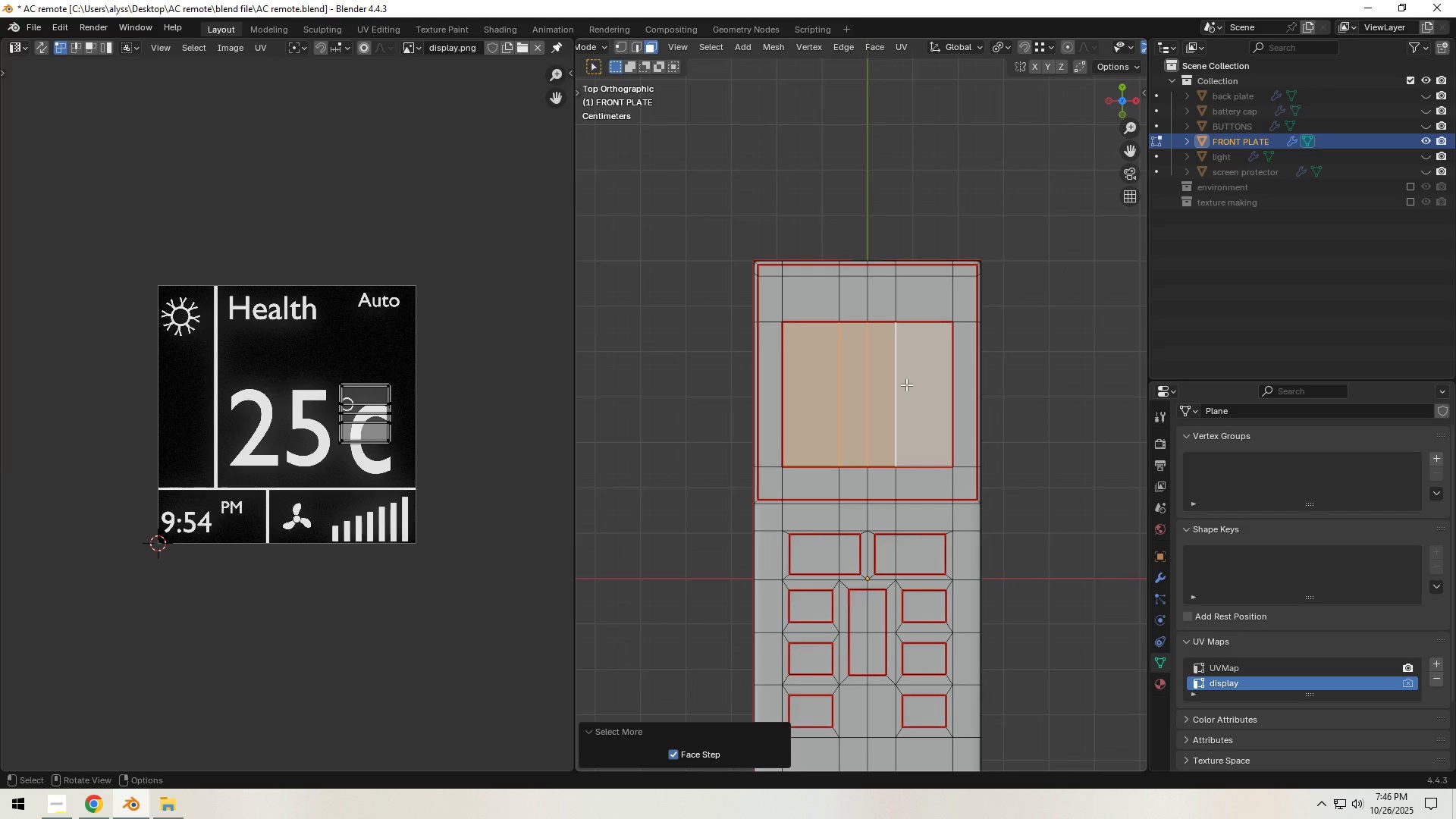 
key(U)
 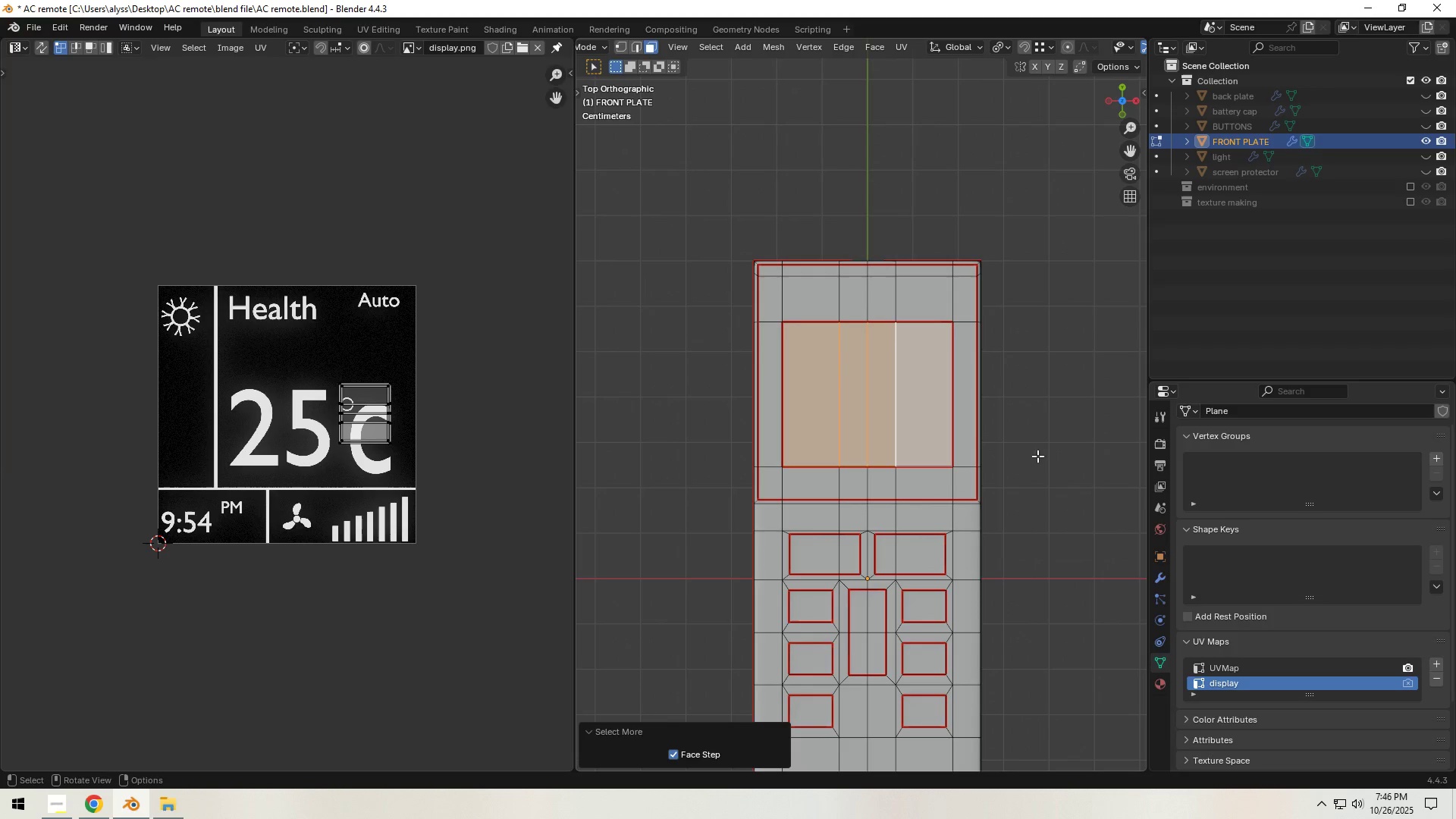 
type(au)
 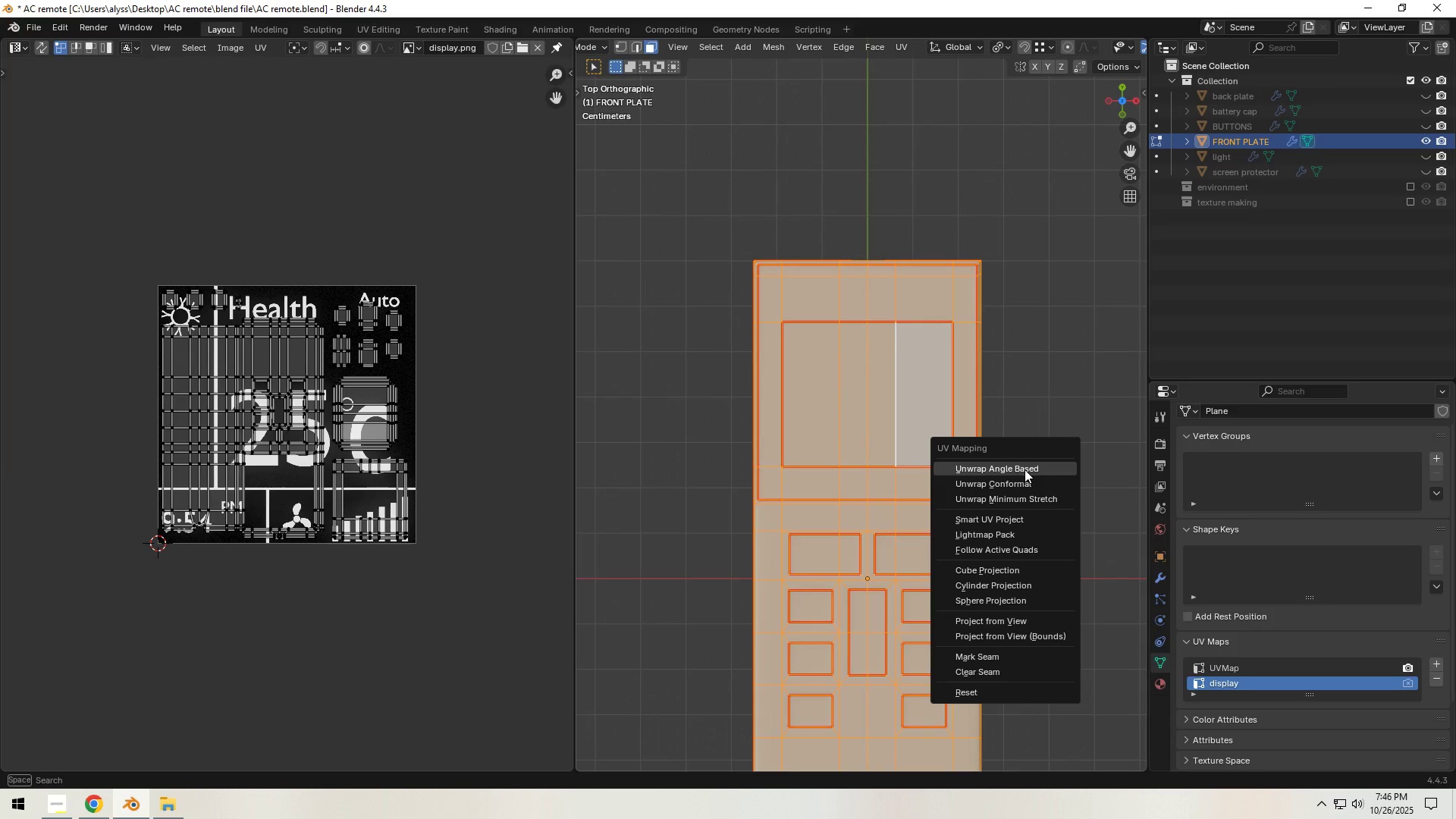 
left_click([1025, 469])
 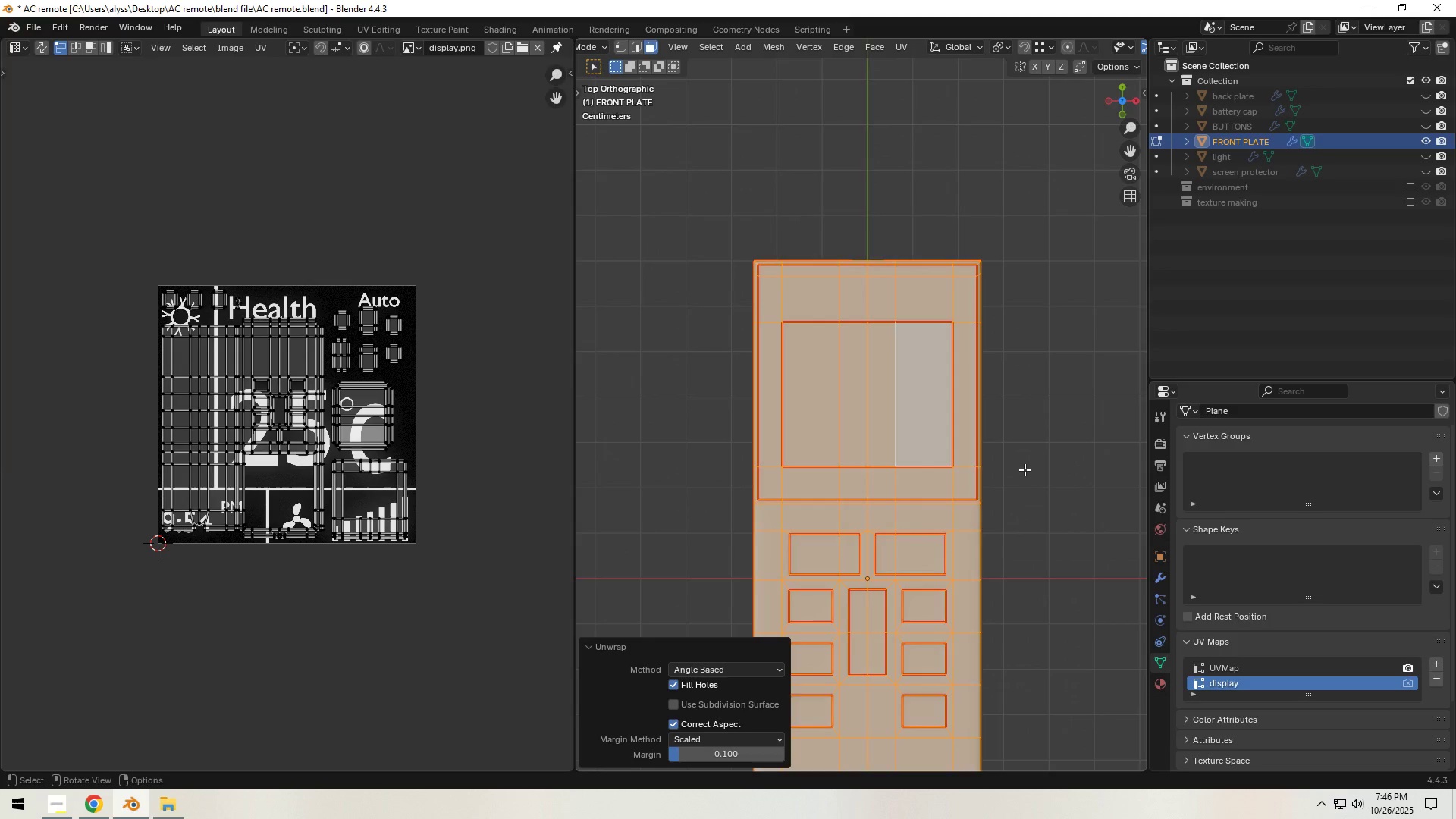 
scroll: coordinate [1025, 469], scroll_direction: down, amount: 4.0
 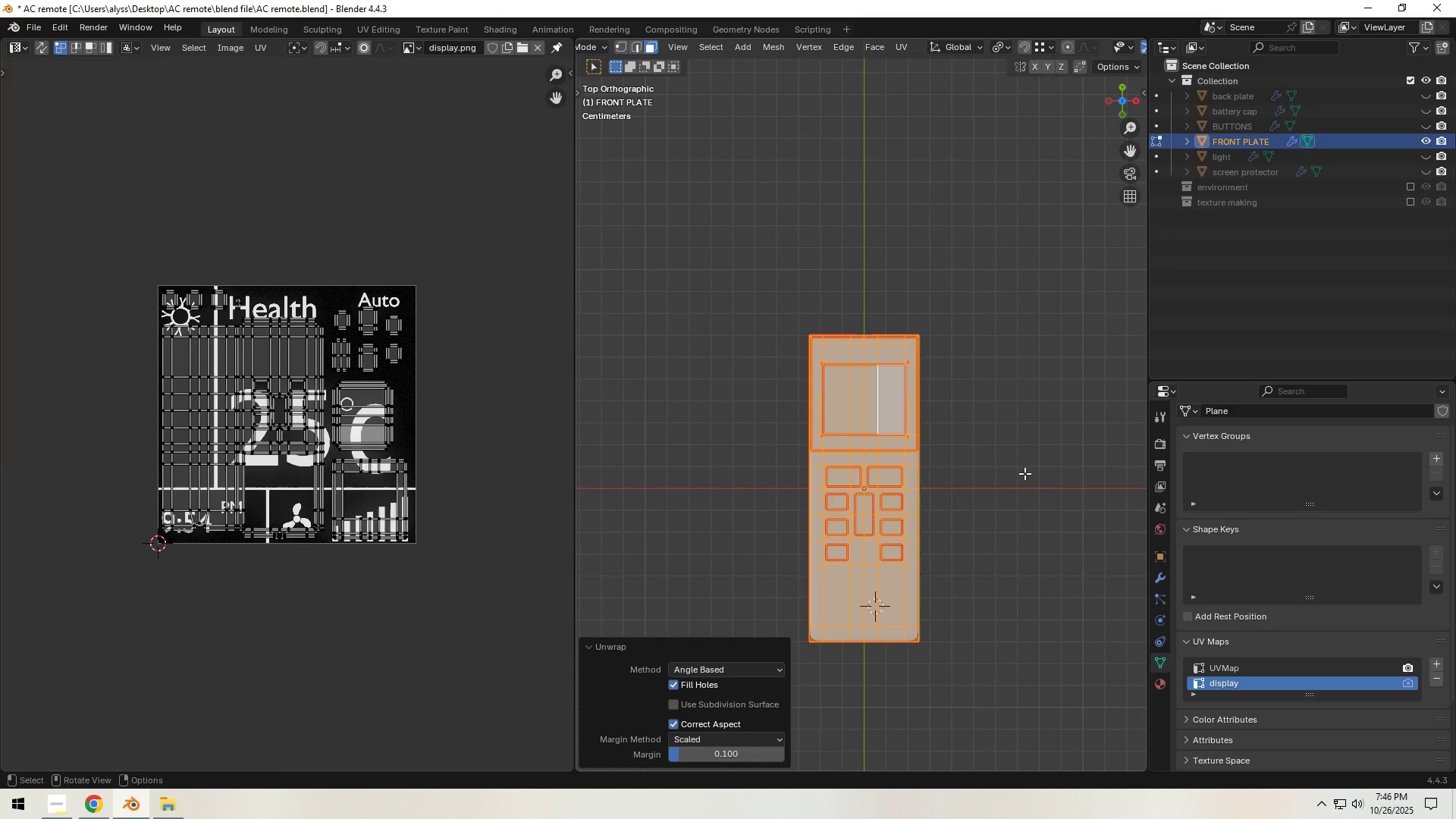 
type(gx)
 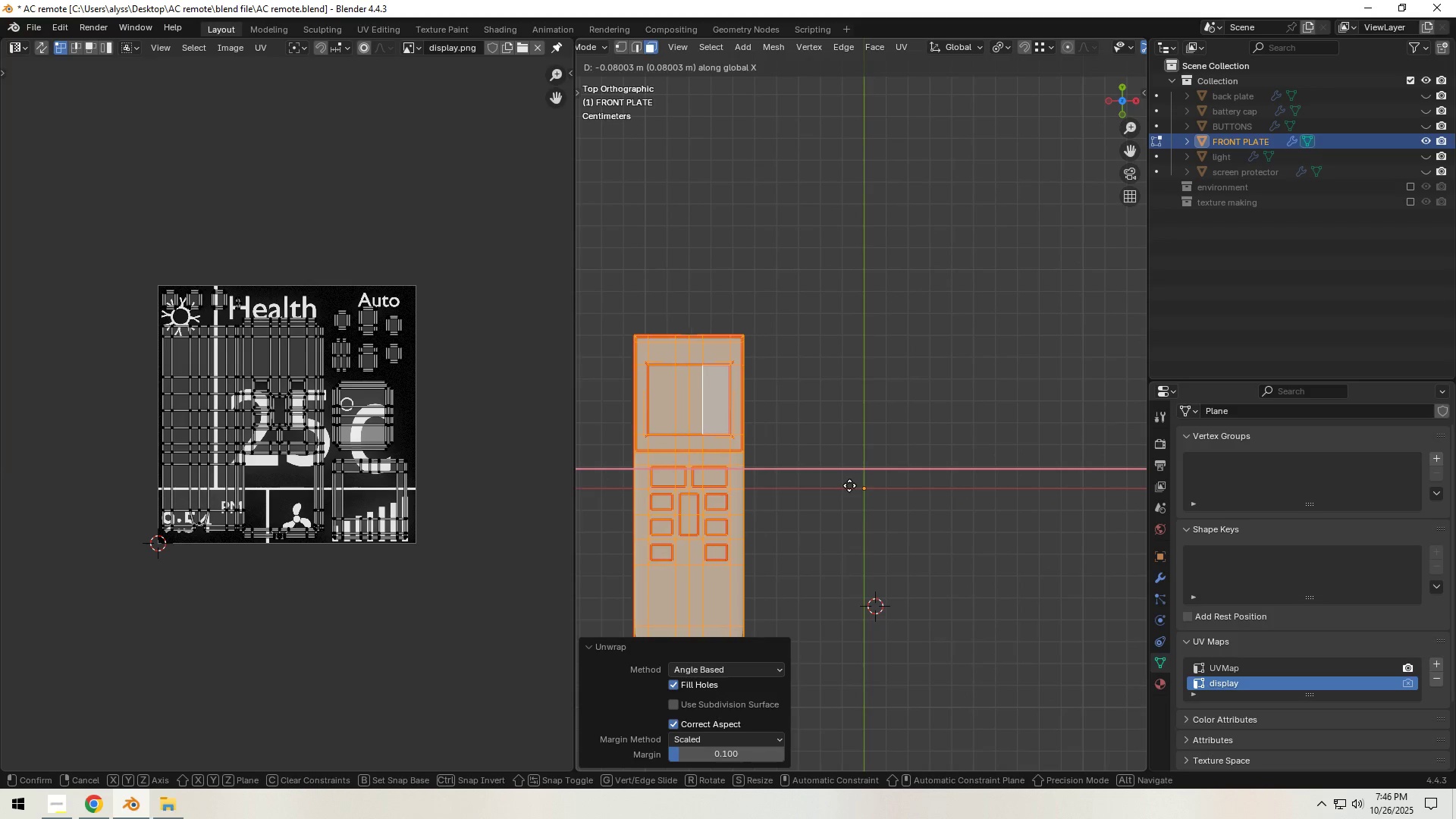 
right_click([849, 485])
 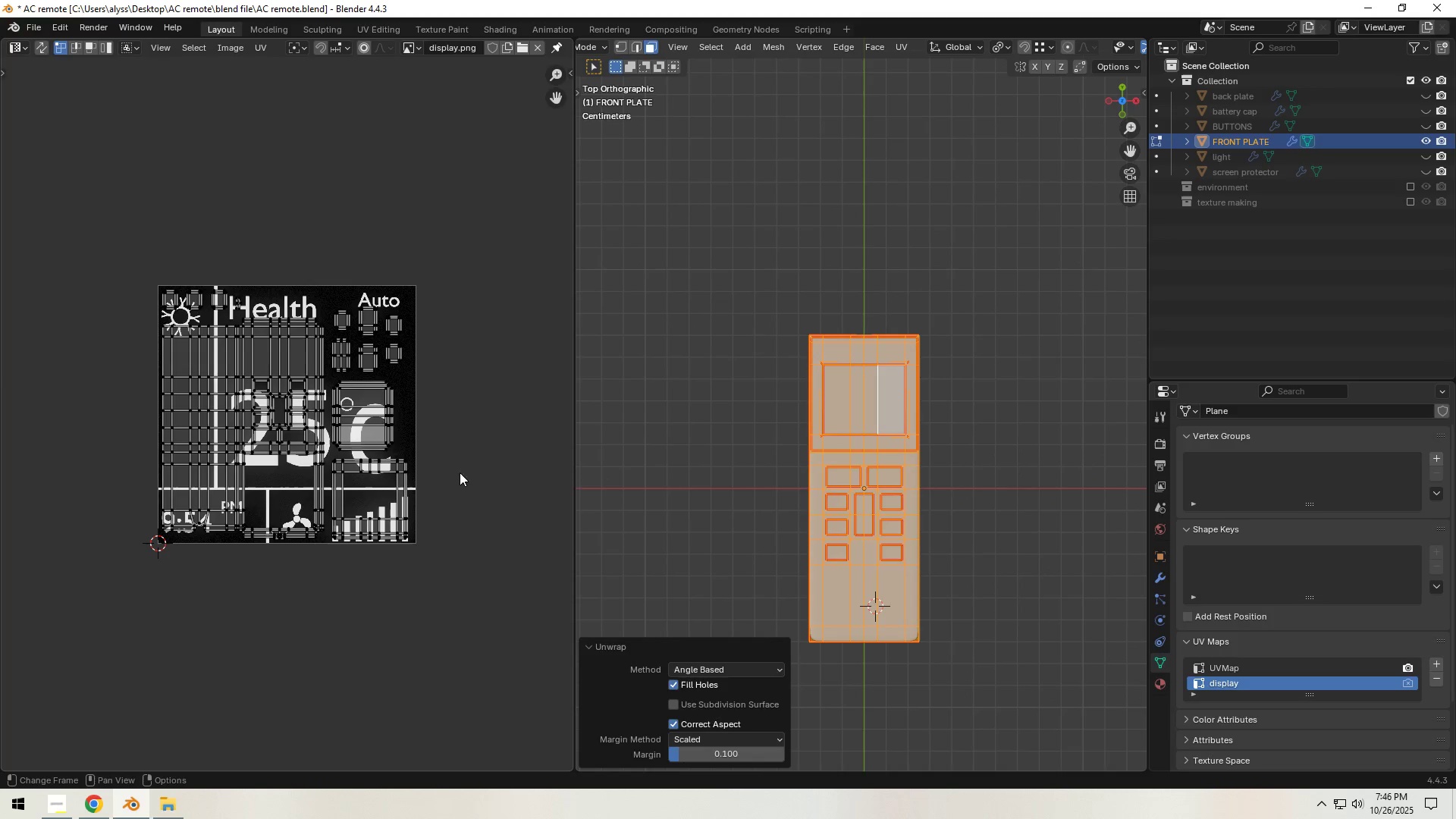 
type(agx)
 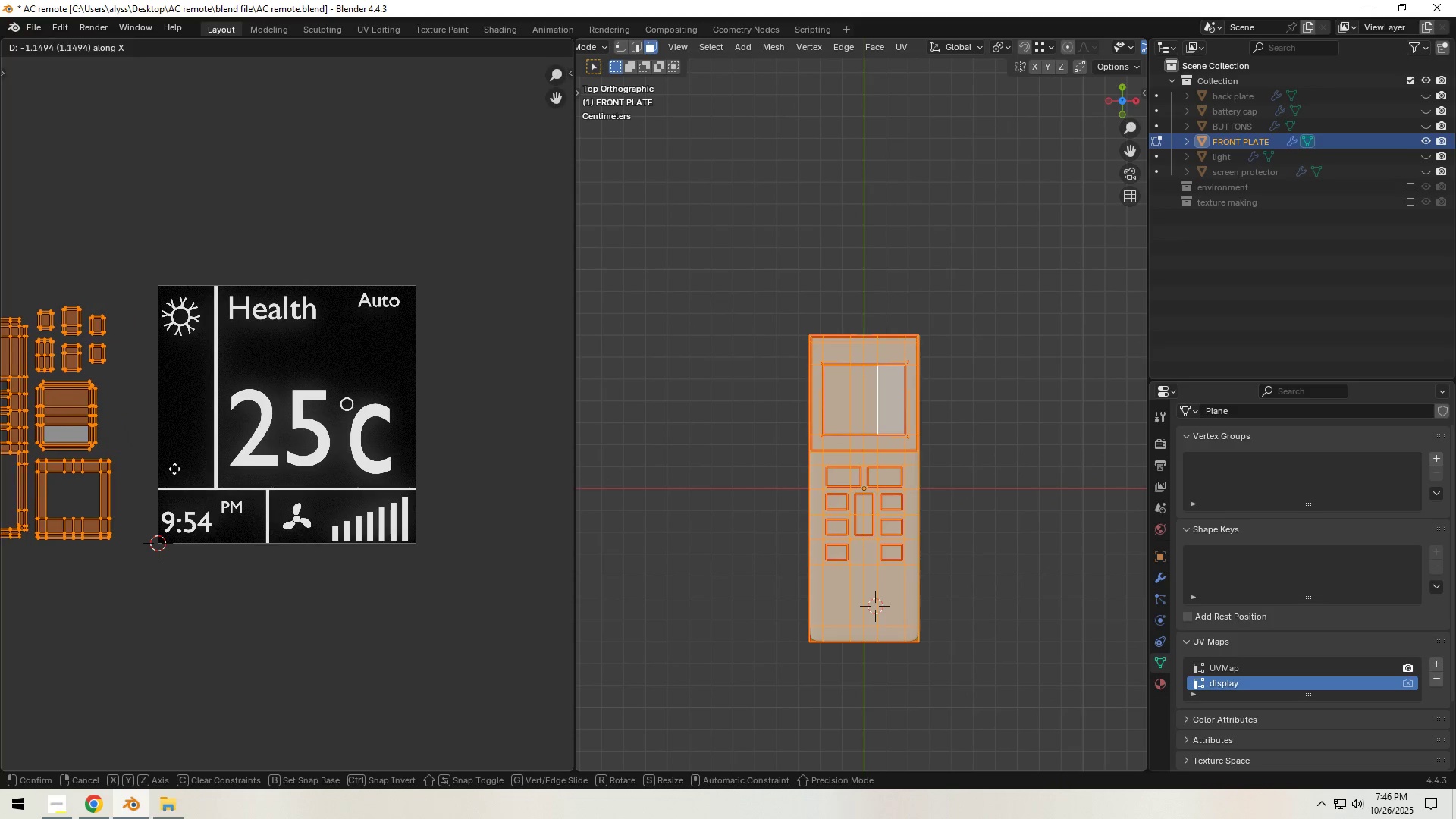 
left_click([174, 469])
 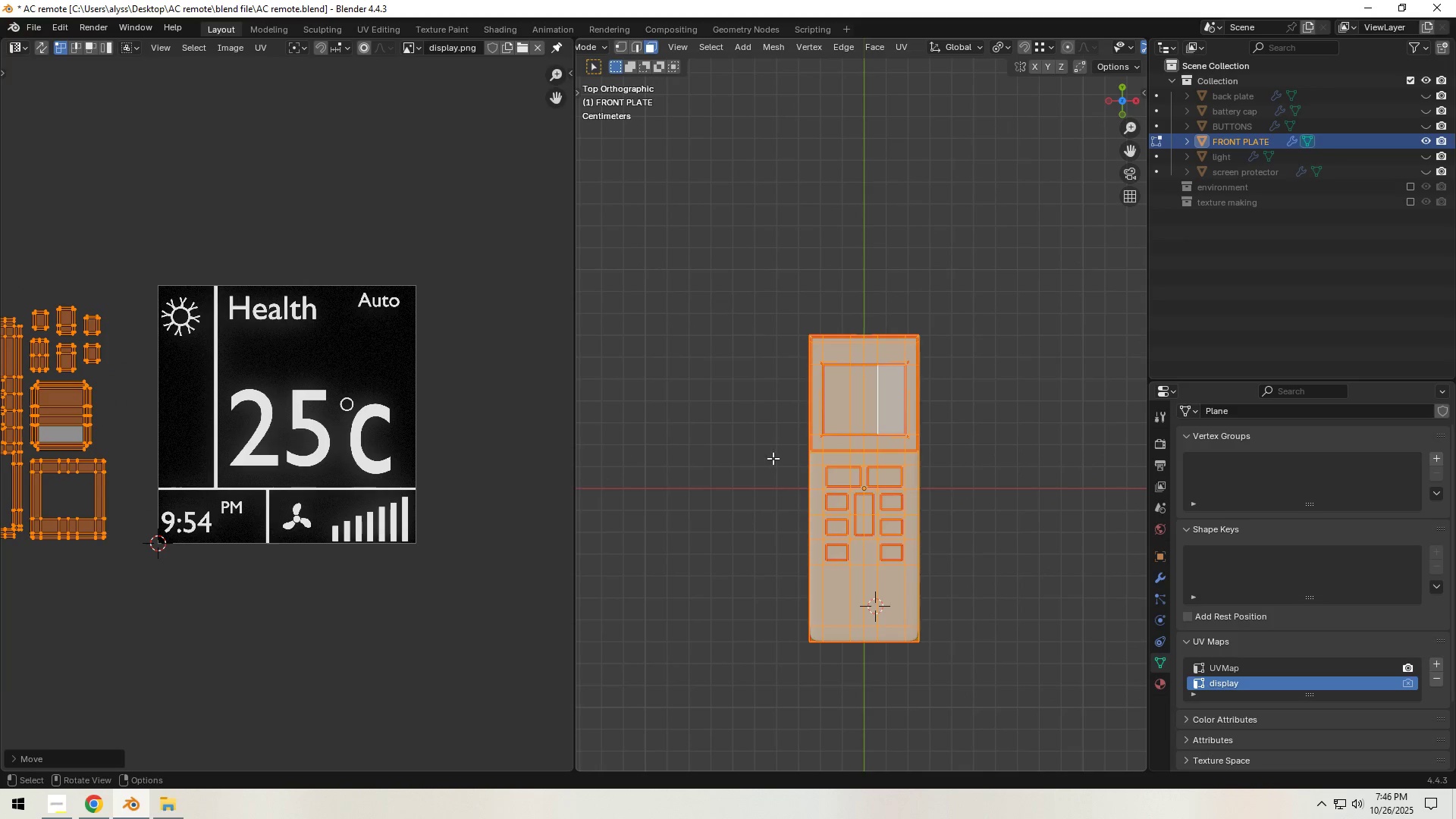 
scroll: coordinate [868, 454], scroll_direction: up, amount: 4.0
 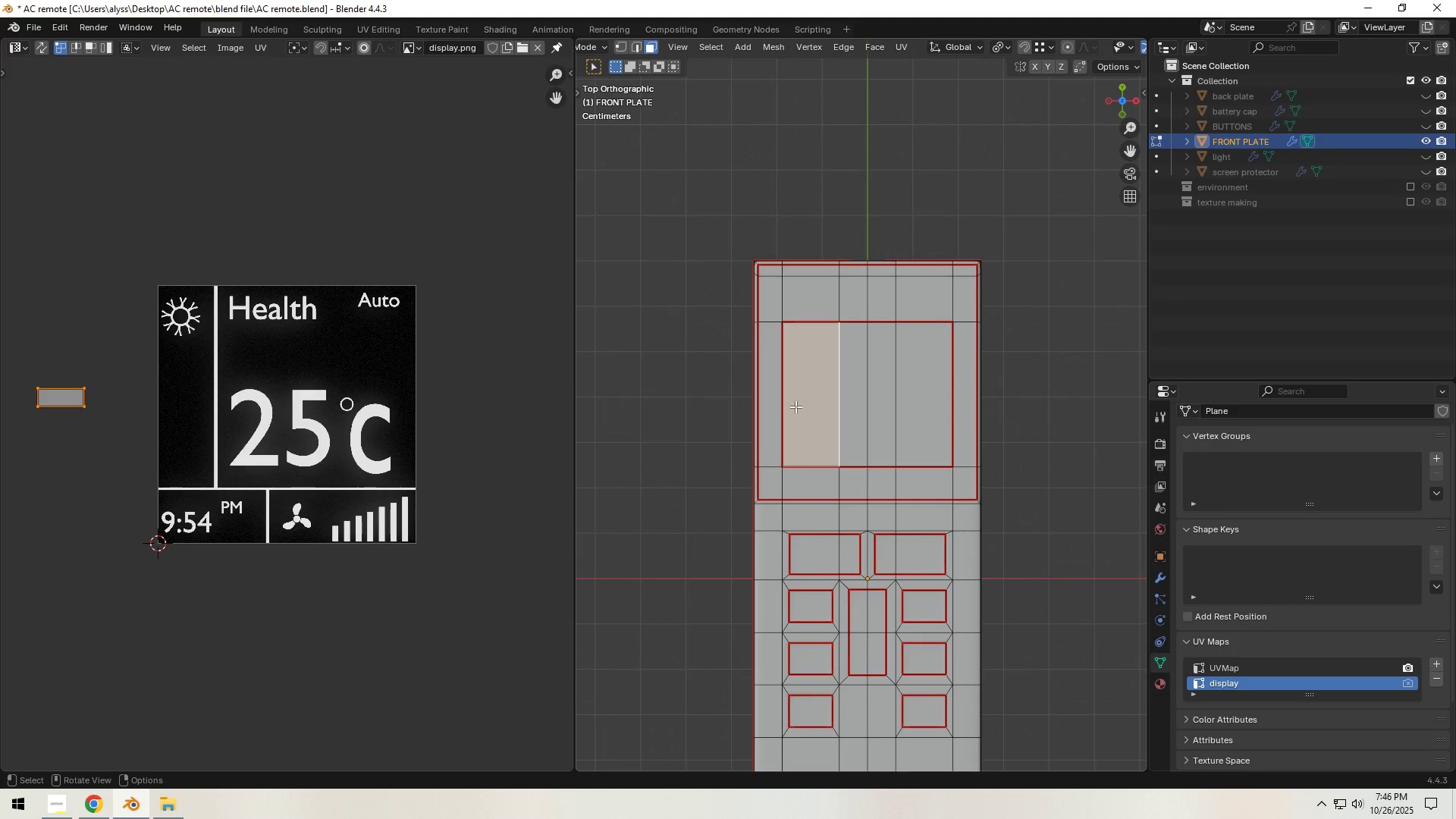 
hold_key(key=ShiftLeft, duration=1.5)
left_click([860, 413])
 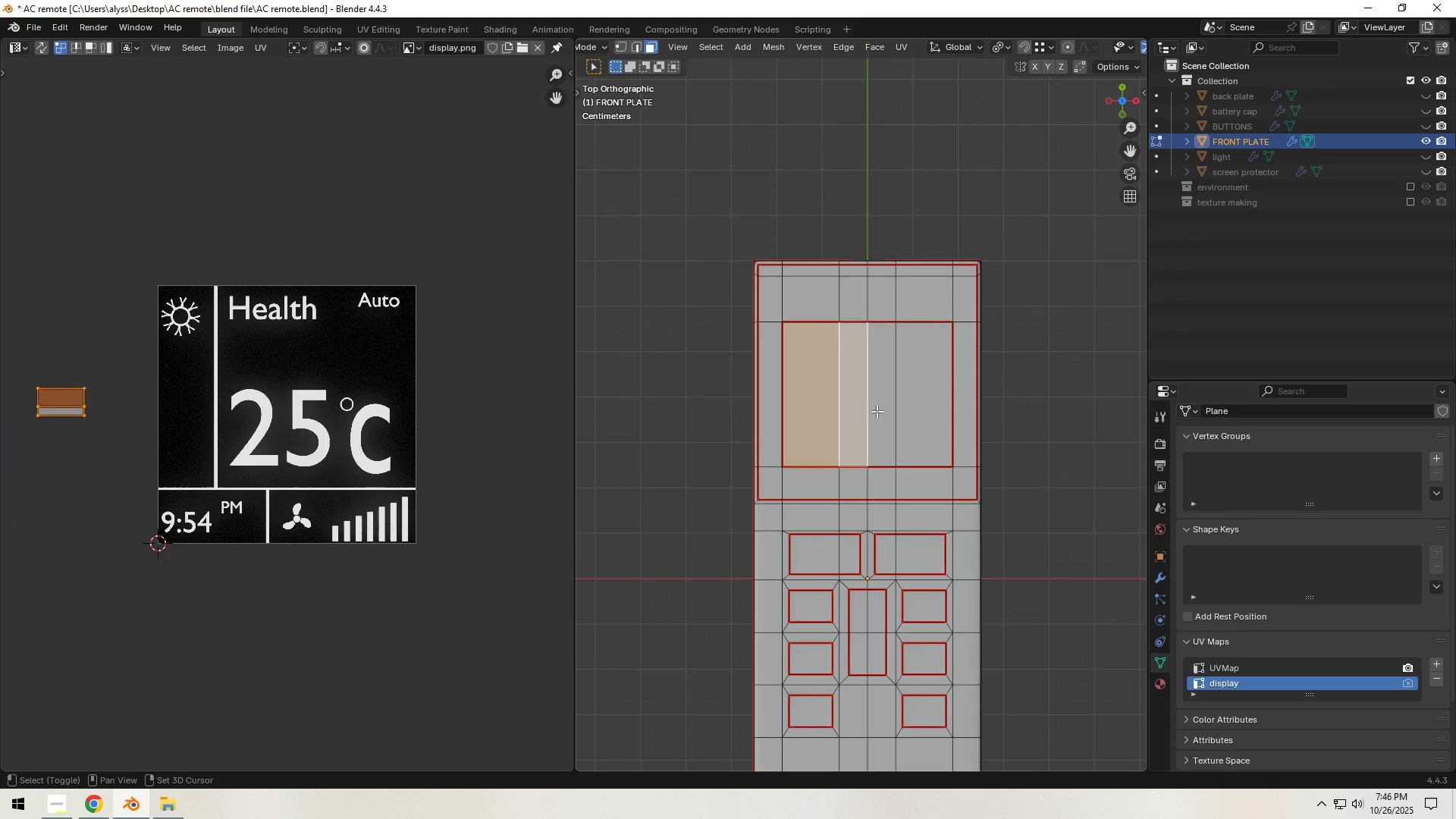 
double_click([877, 411])
 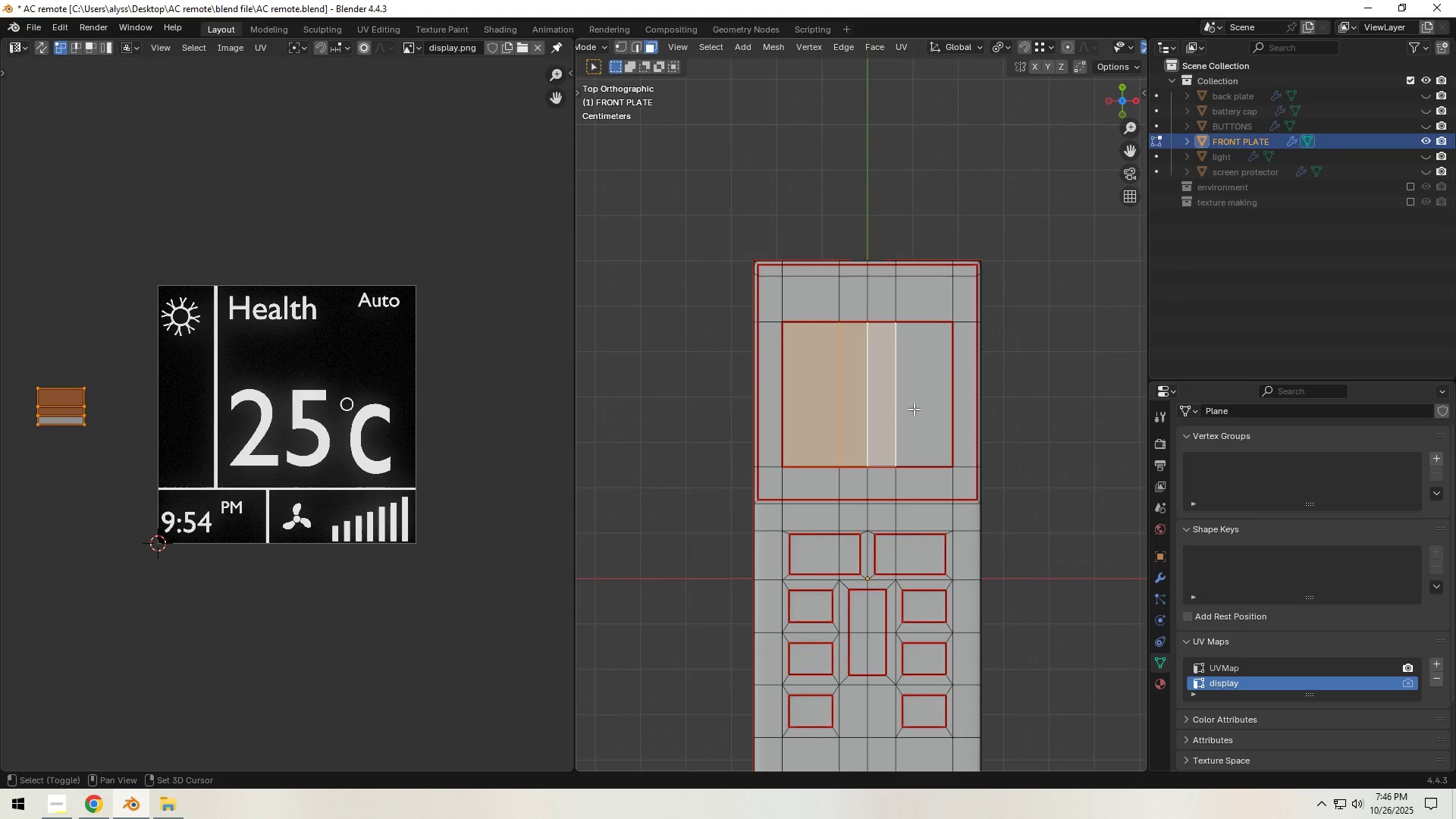 
left_click([918, 409])
 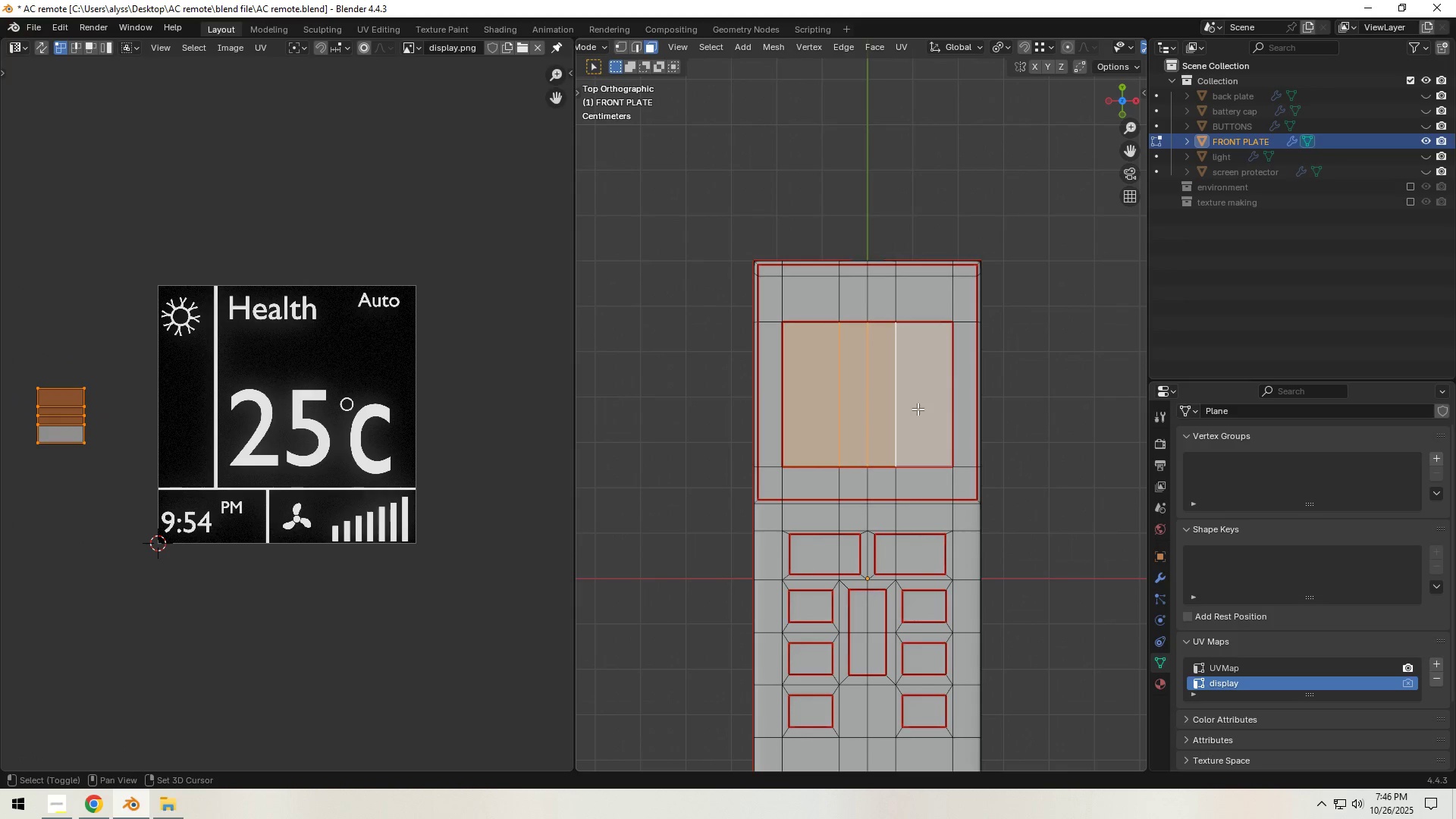 
key(Shift+ShiftLeft)
 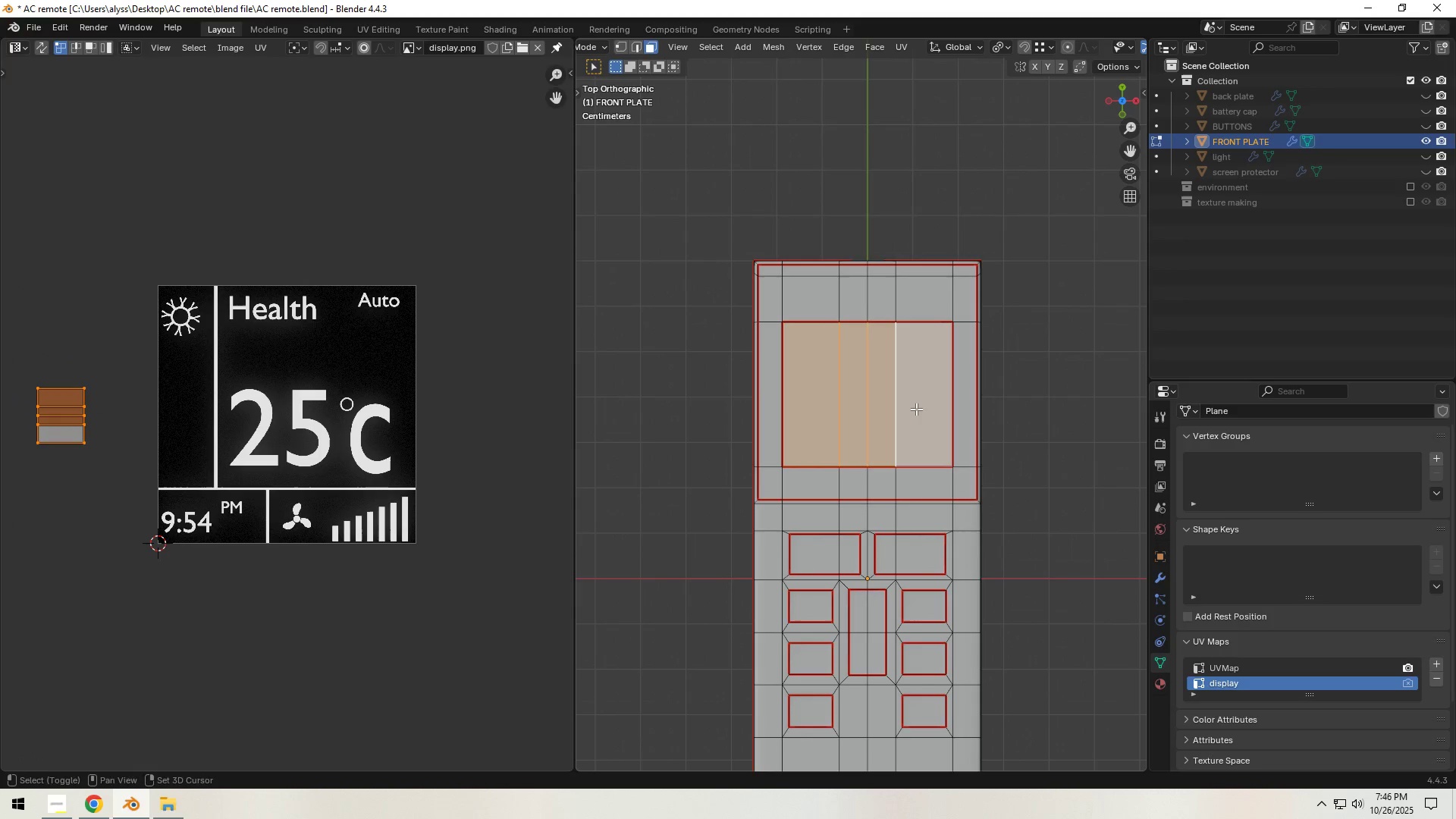 
key(Shift+ShiftLeft)
 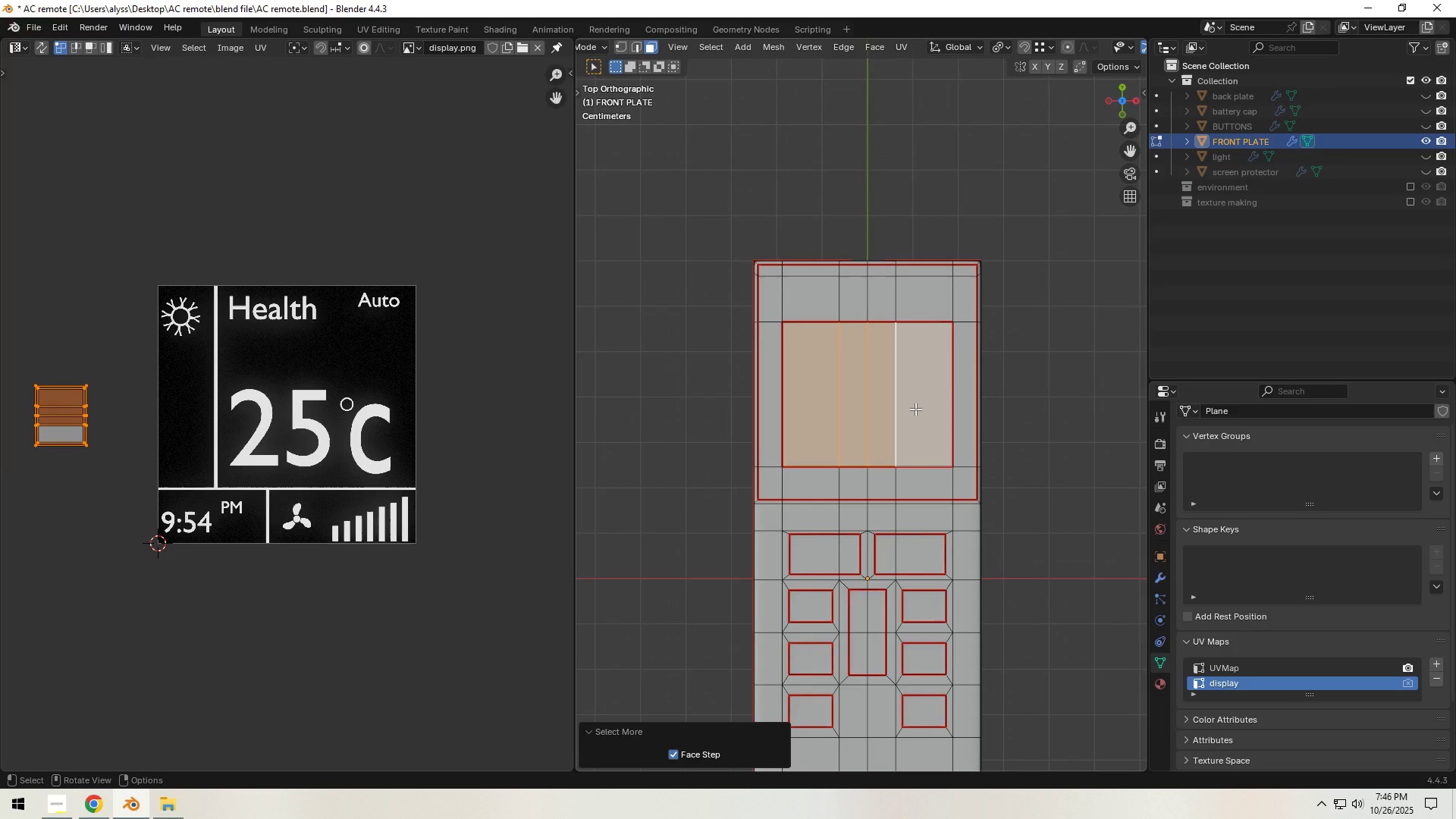 
key(U)
 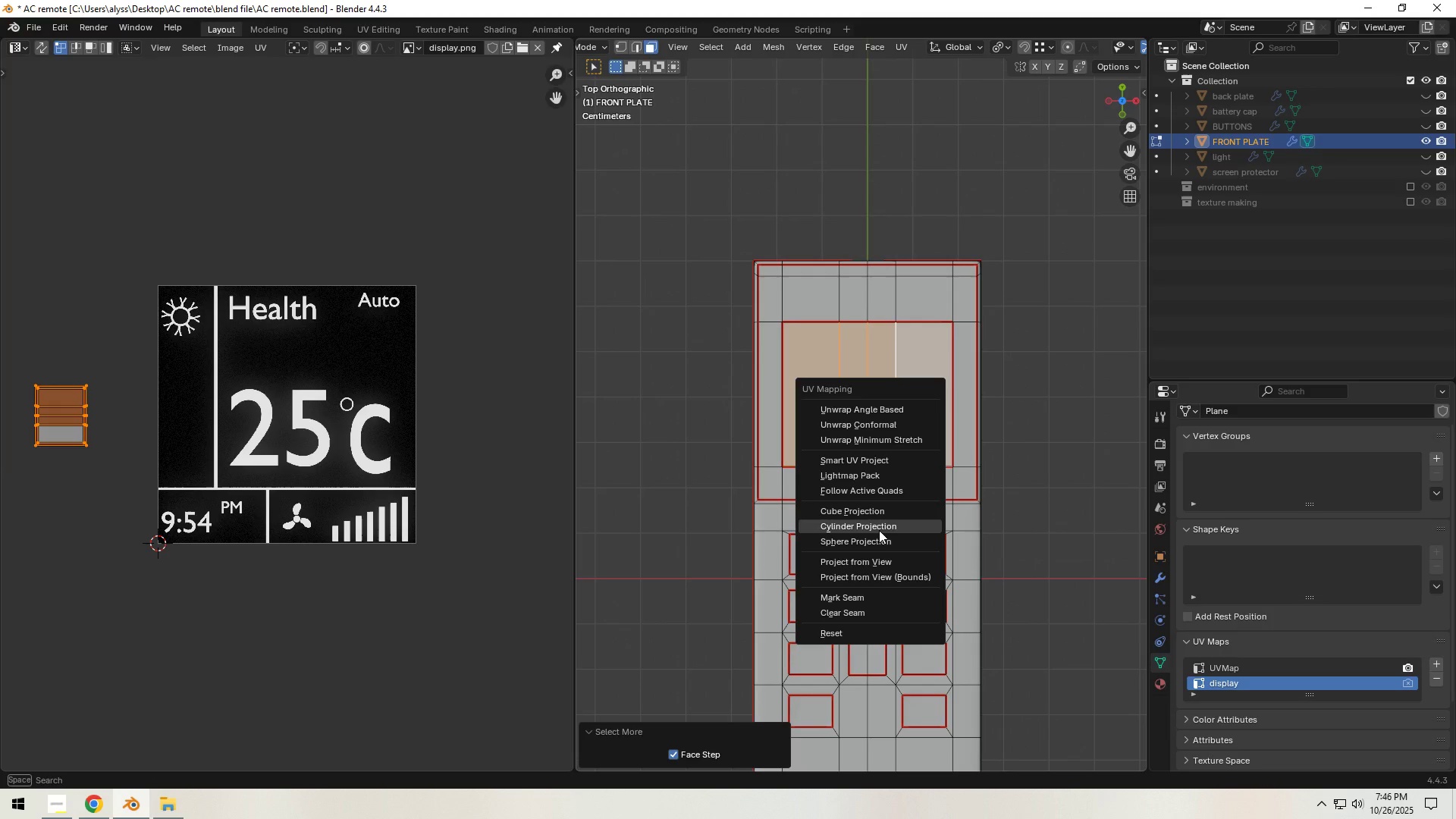 
left_click([873, 562])
 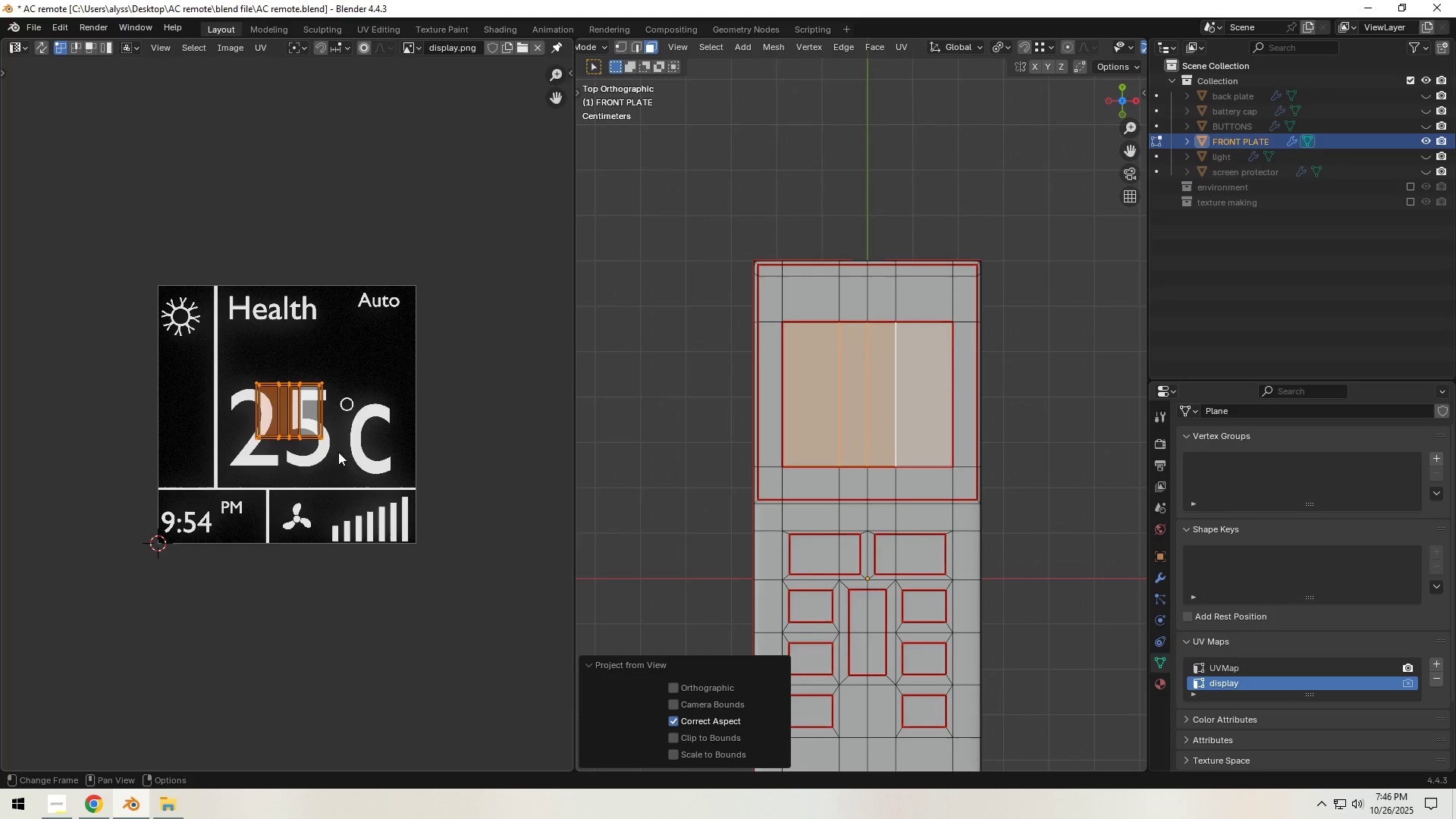 
scroll: coordinate [271, 408], scroll_direction: up, amount: 1.0
 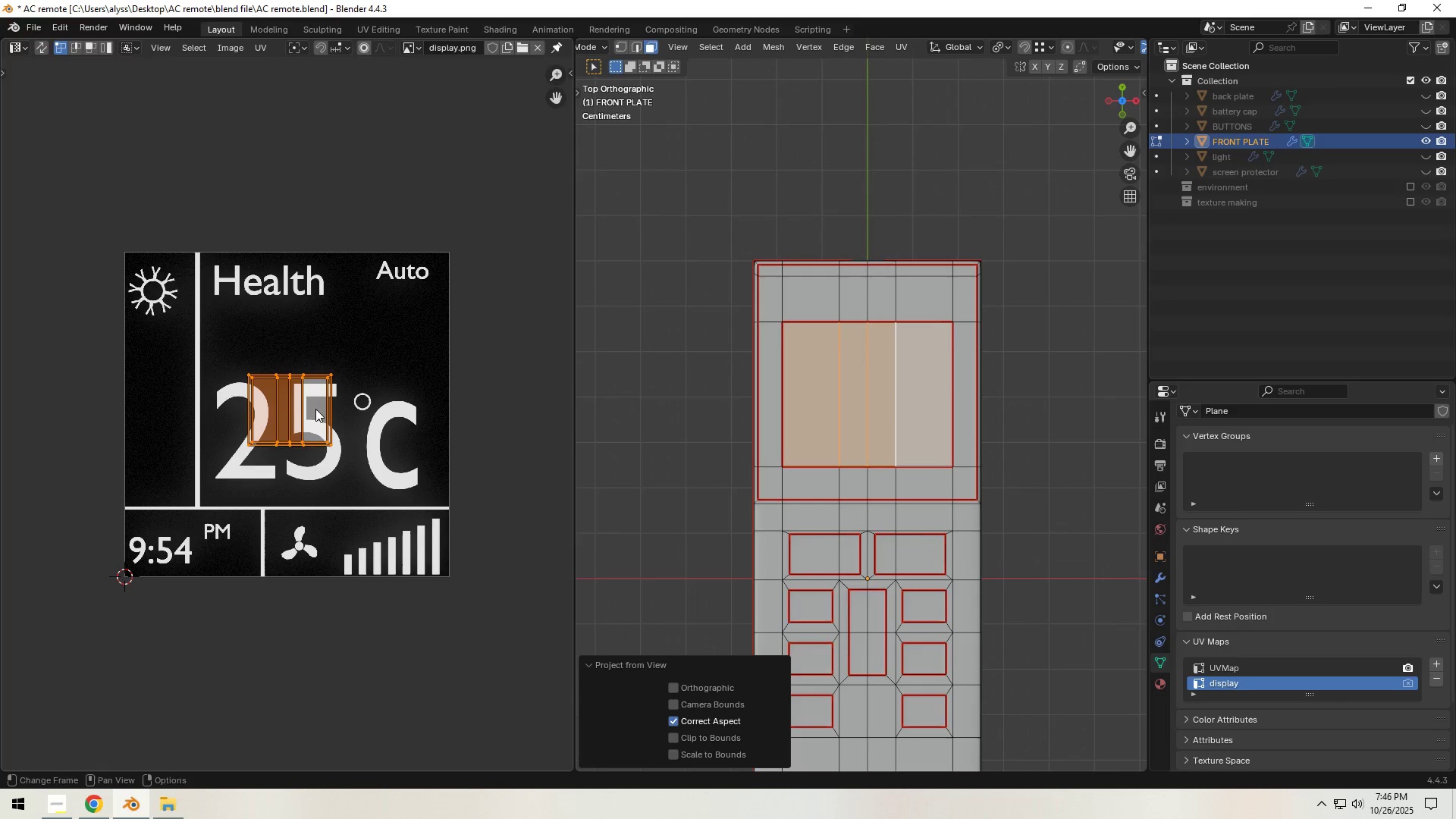 
key(S)
 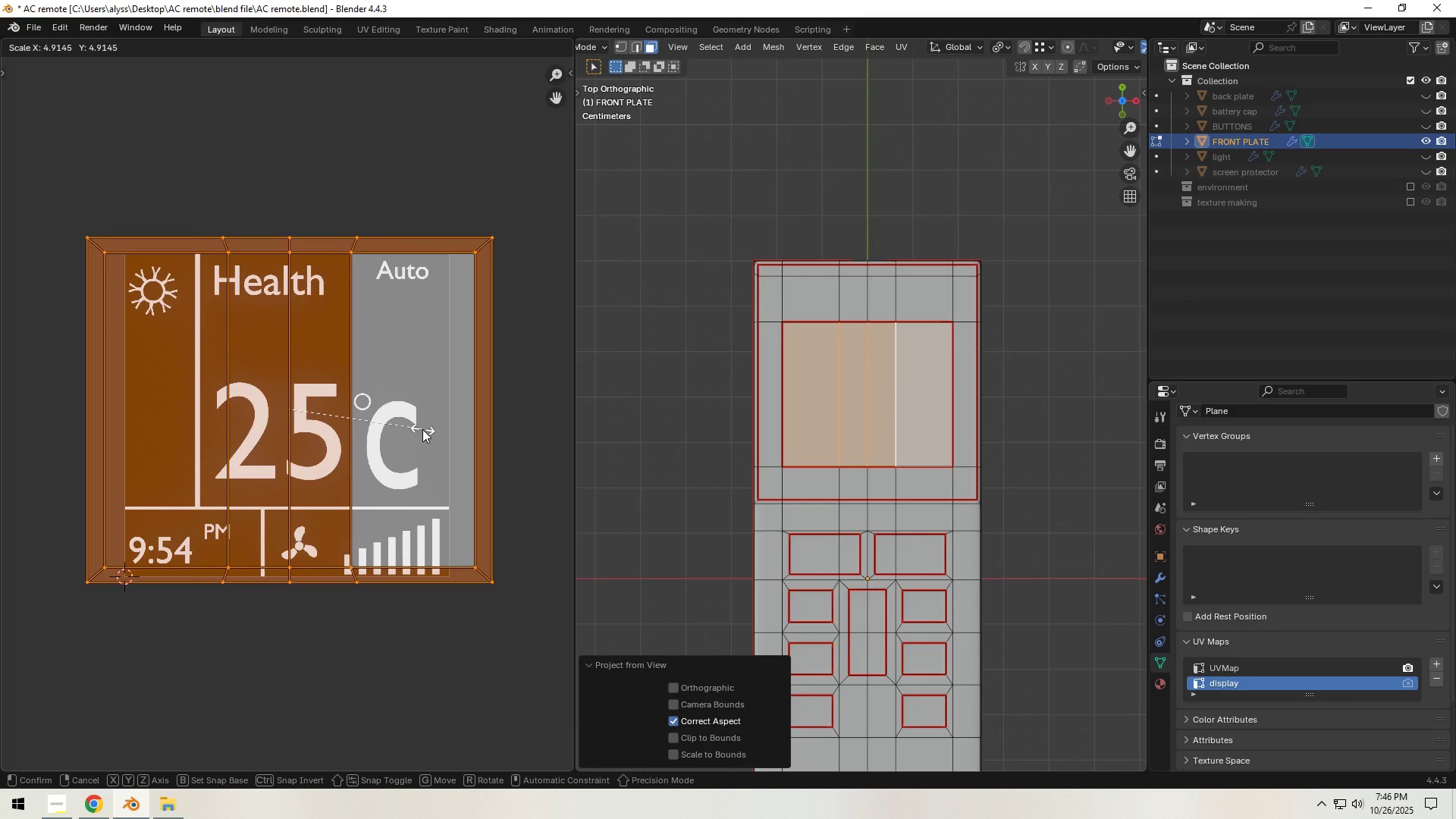 
wait(7.55)
 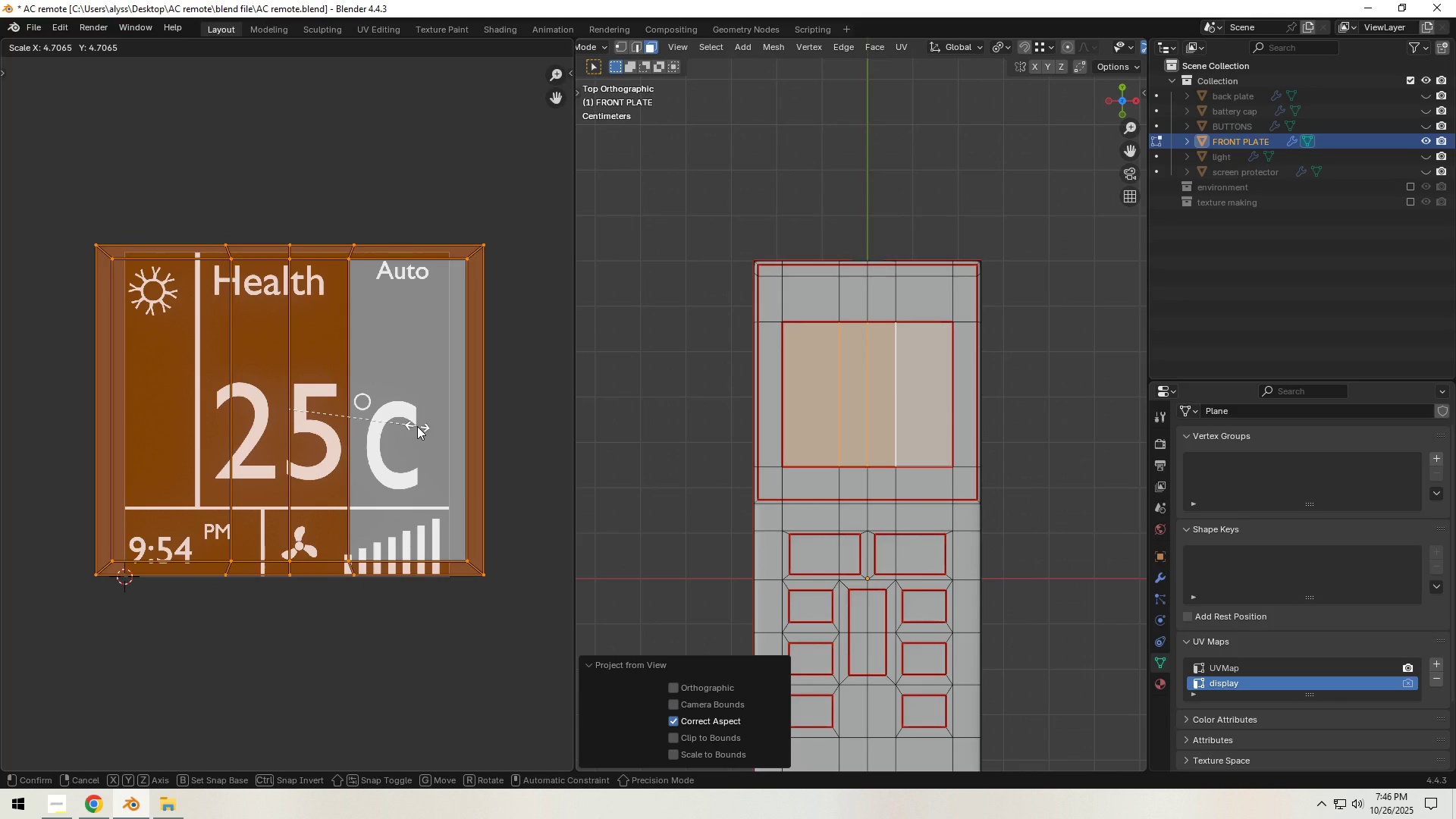 
hold_key(key=ShiftLeft, duration=1.53)
 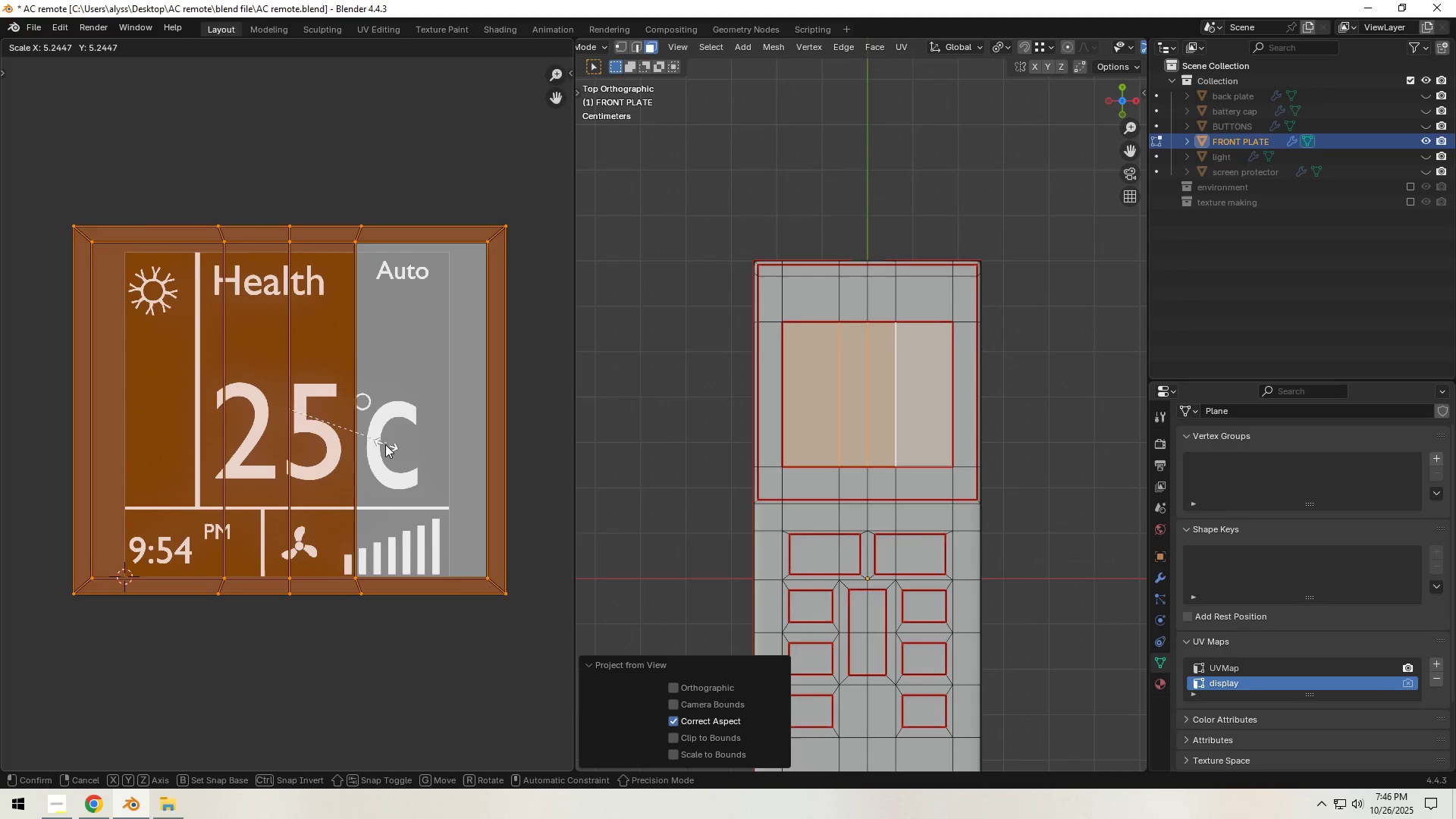 
hold_key(key=ShiftLeft, duration=1.0)
left_click([378, 446])
 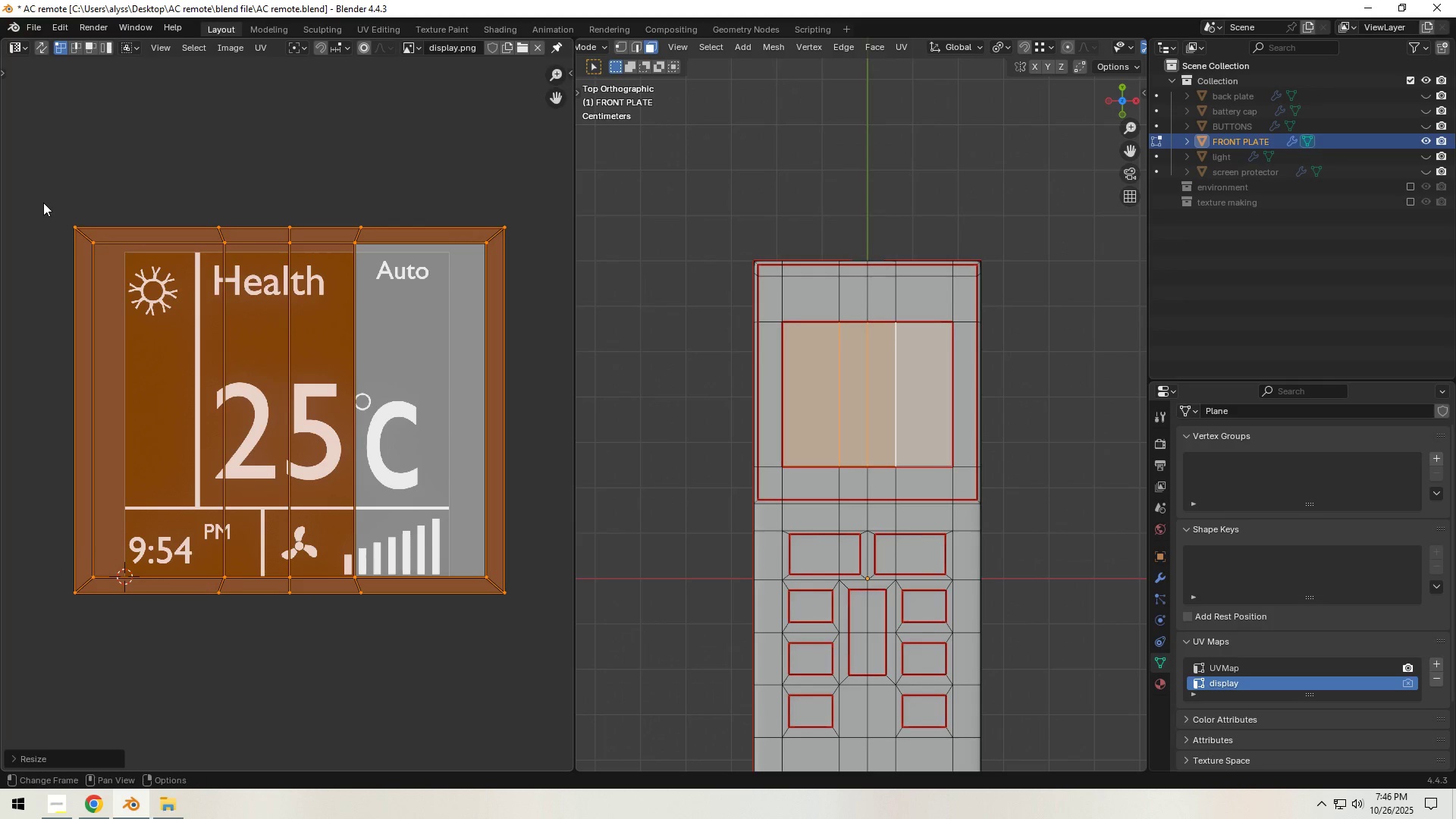 
type(gzy)
 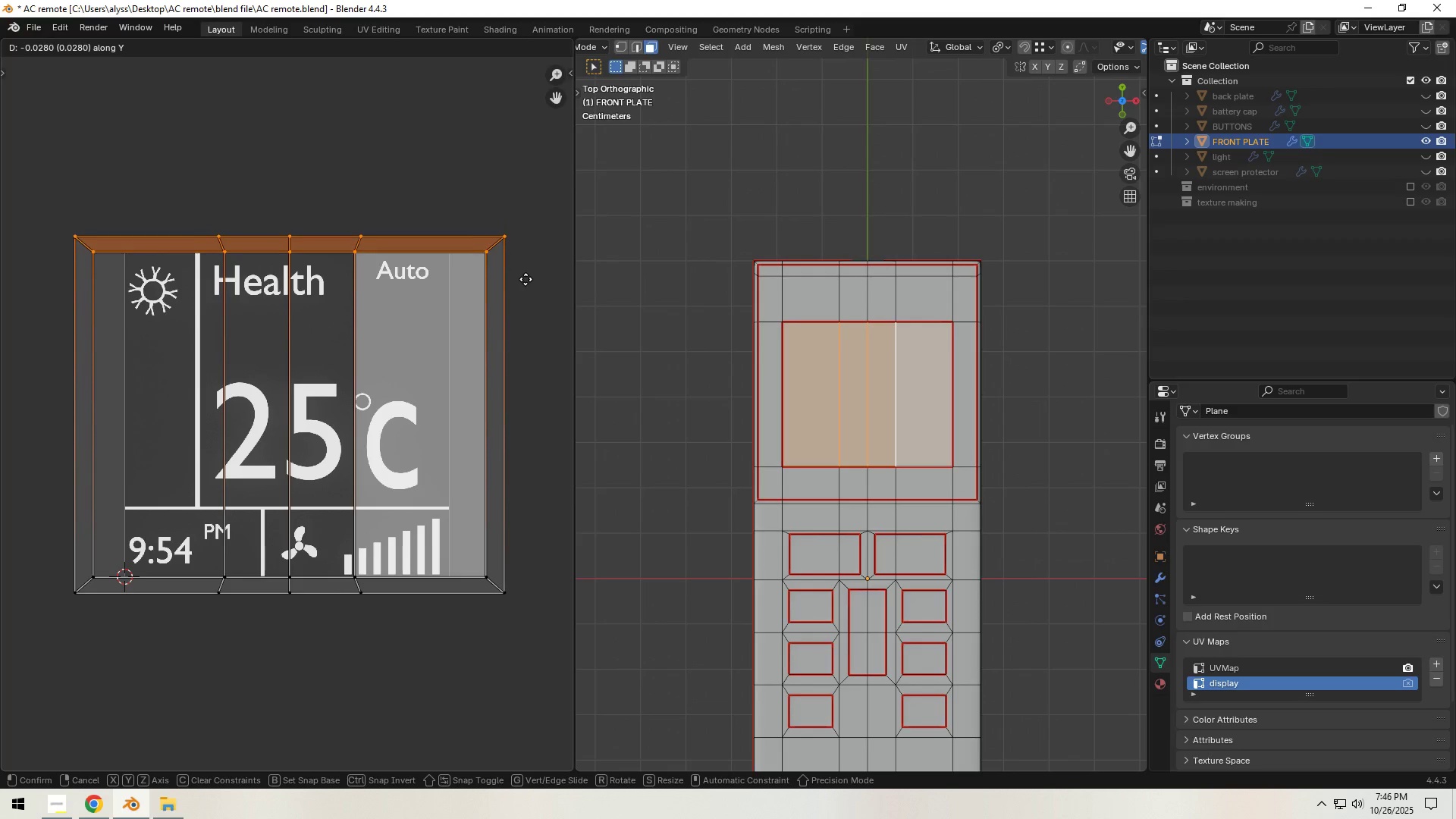 
left_click([526, 279])
 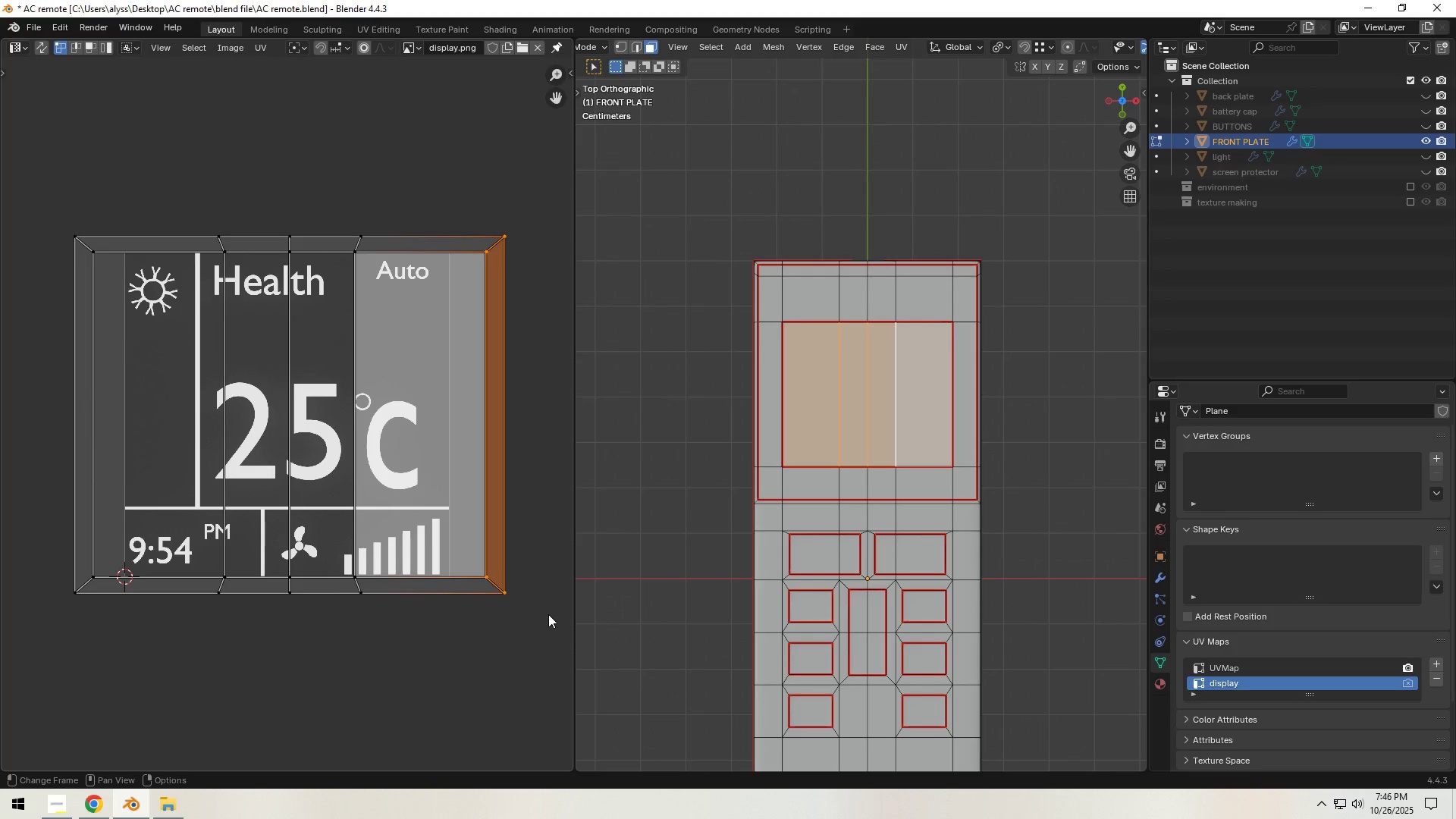 
type(gx)
 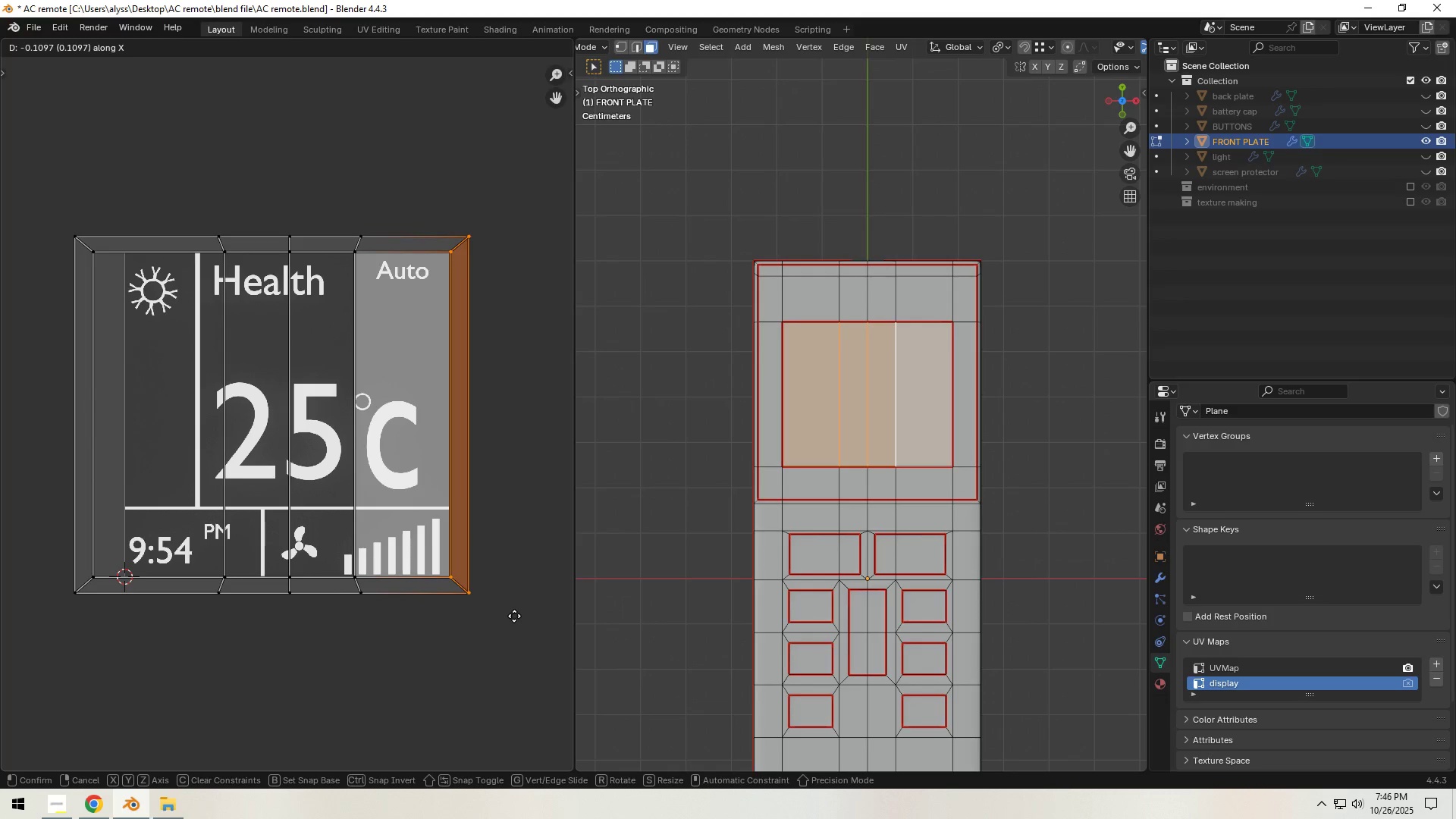 
left_click([514, 616])
 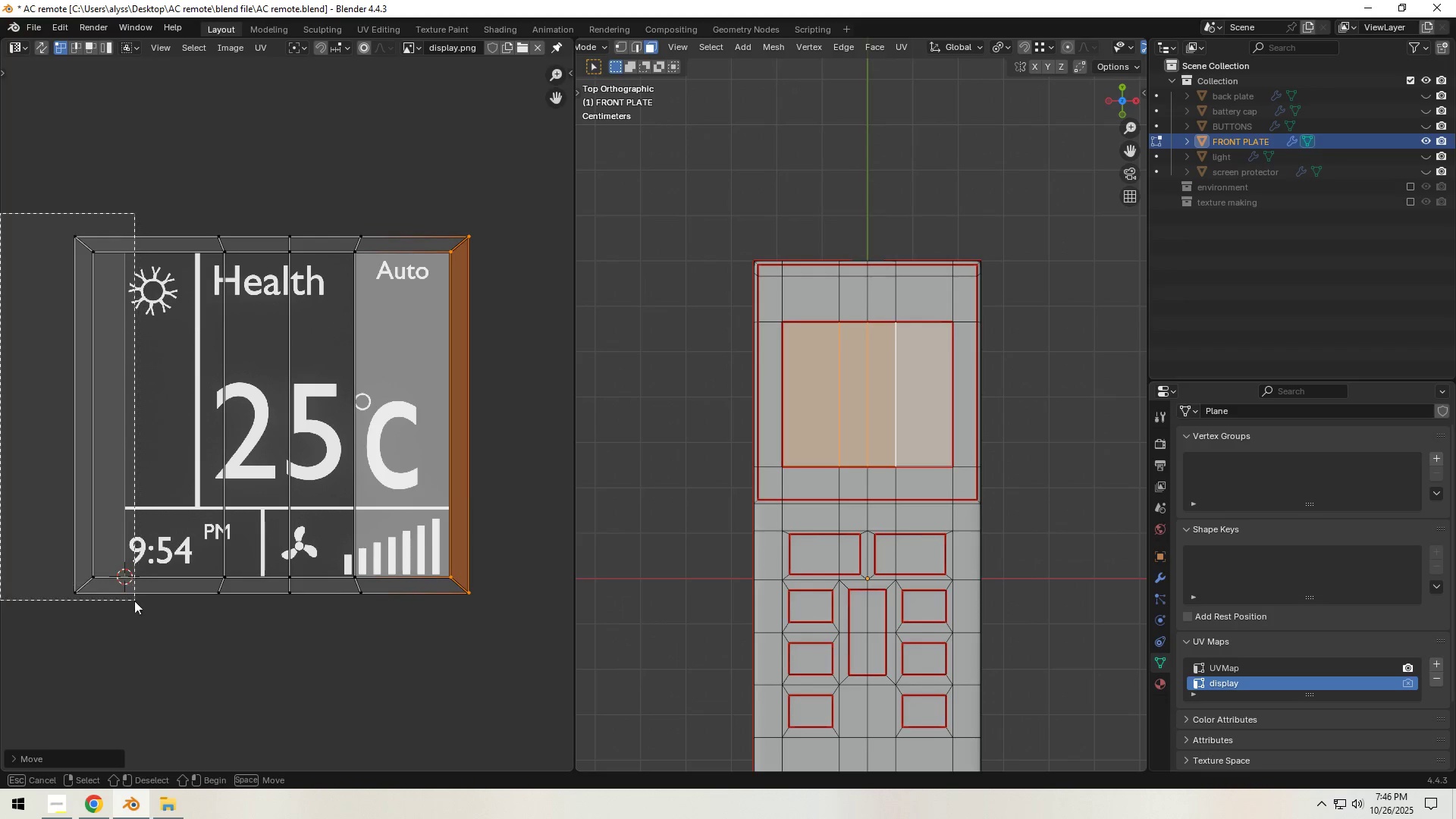 
type(gx)
 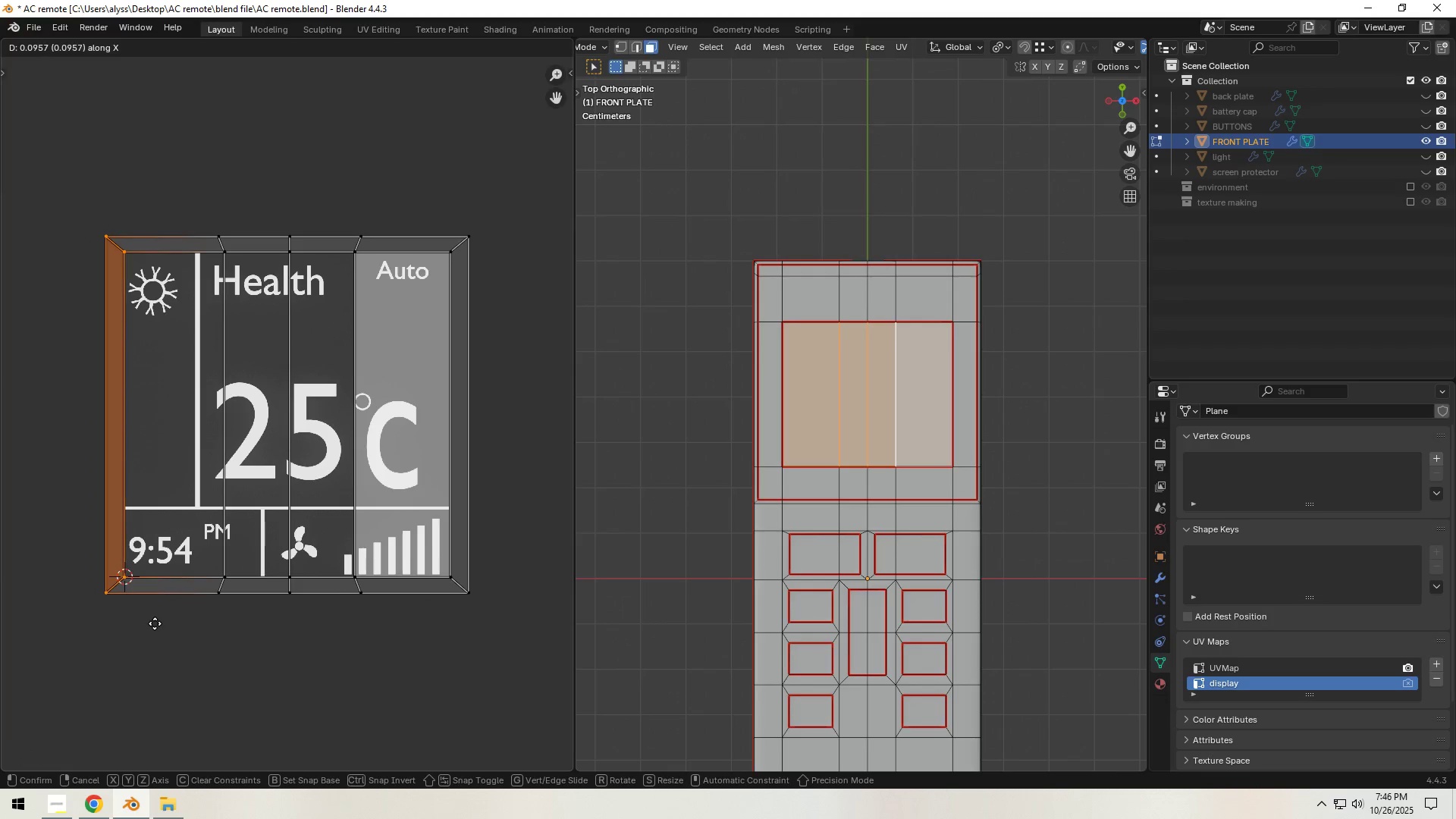 
left_click([155, 623])
 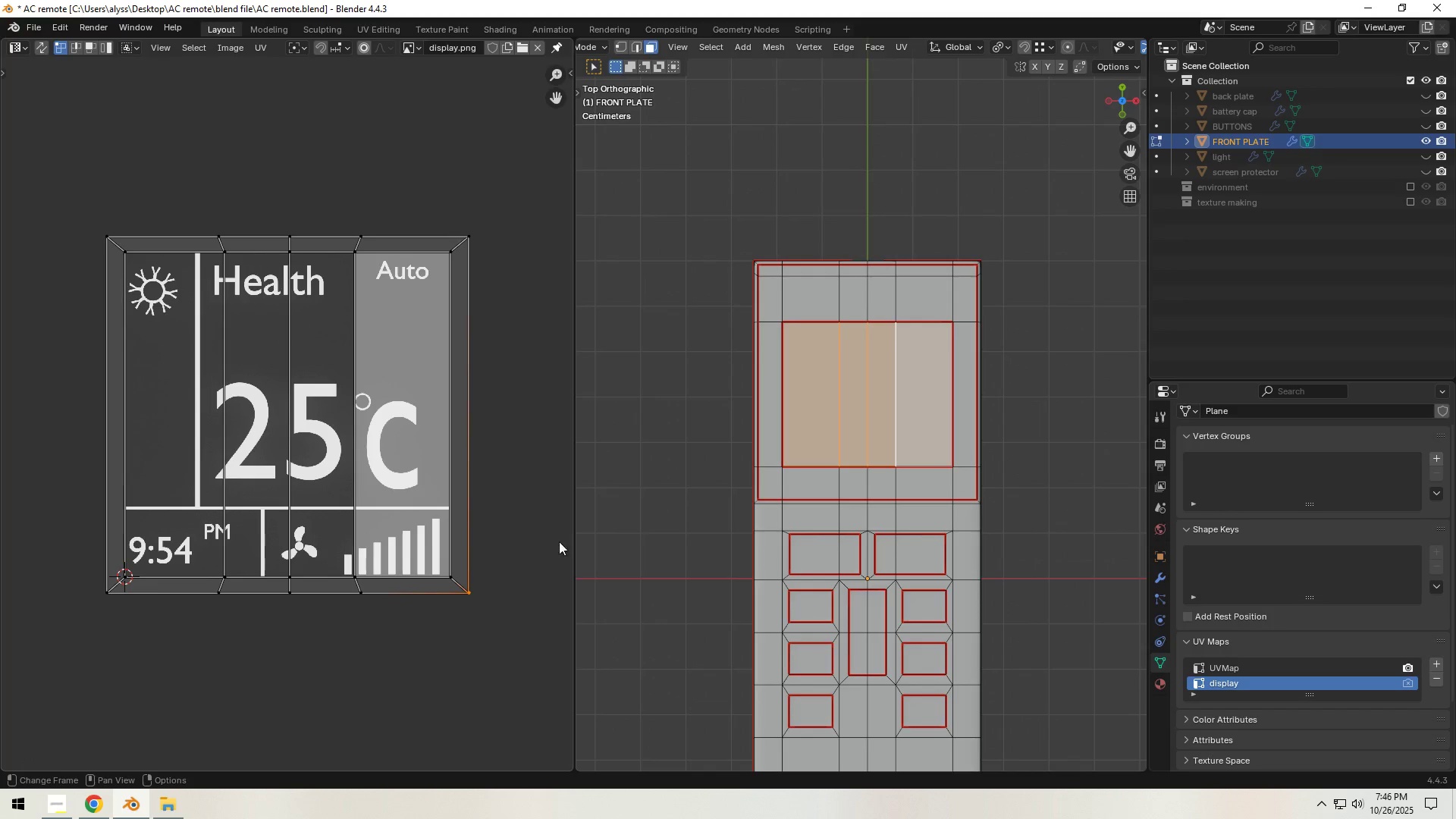 
key(Control+S)
 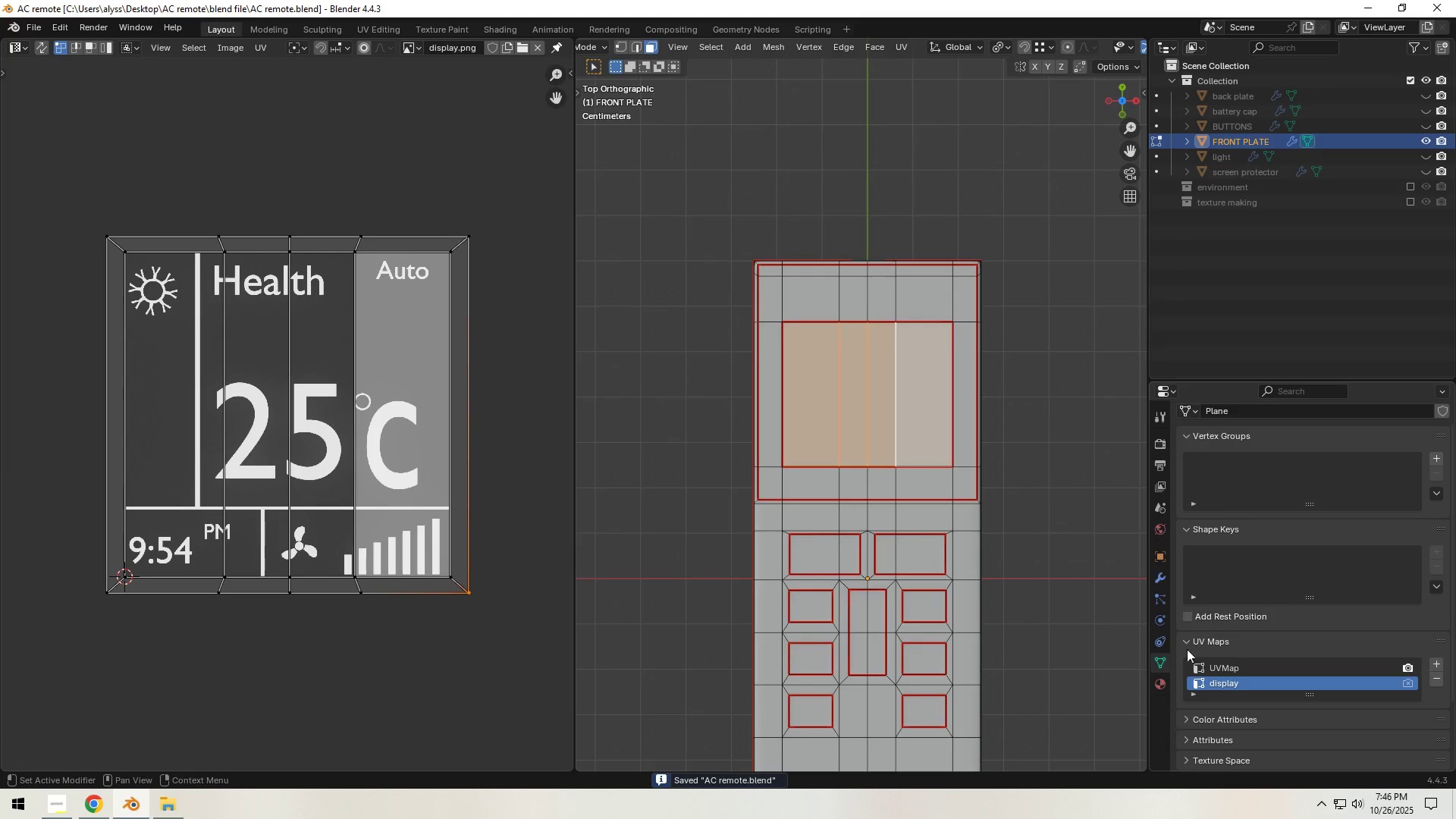 
left_click([1163, 678])
 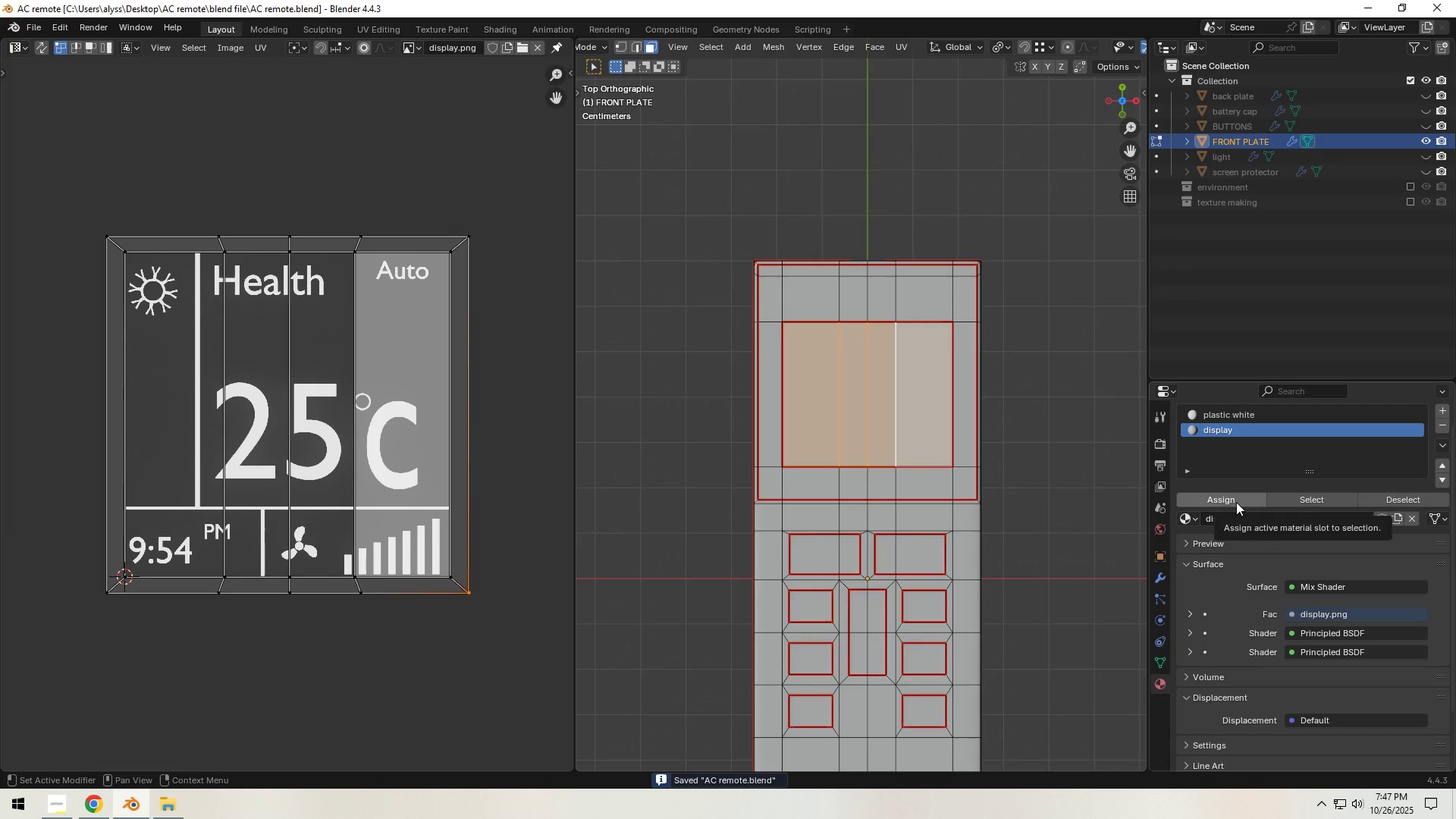 
double_click([1060, 519])
 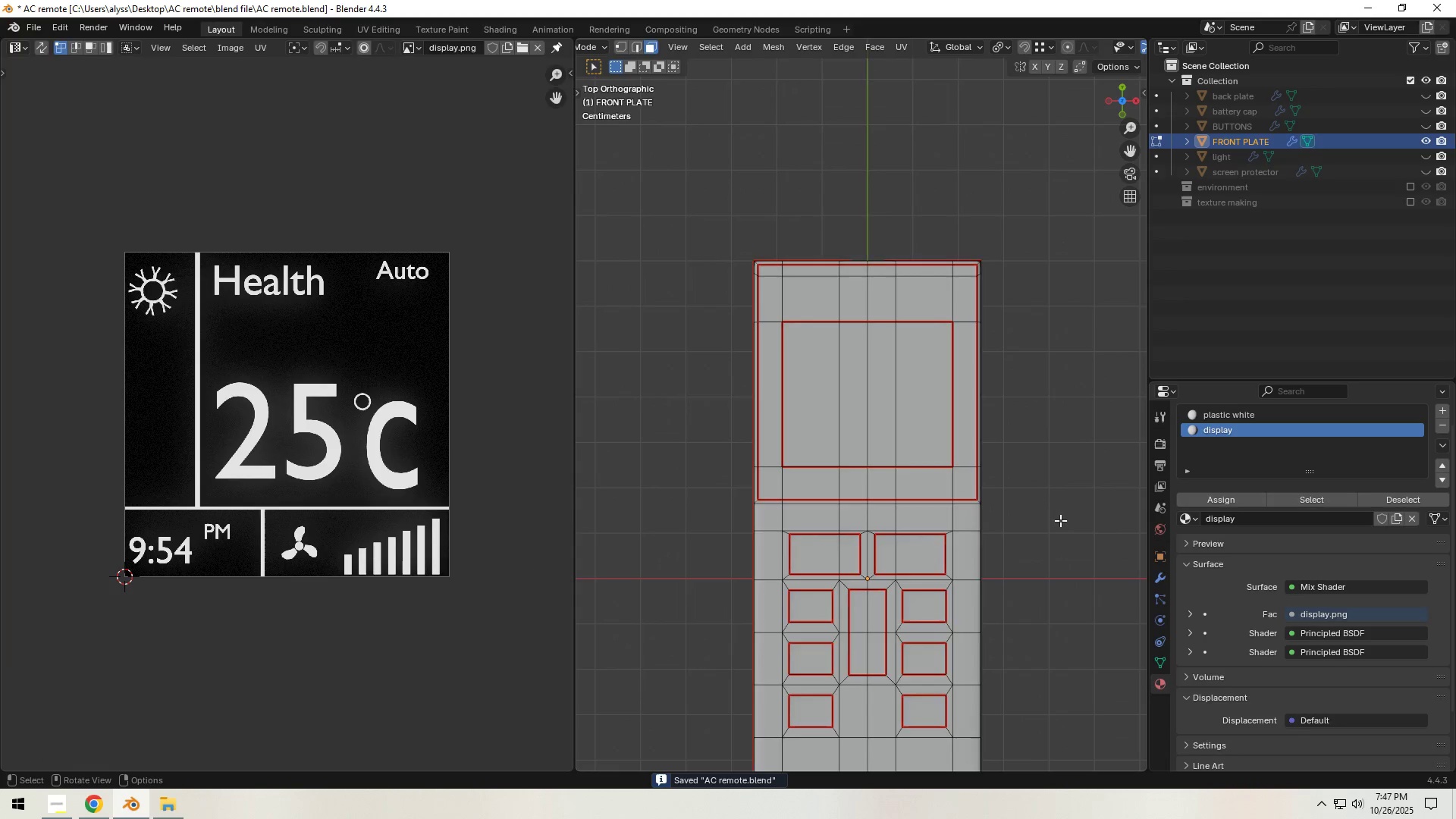 
key(Tab)
 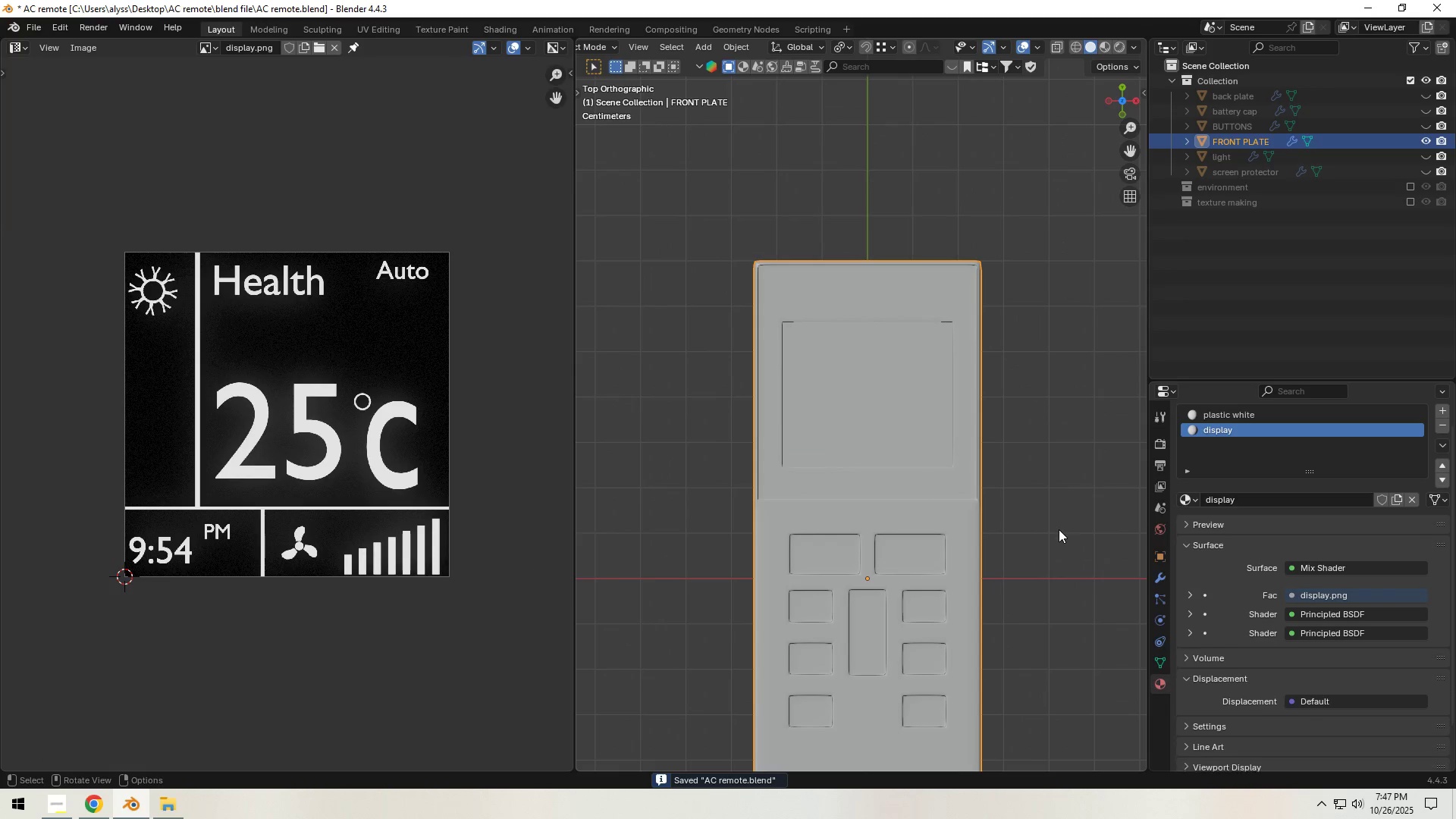 
left_click([1059, 529])
 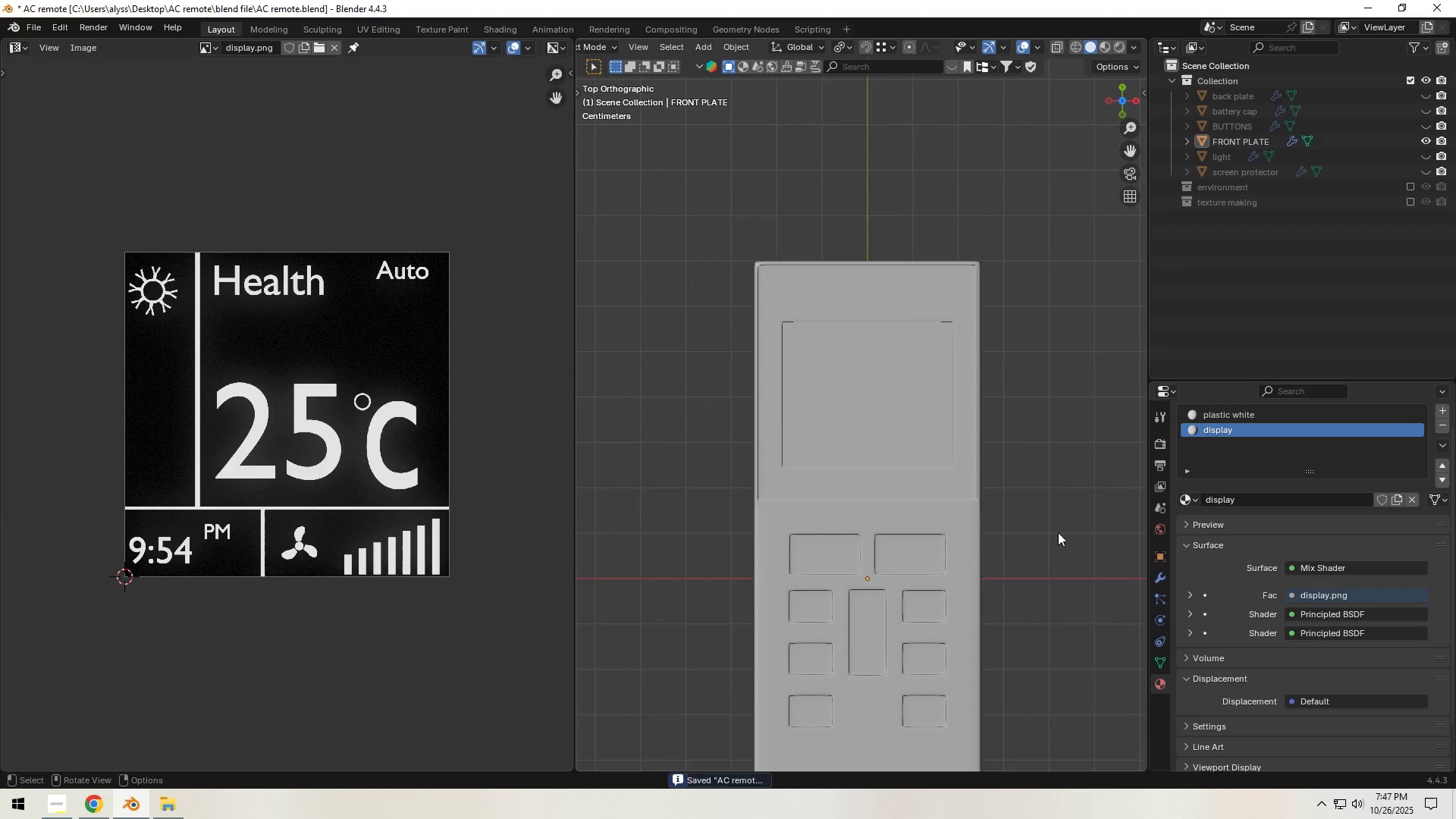 
key(Control+S)
 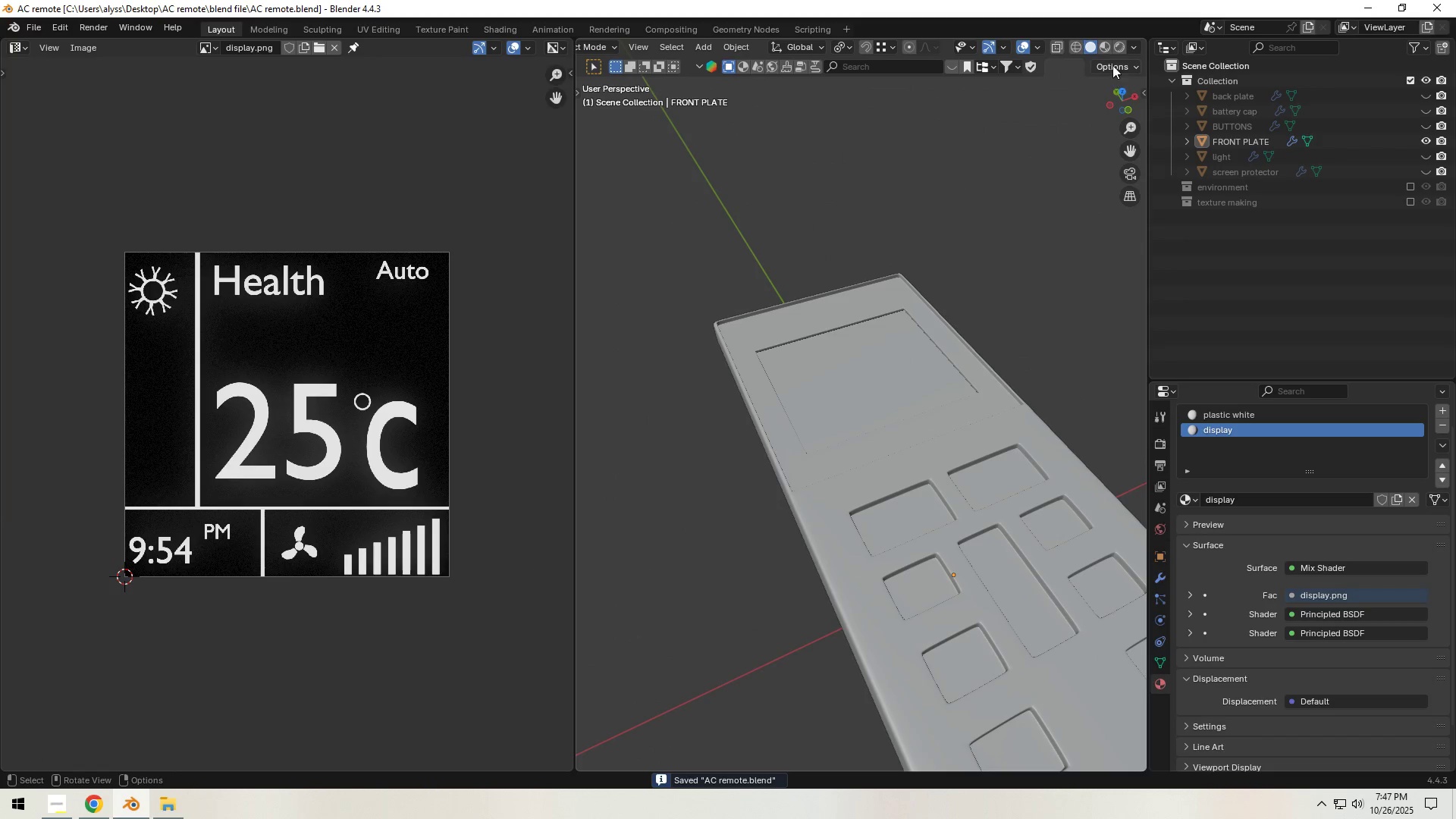 
left_click([1116, 50])
 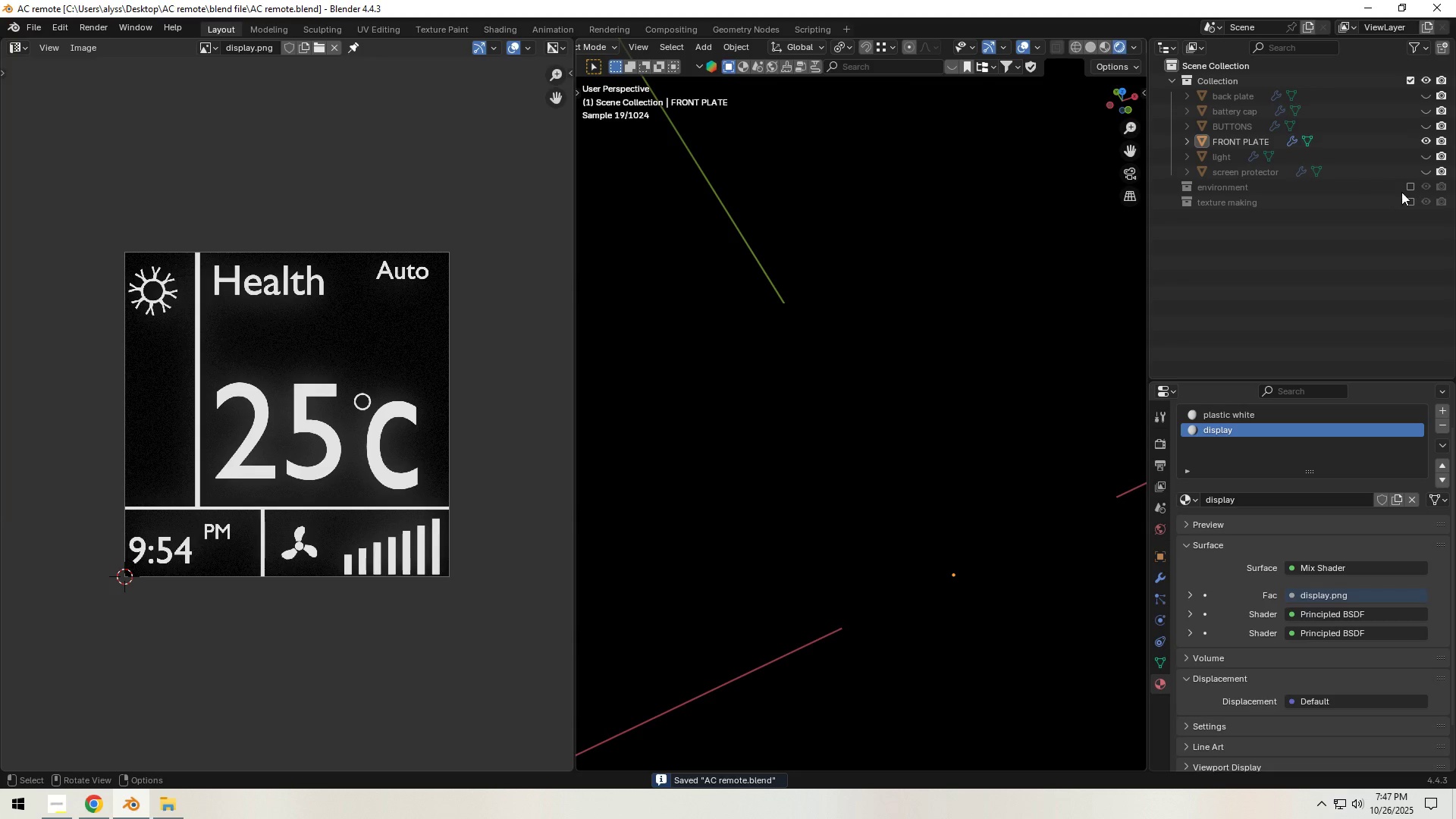 
left_click([1410, 184])
 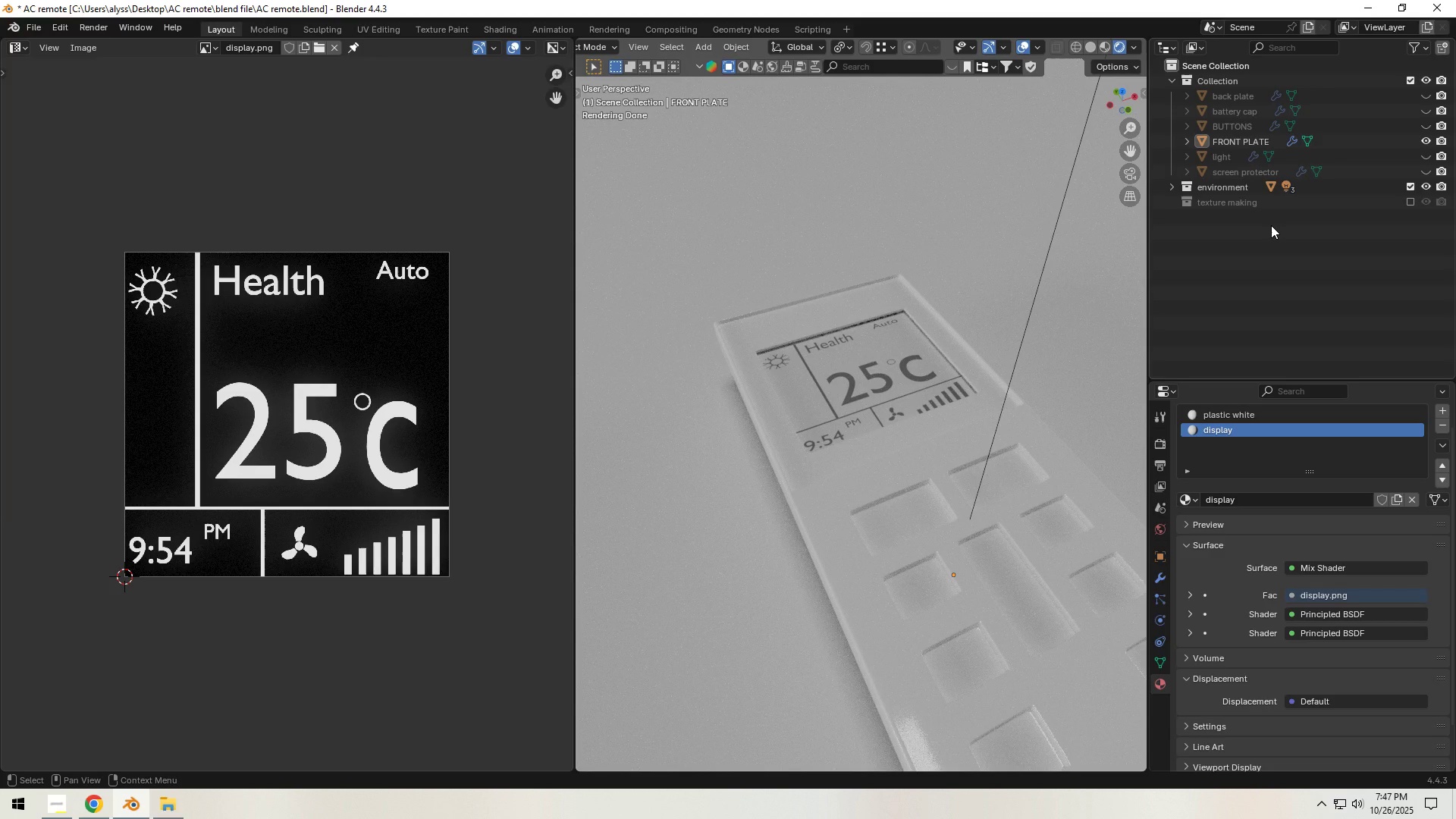 
wait(45.12)
 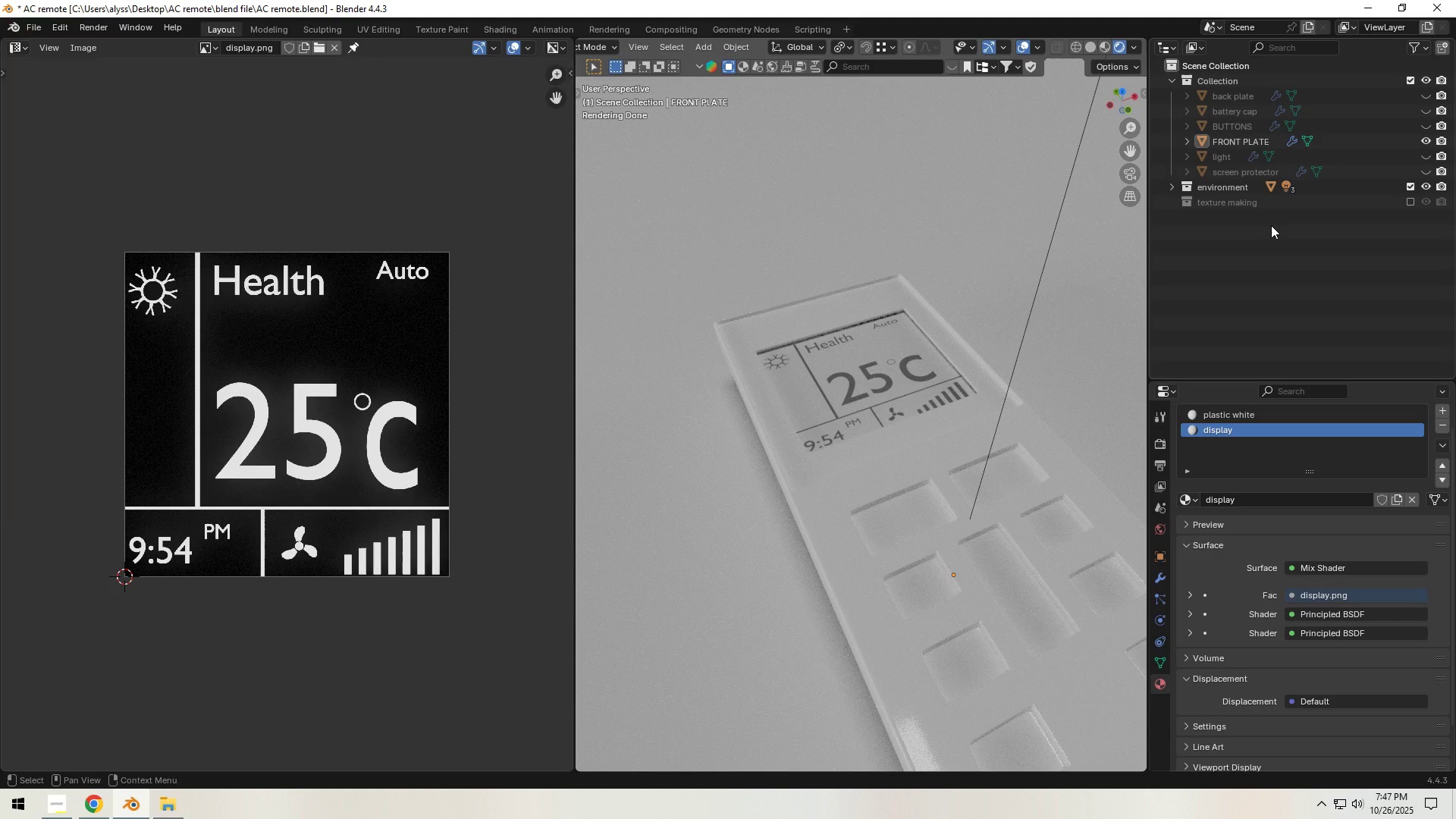 
left_click([1090, 42])
 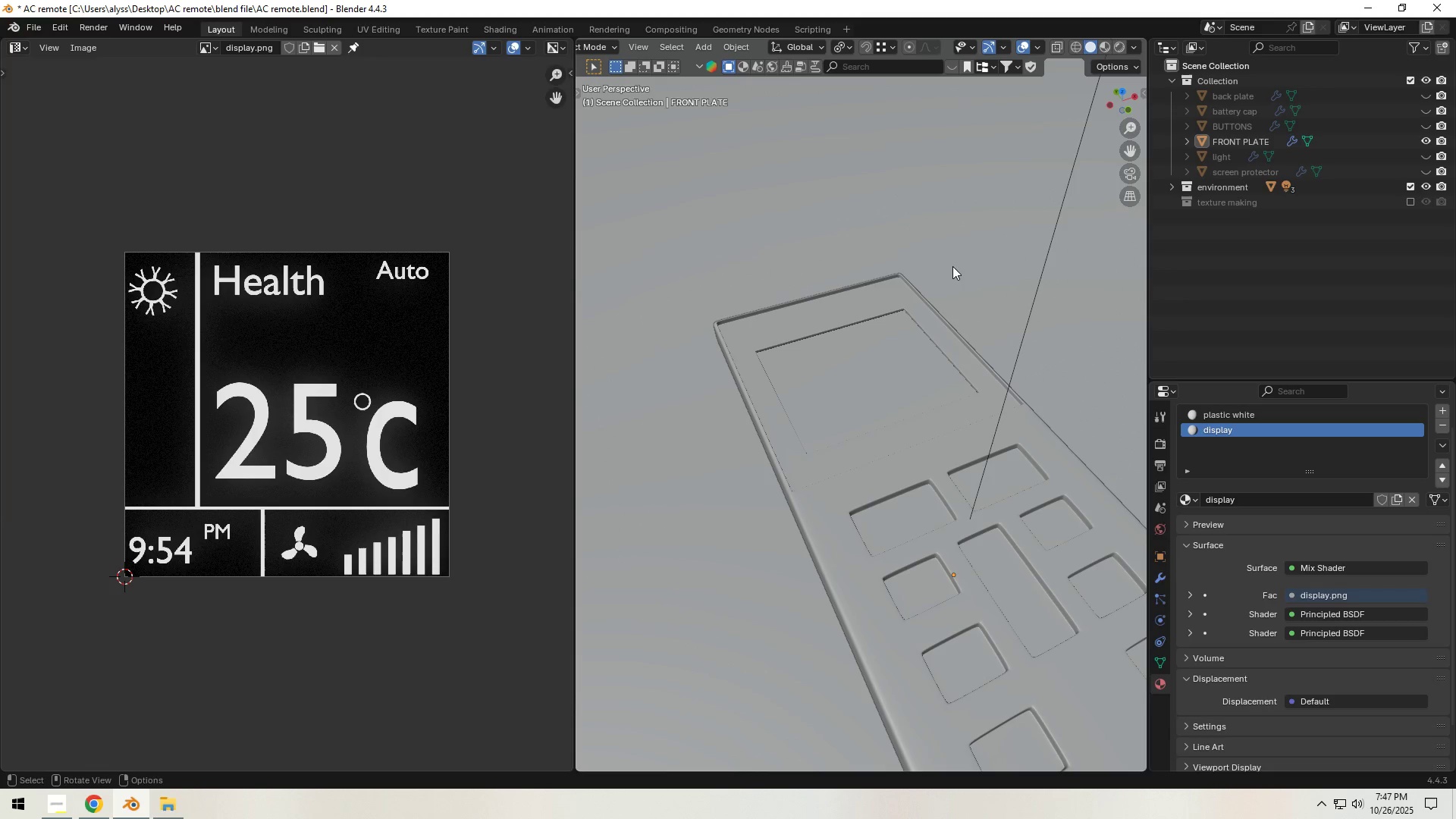 
key(Control+S)
 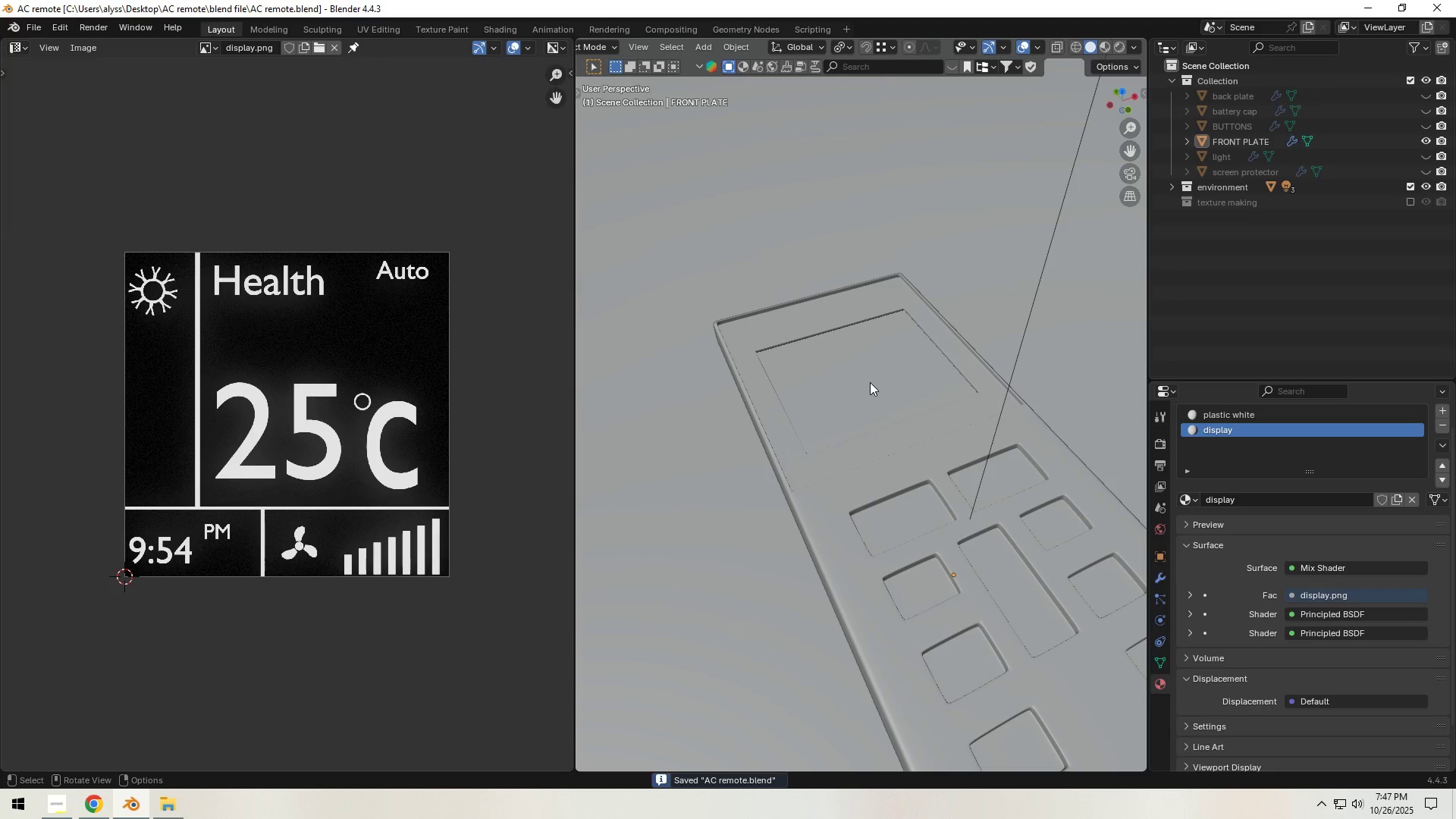 
left_click([870, 382])
 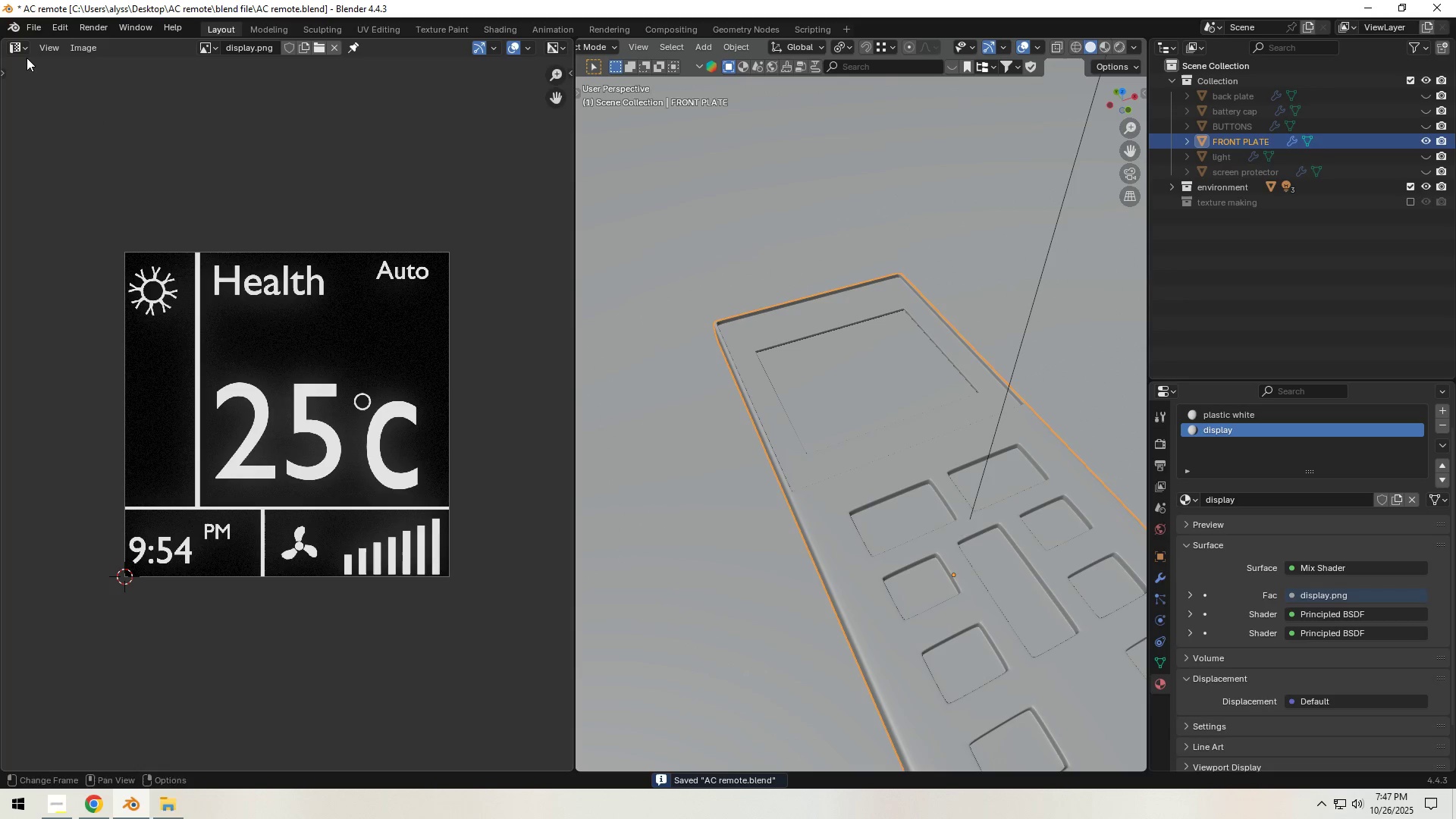 
left_click([24, 52])
 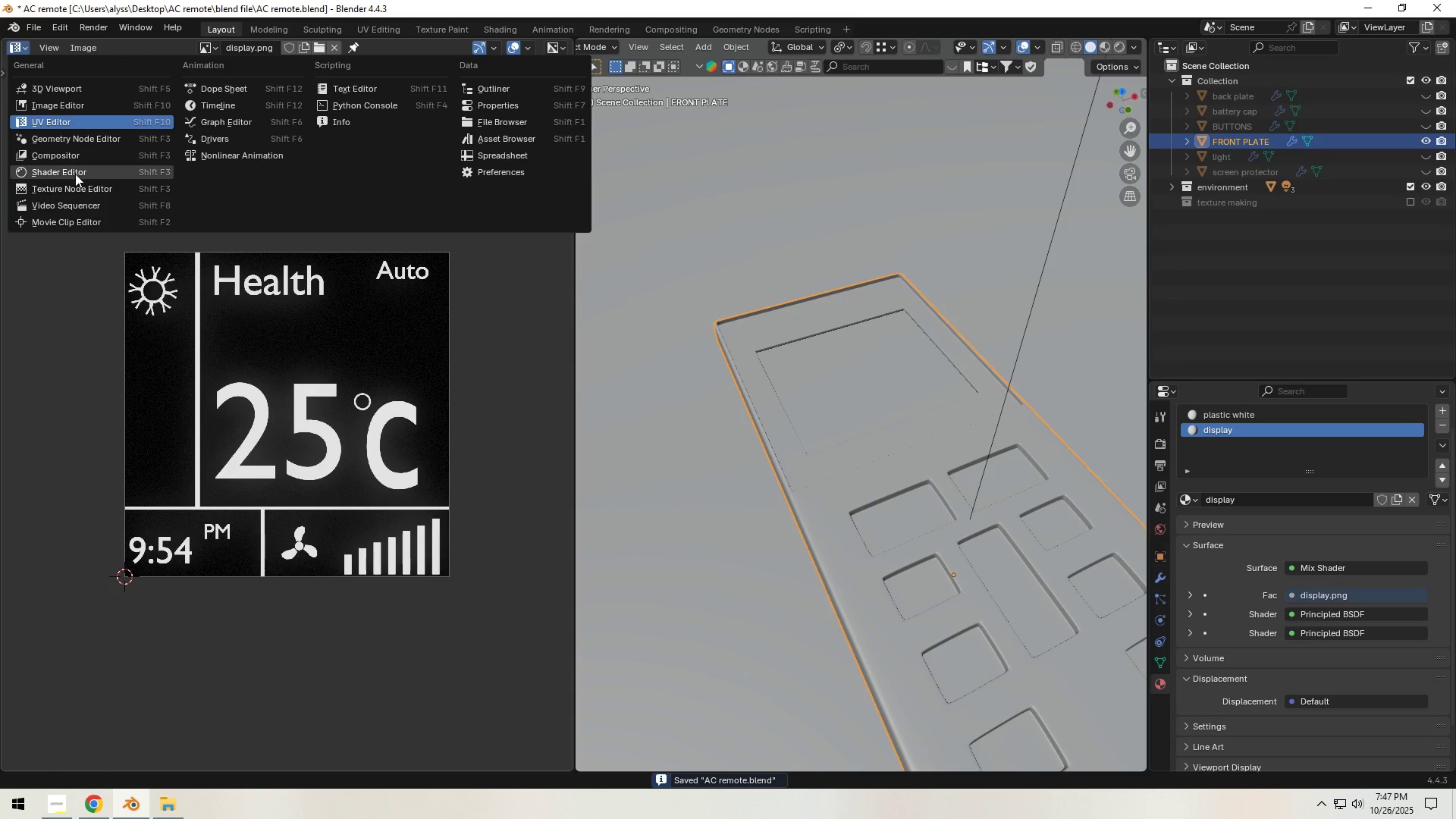 
left_click([75, 174])
 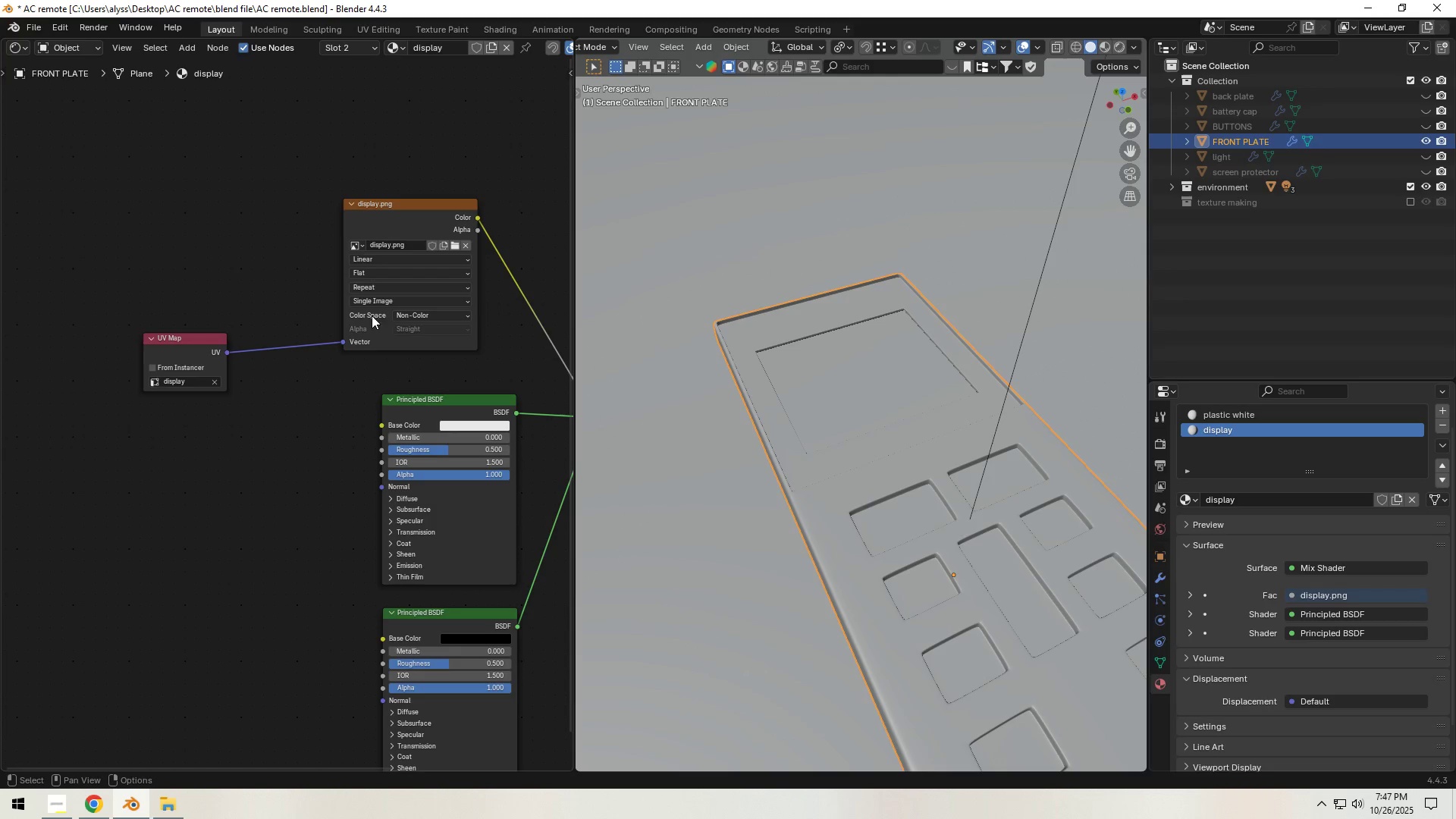 
scroll: coordinate [381, 306], scroll_direction: up, amount: 2.0
 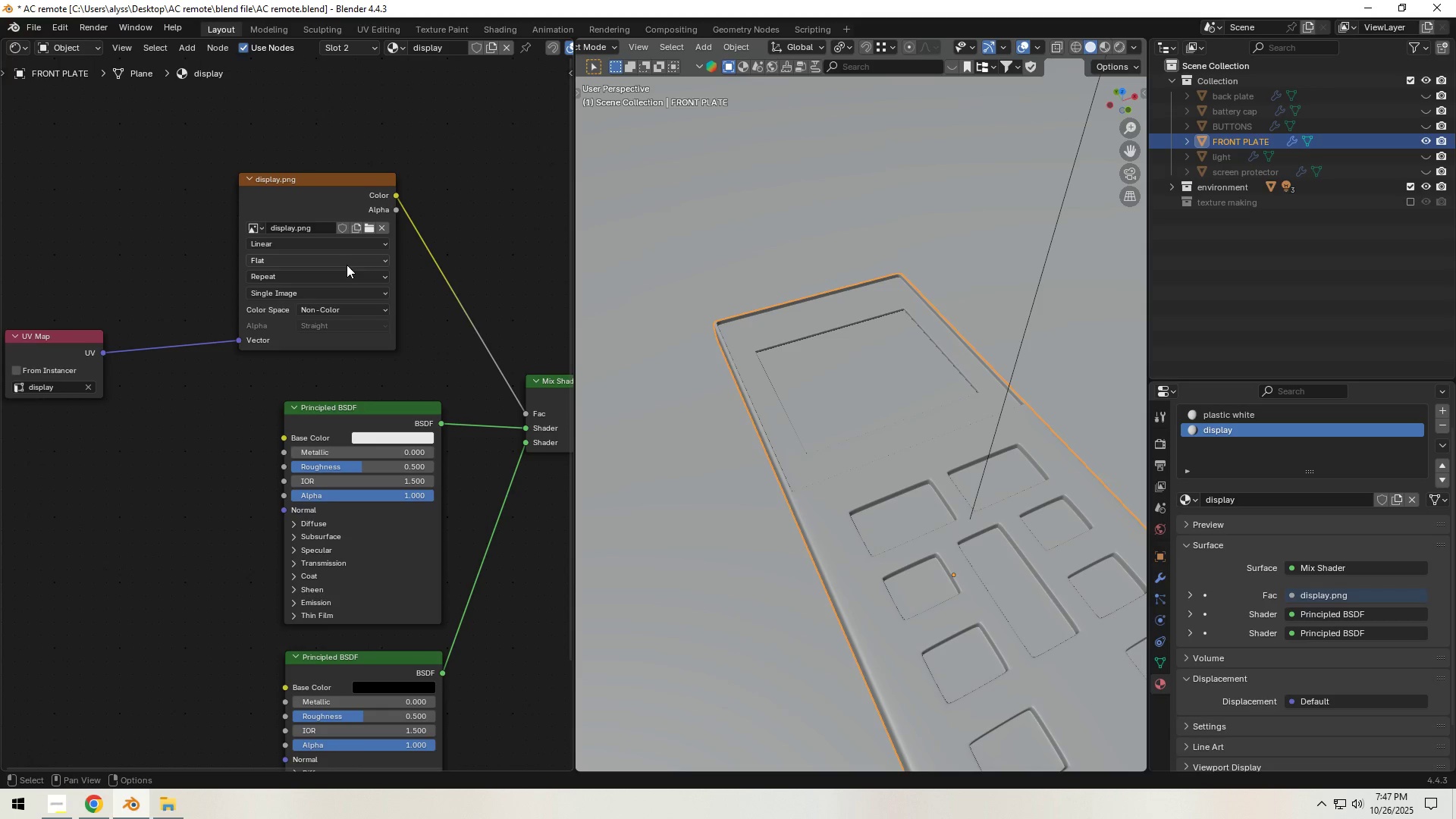 
left_click([347, 264])
 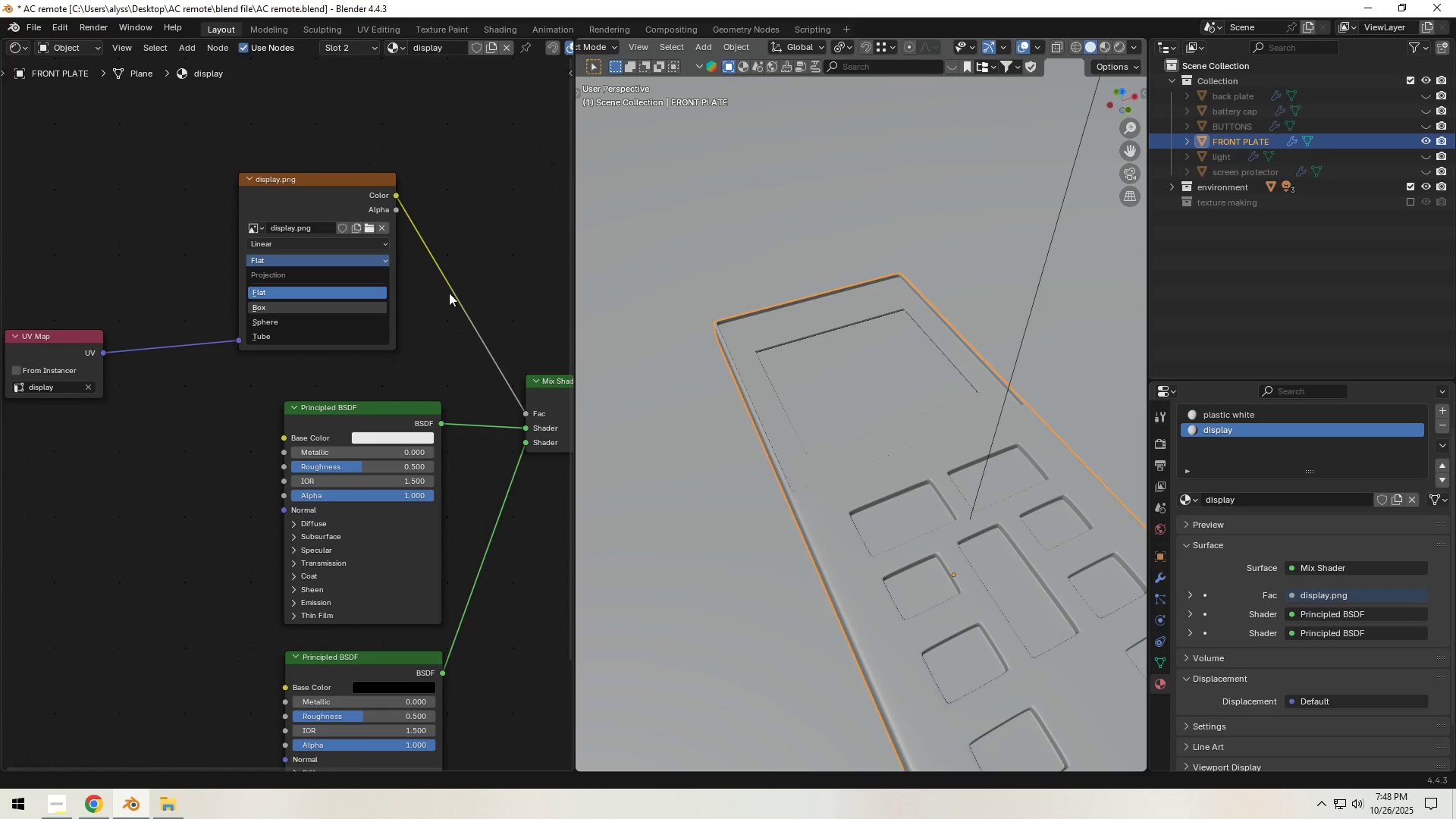 
left_click([422, 305])
 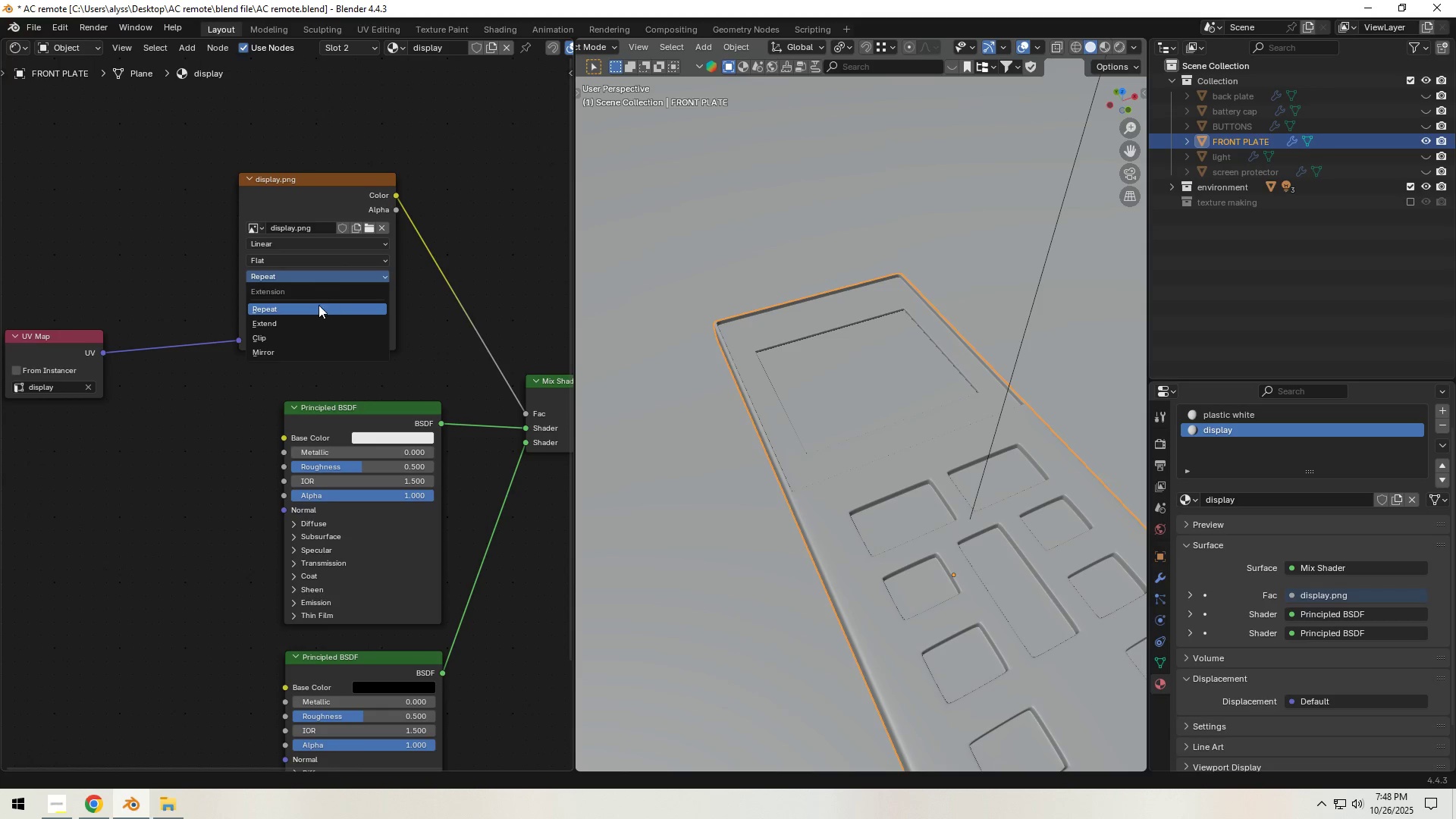 
left_click([303, 322])
 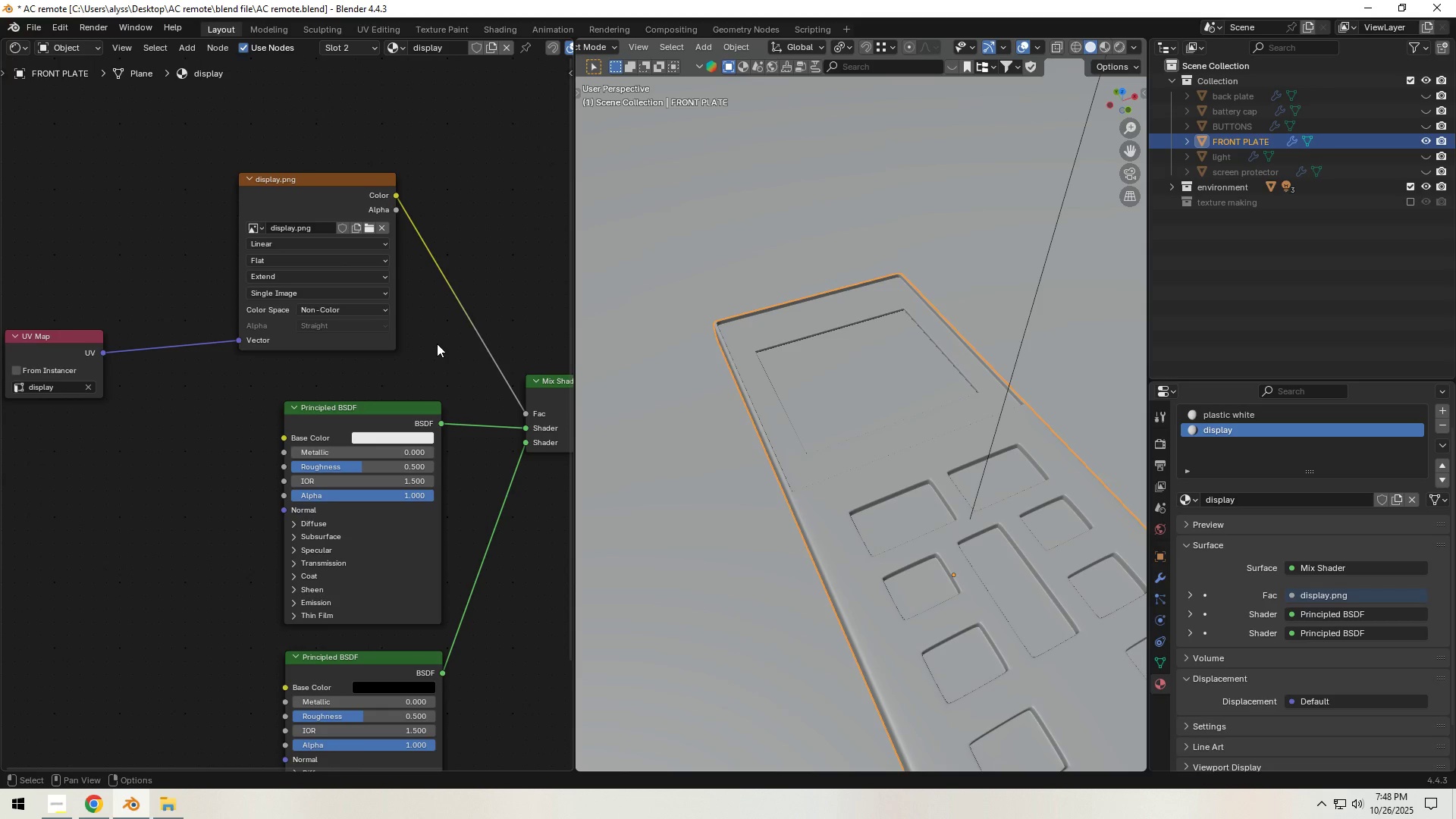 
key(Control+S)
 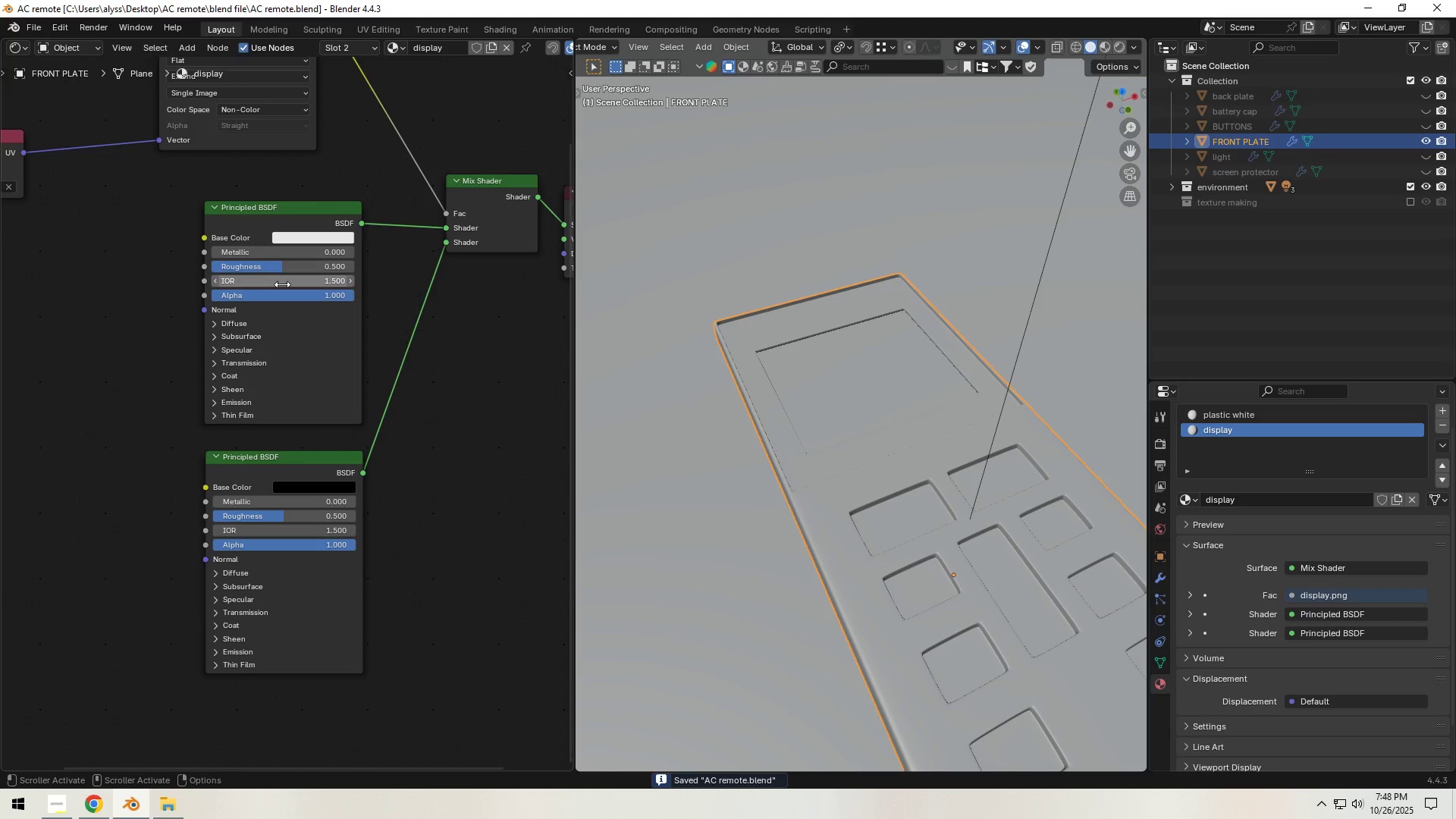 
wait(5.58)
 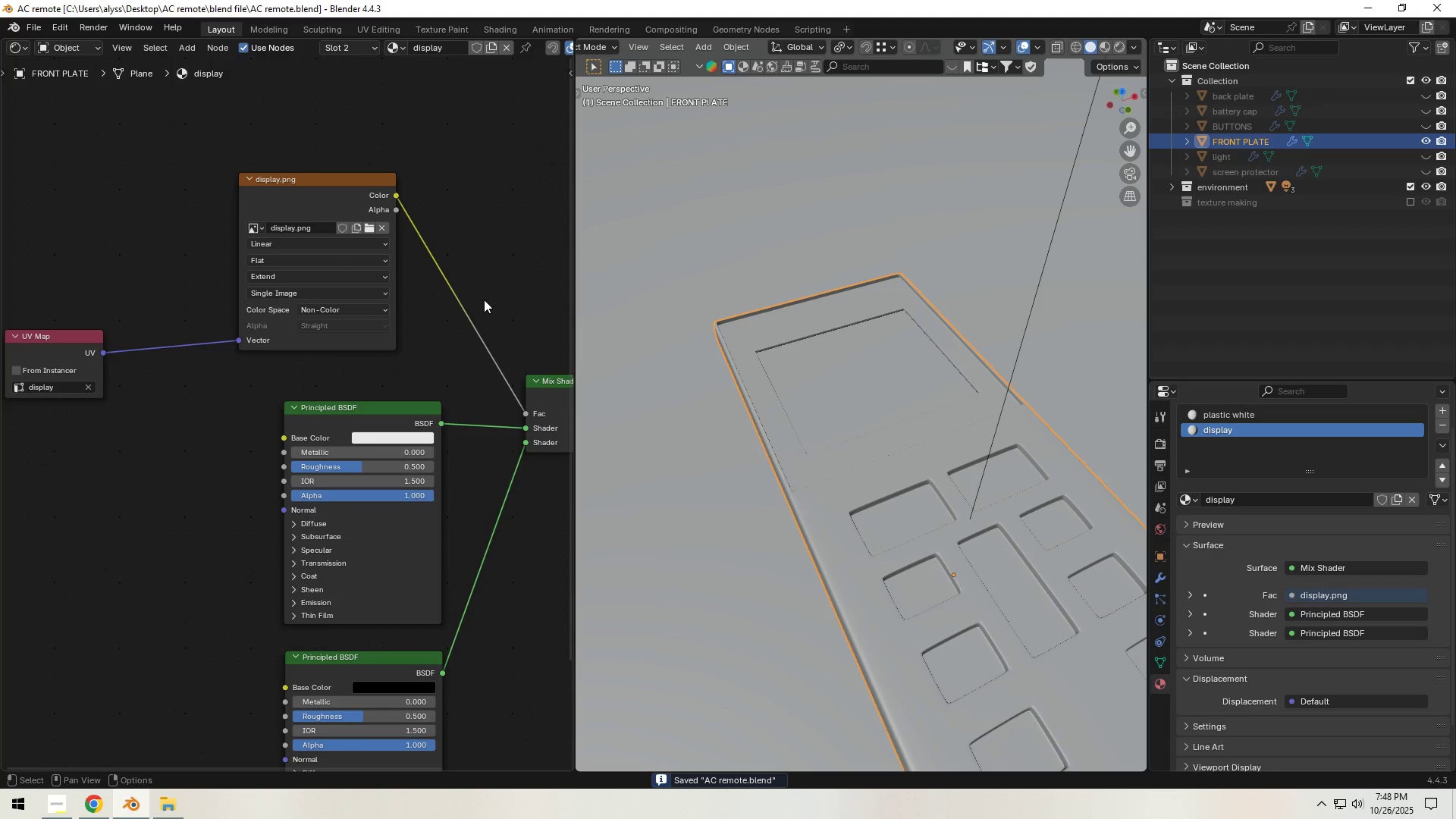 
left_click([214, 401])
 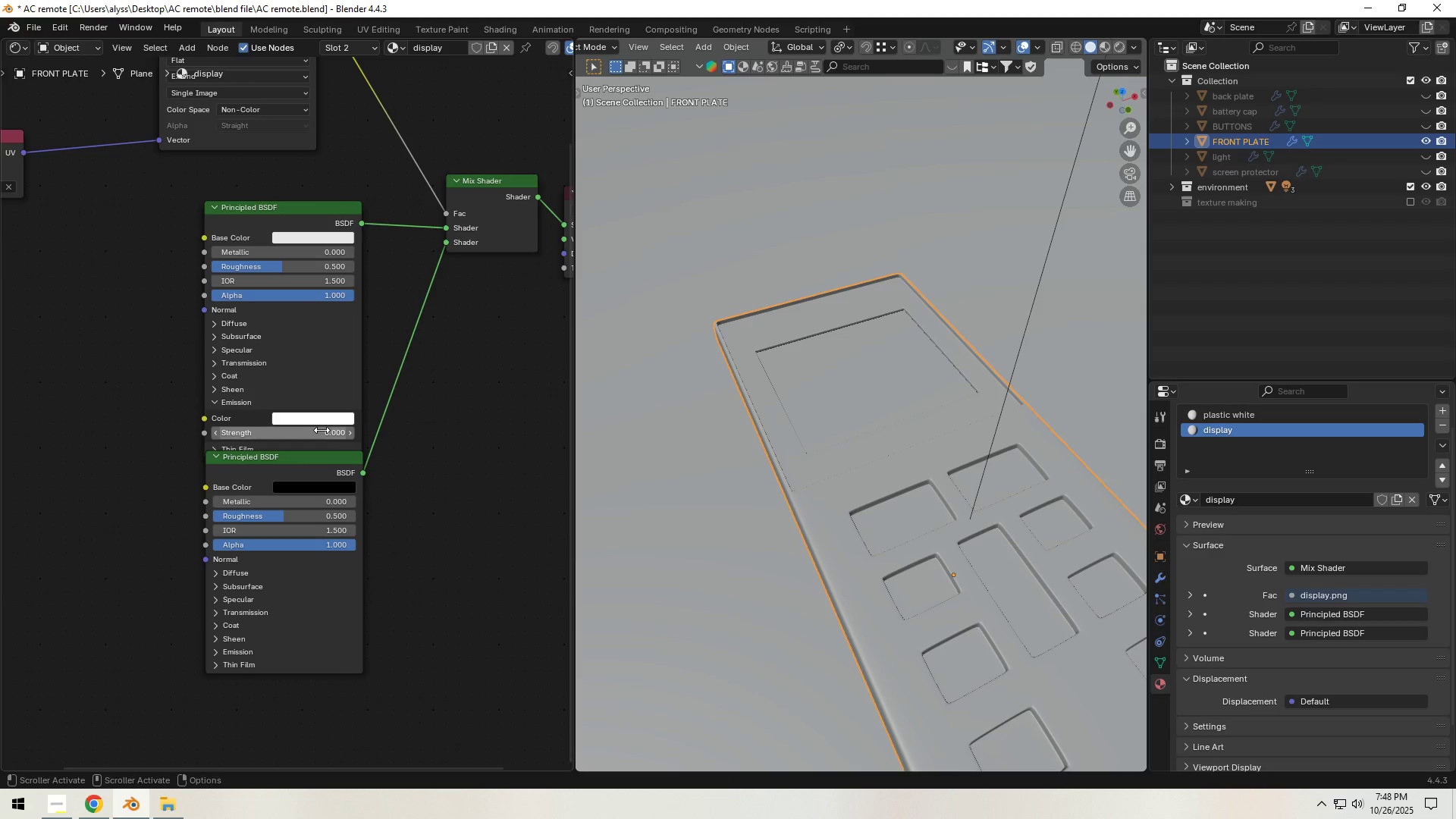 
left_click([322, 431])
 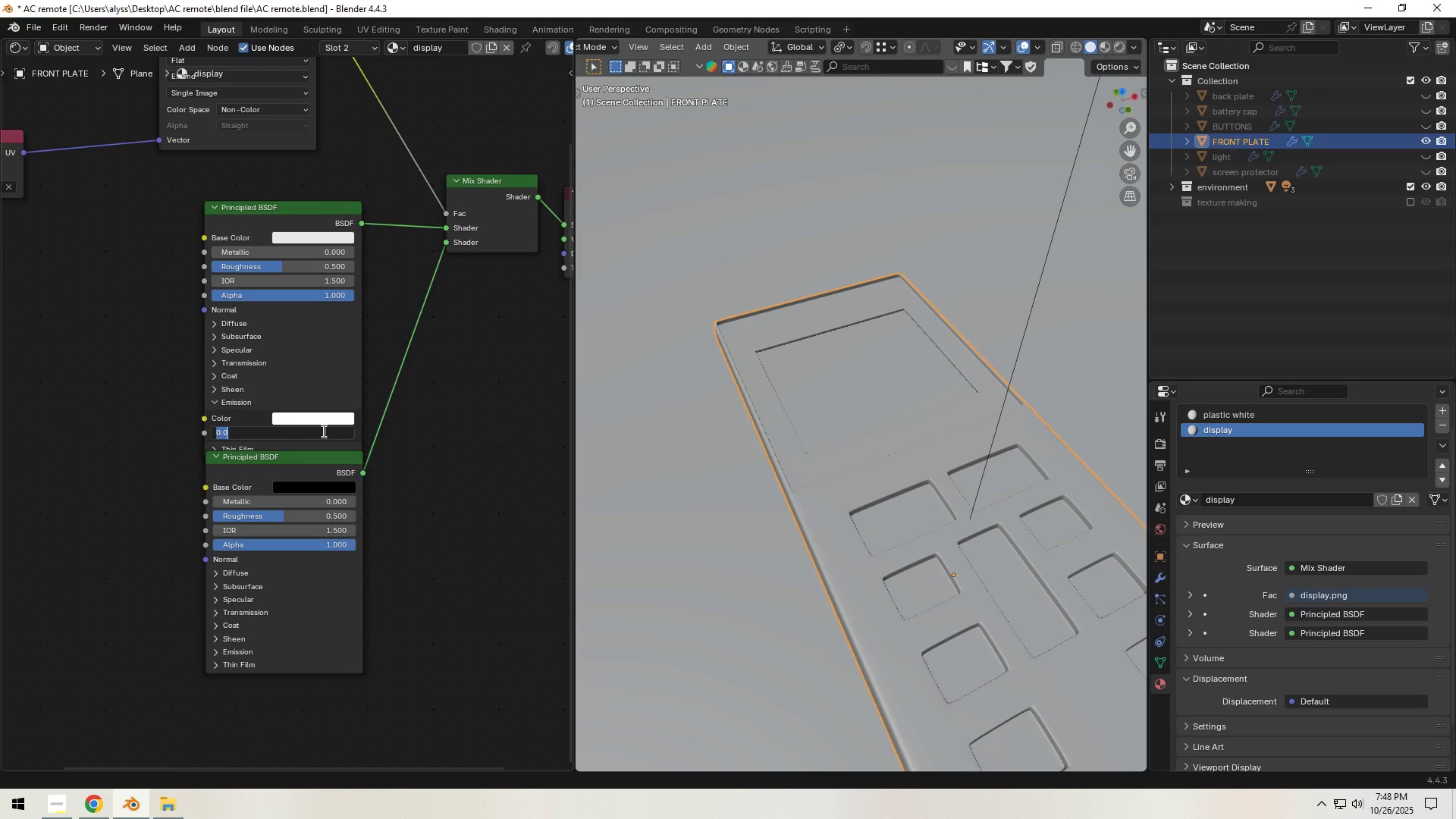 
key(Numpad1)
 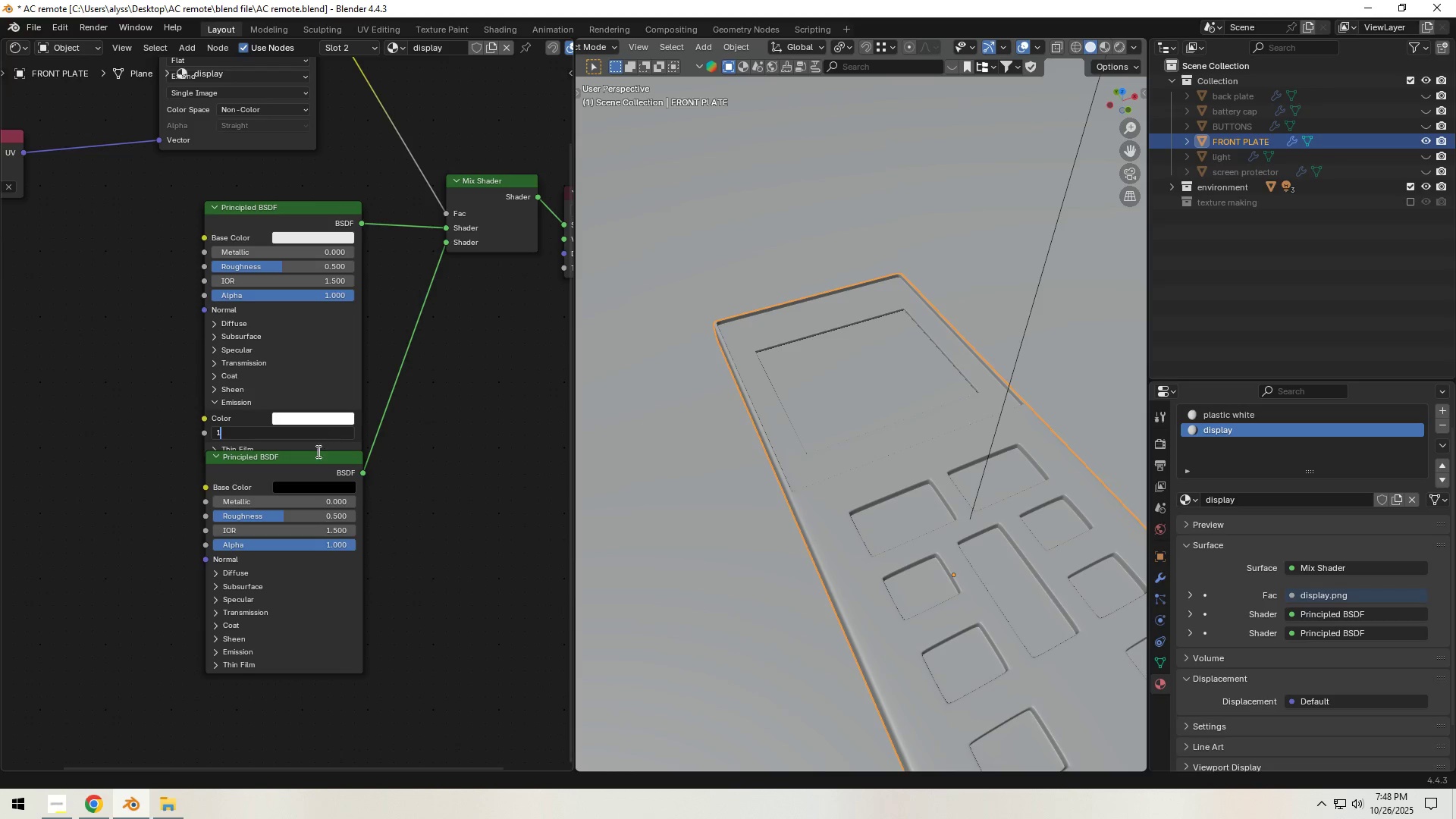 
key(NumpadEnter)
 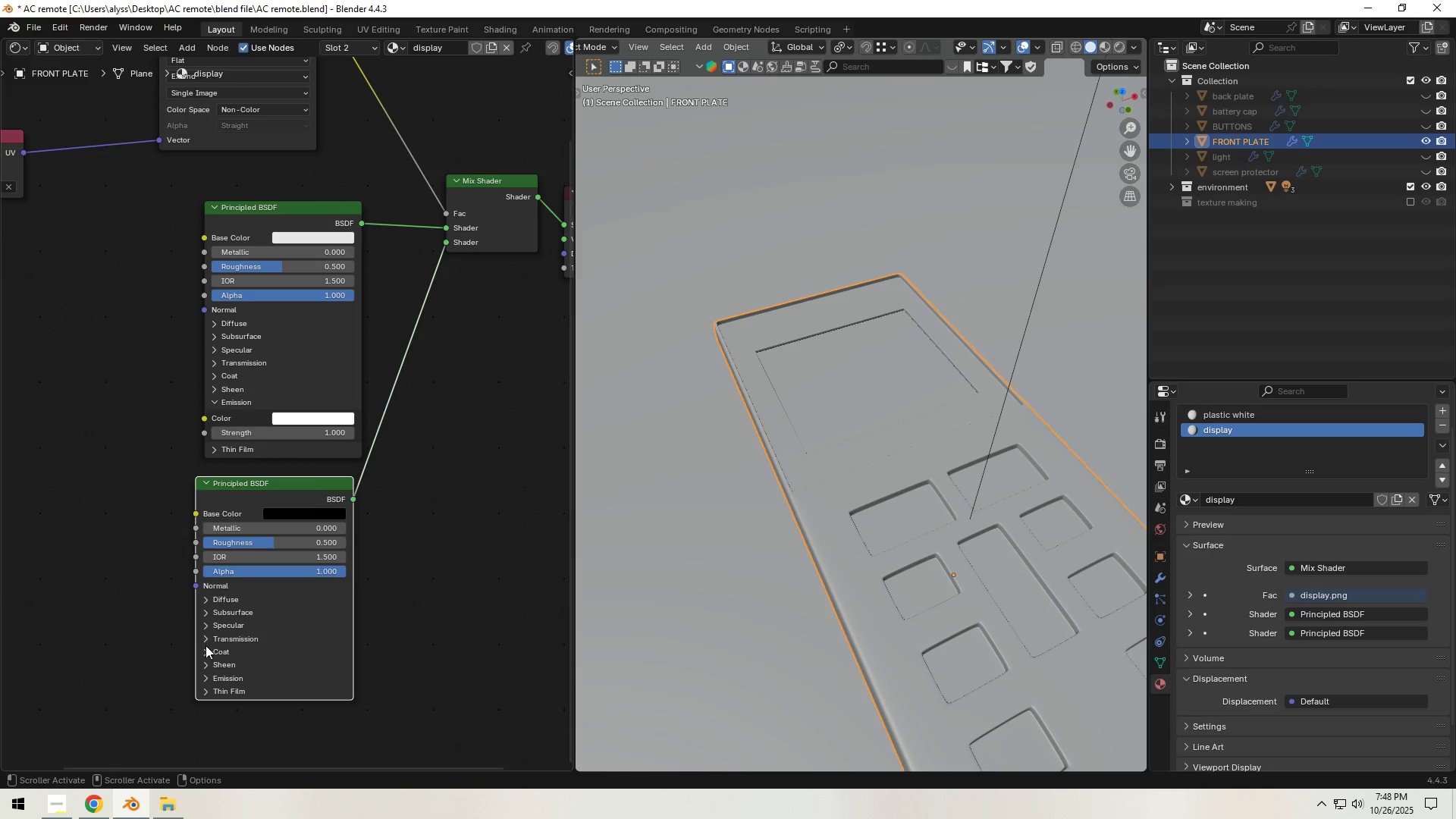 
left_click([206, 673])
 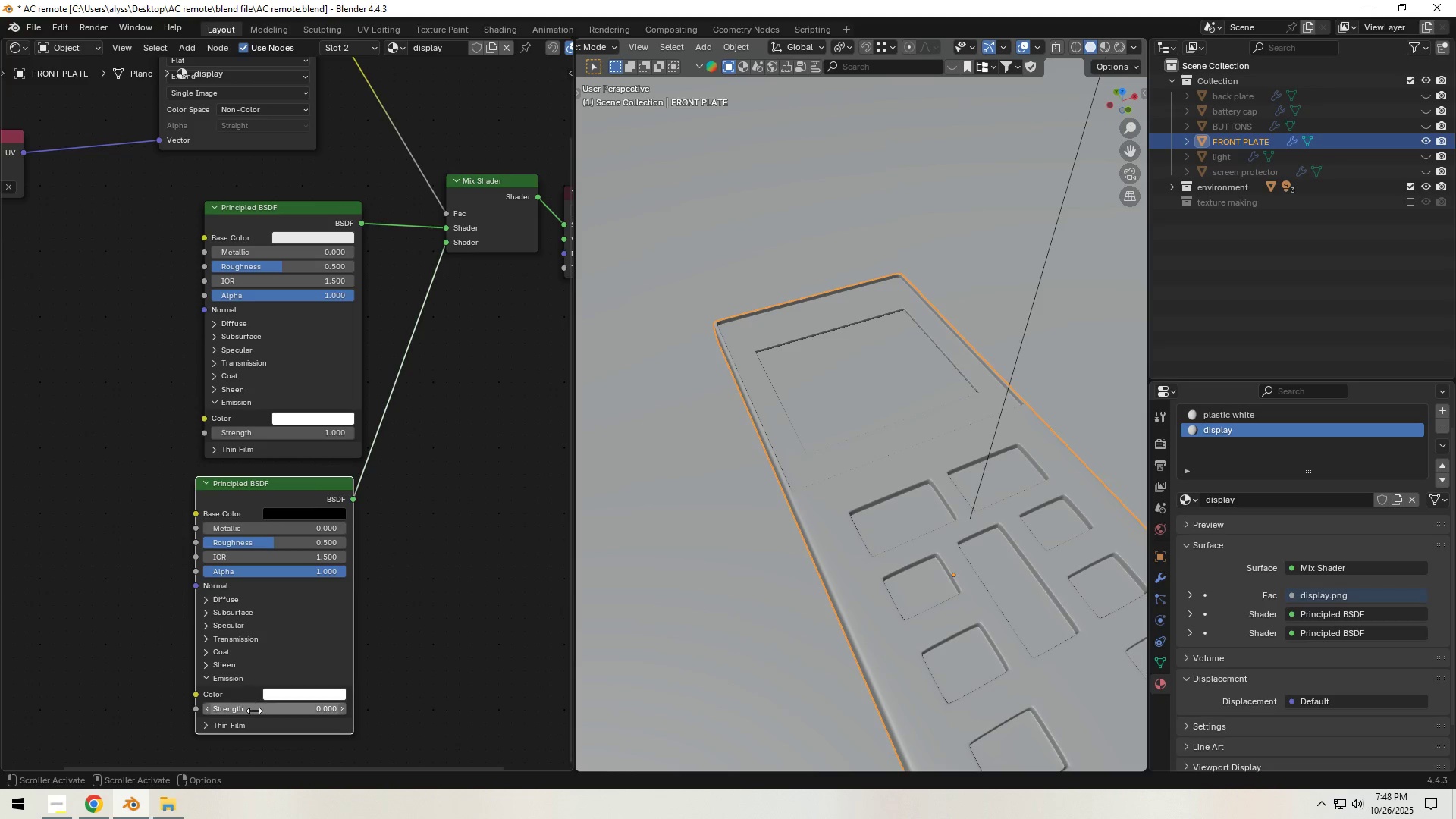 
left_click([255, 711])
 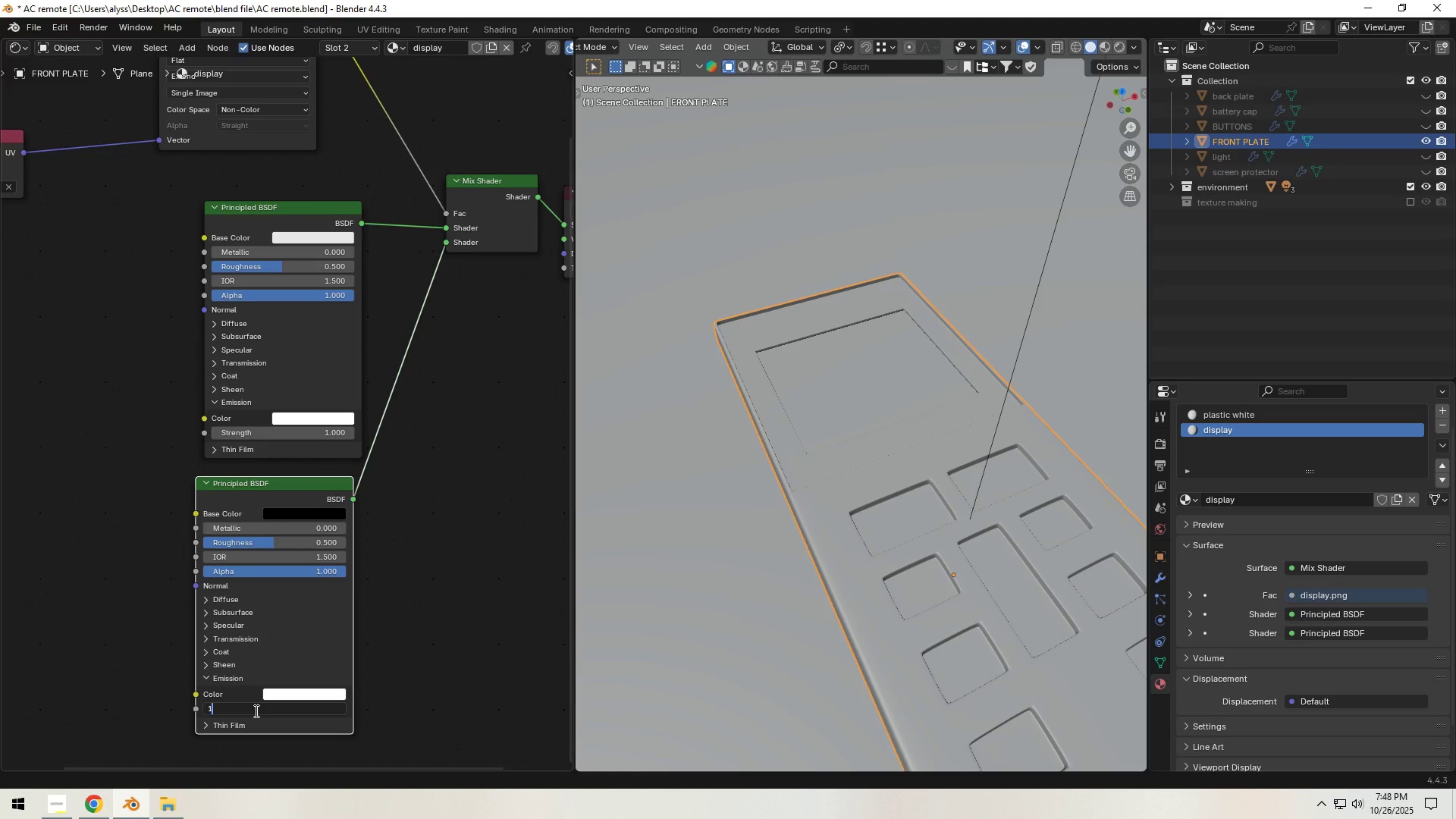 
key(Numpad1)
 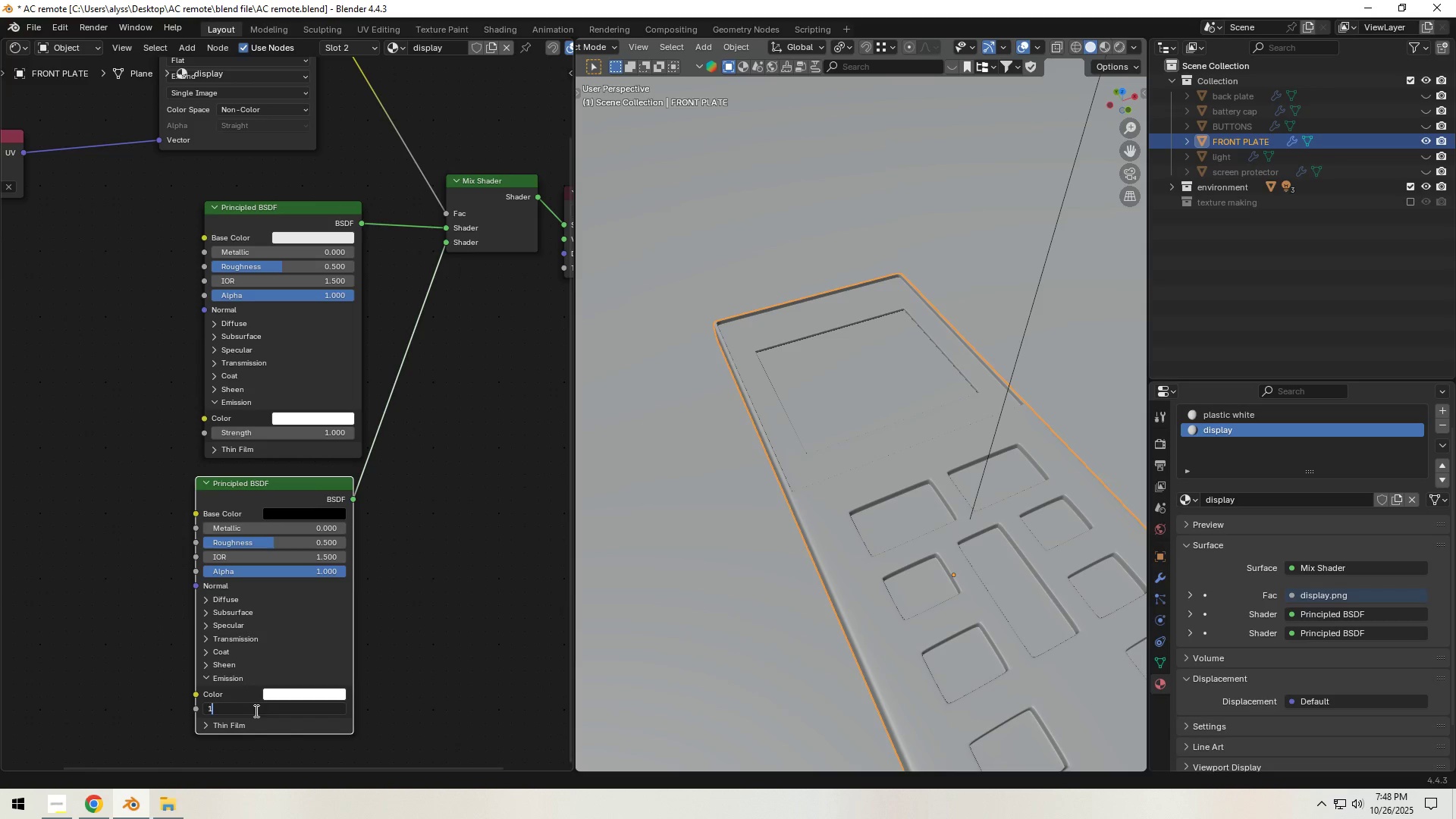 
key(NumpadEnter)
 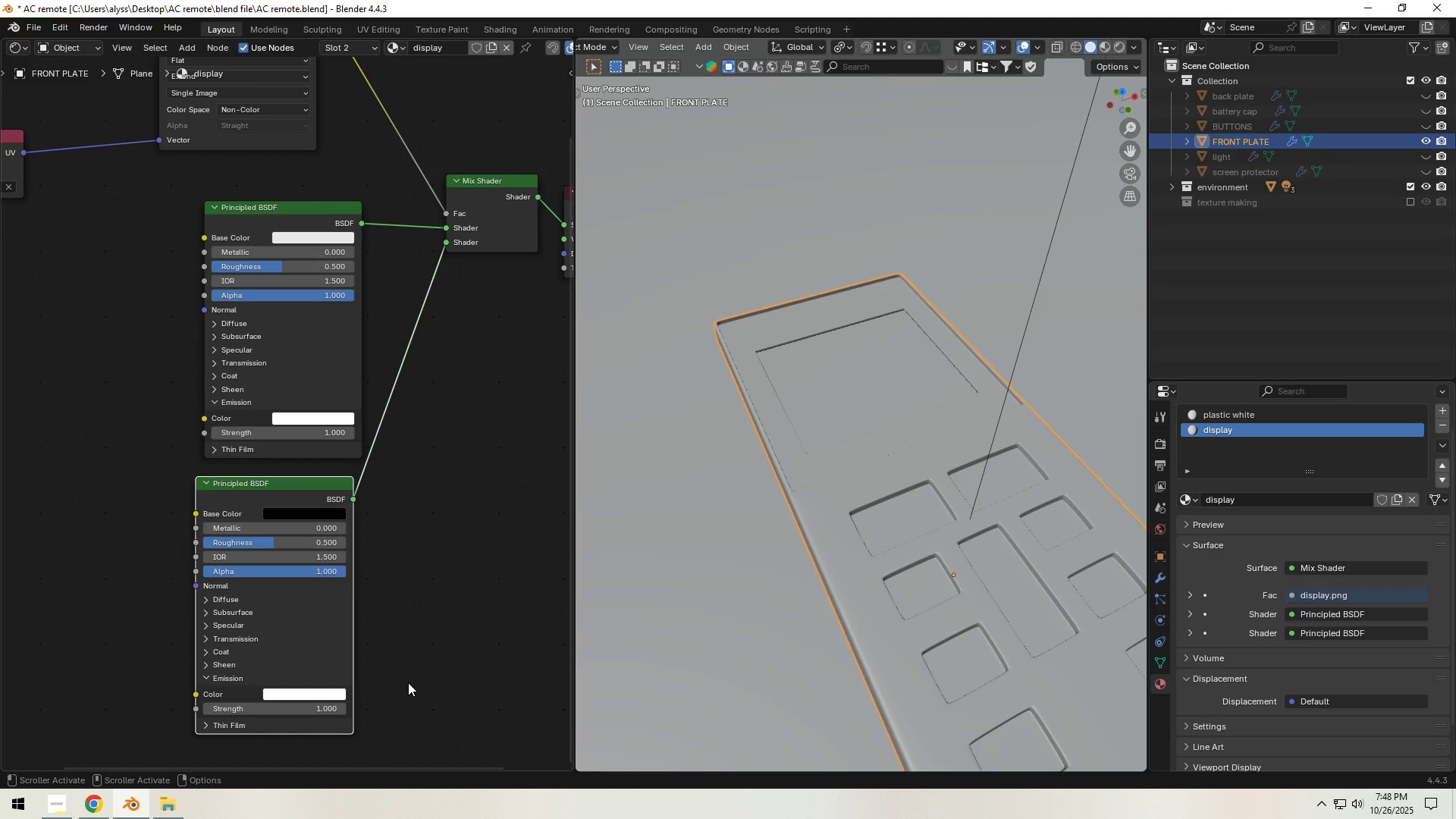 
left_click([408, 682])
 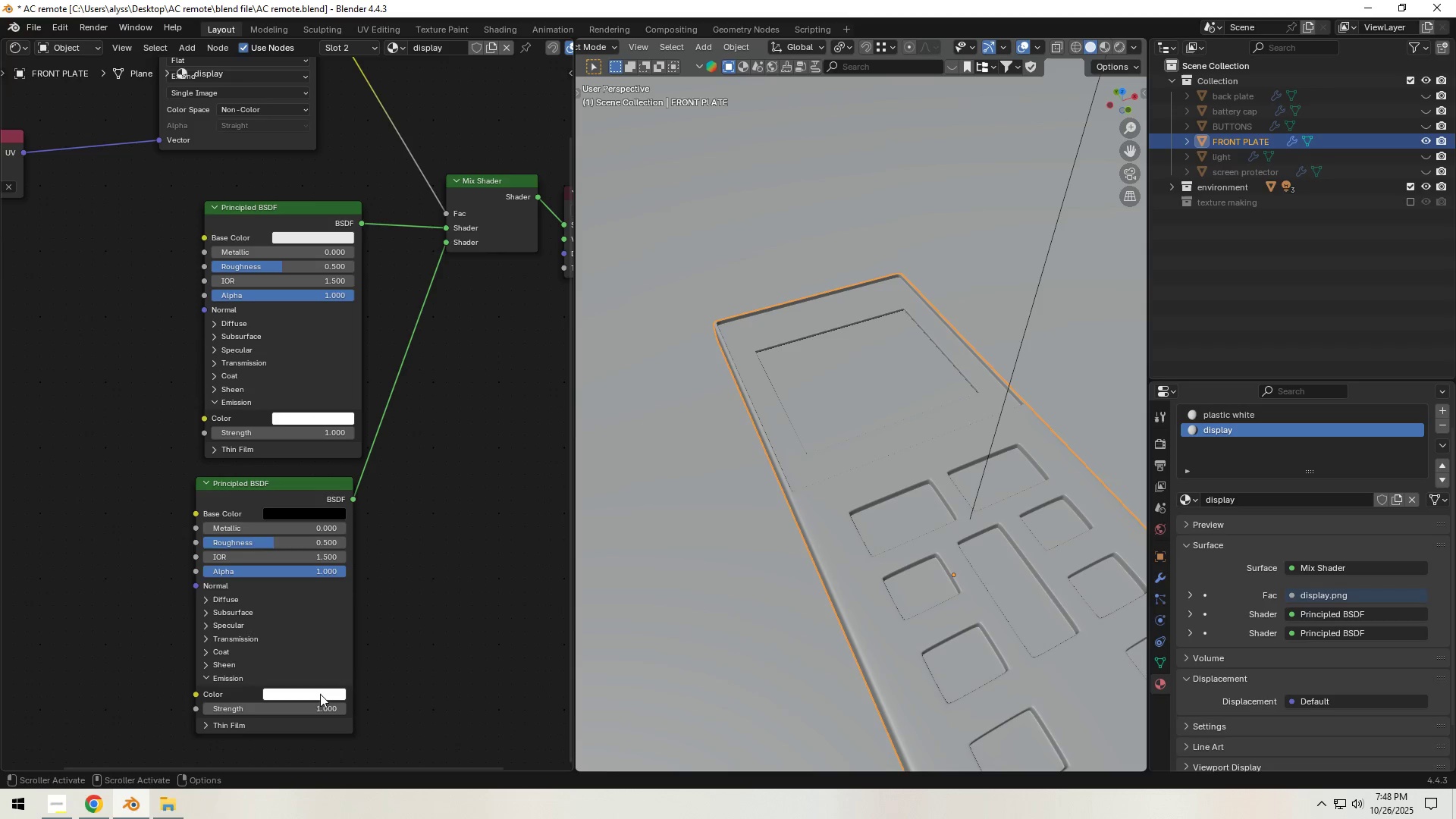 
left_click([314, 695])
 